 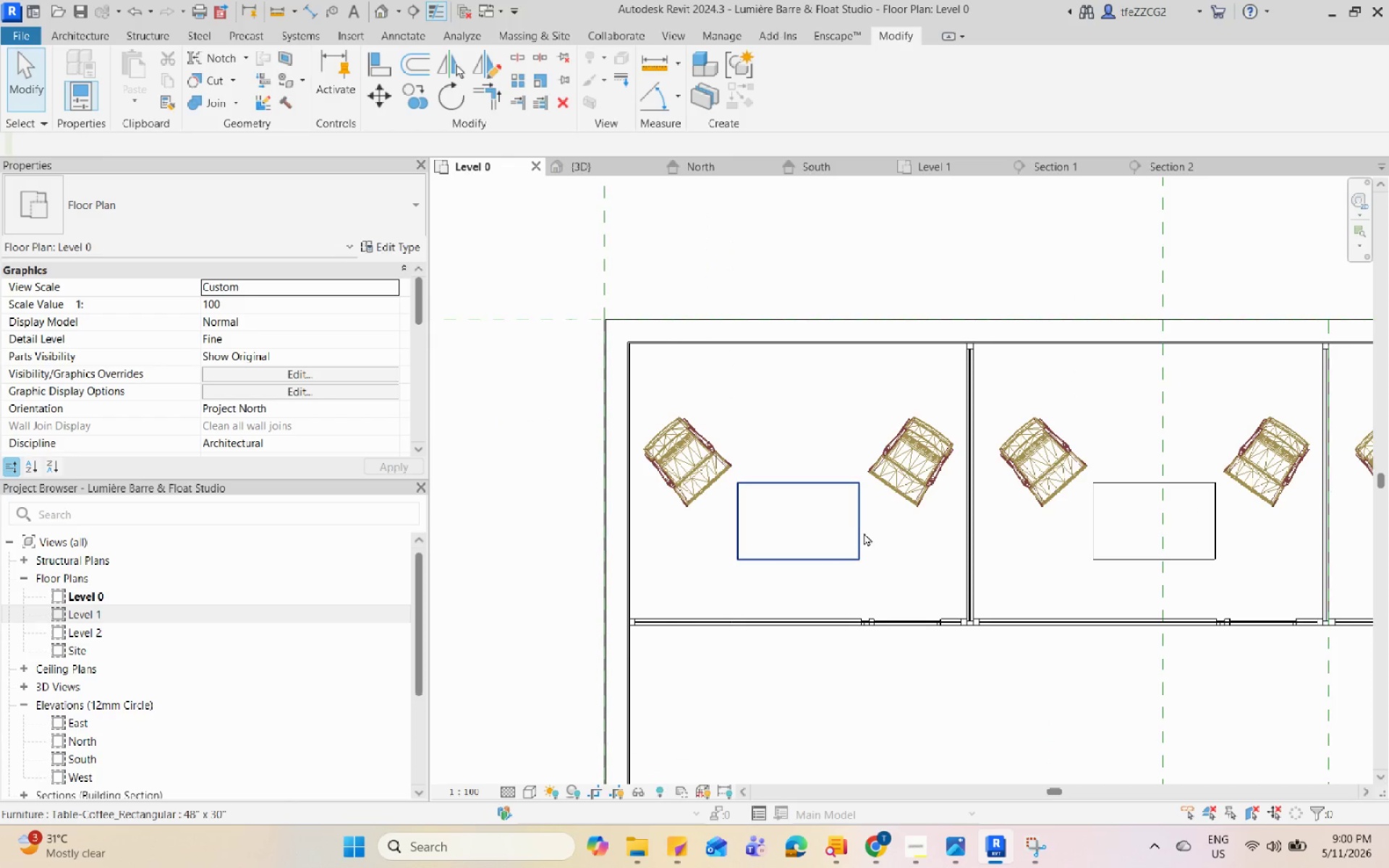 
left_click([861, 531])
 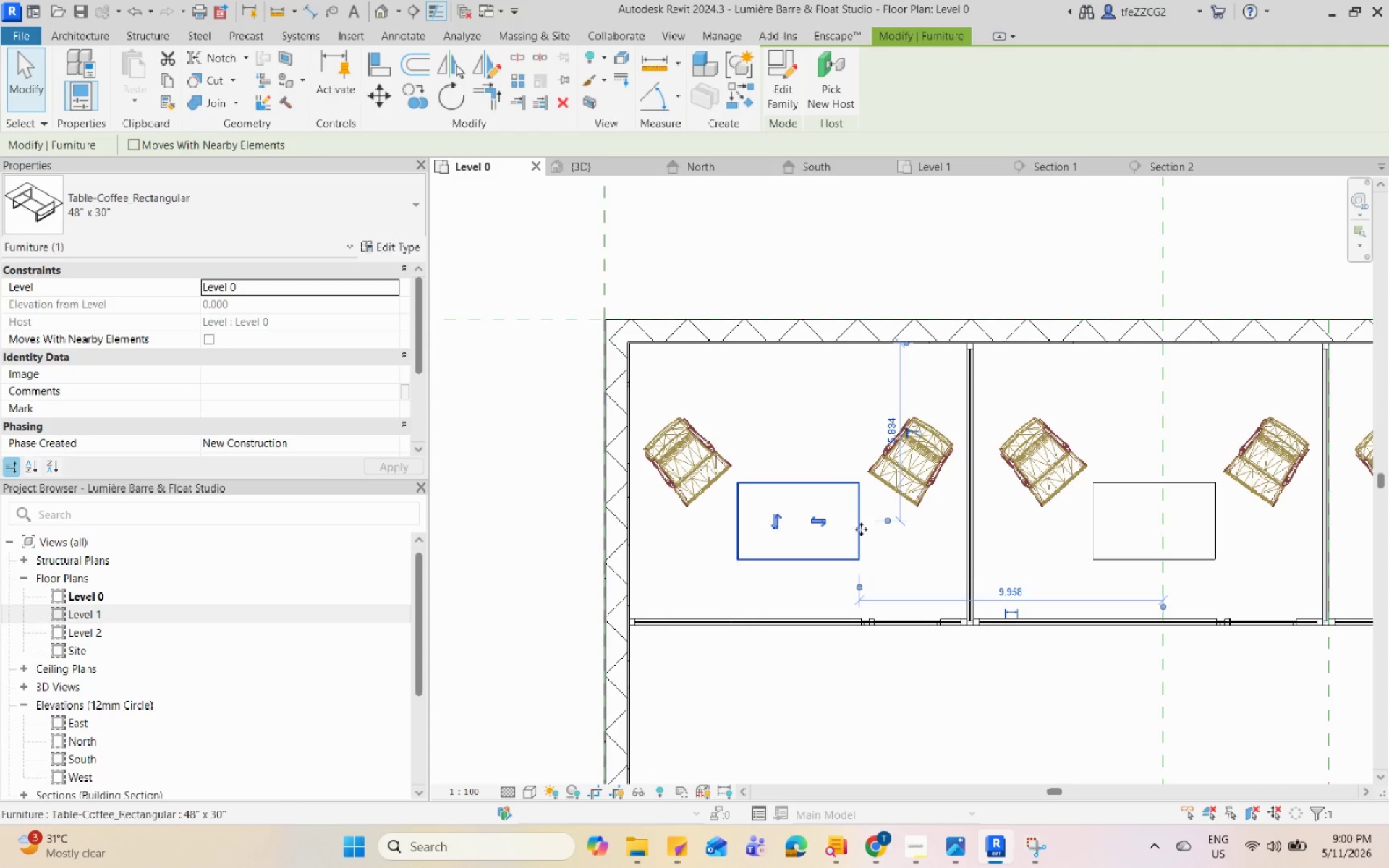 
scroll: coordinate [903, 616], scroll_direction: up, amount: 1.0
 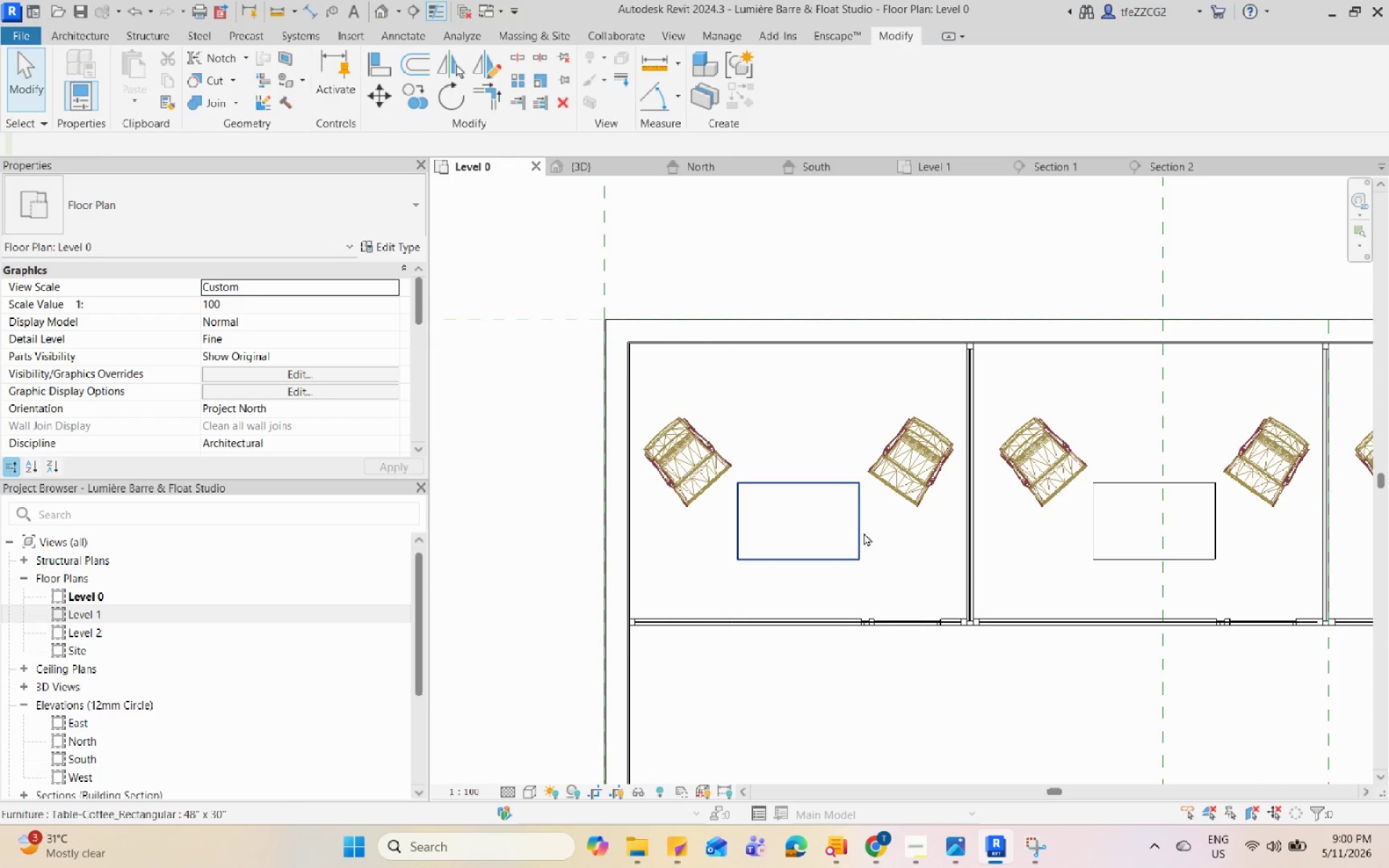 
type(de)
 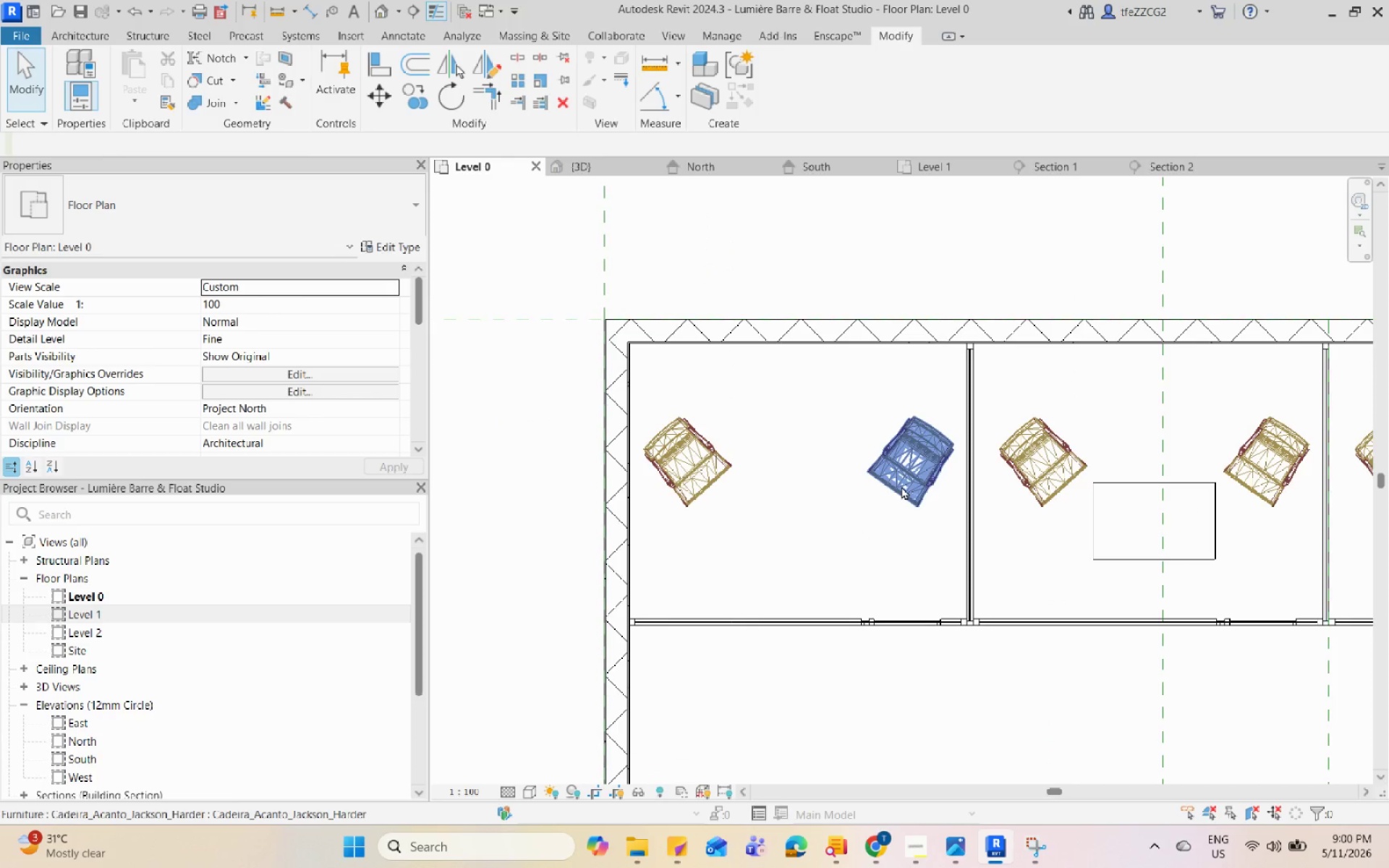 
left_click([901, 486])
 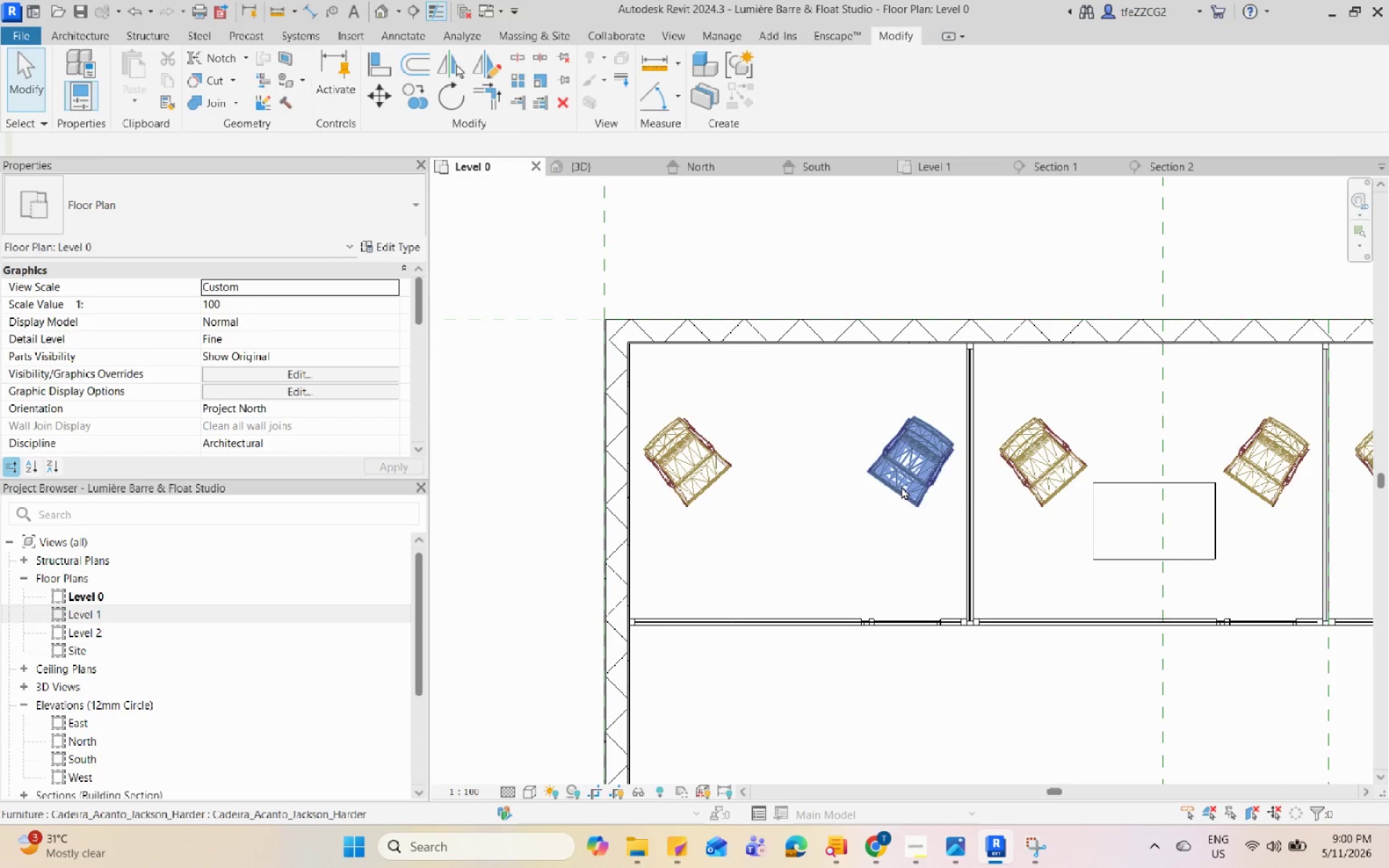 
type(de)
 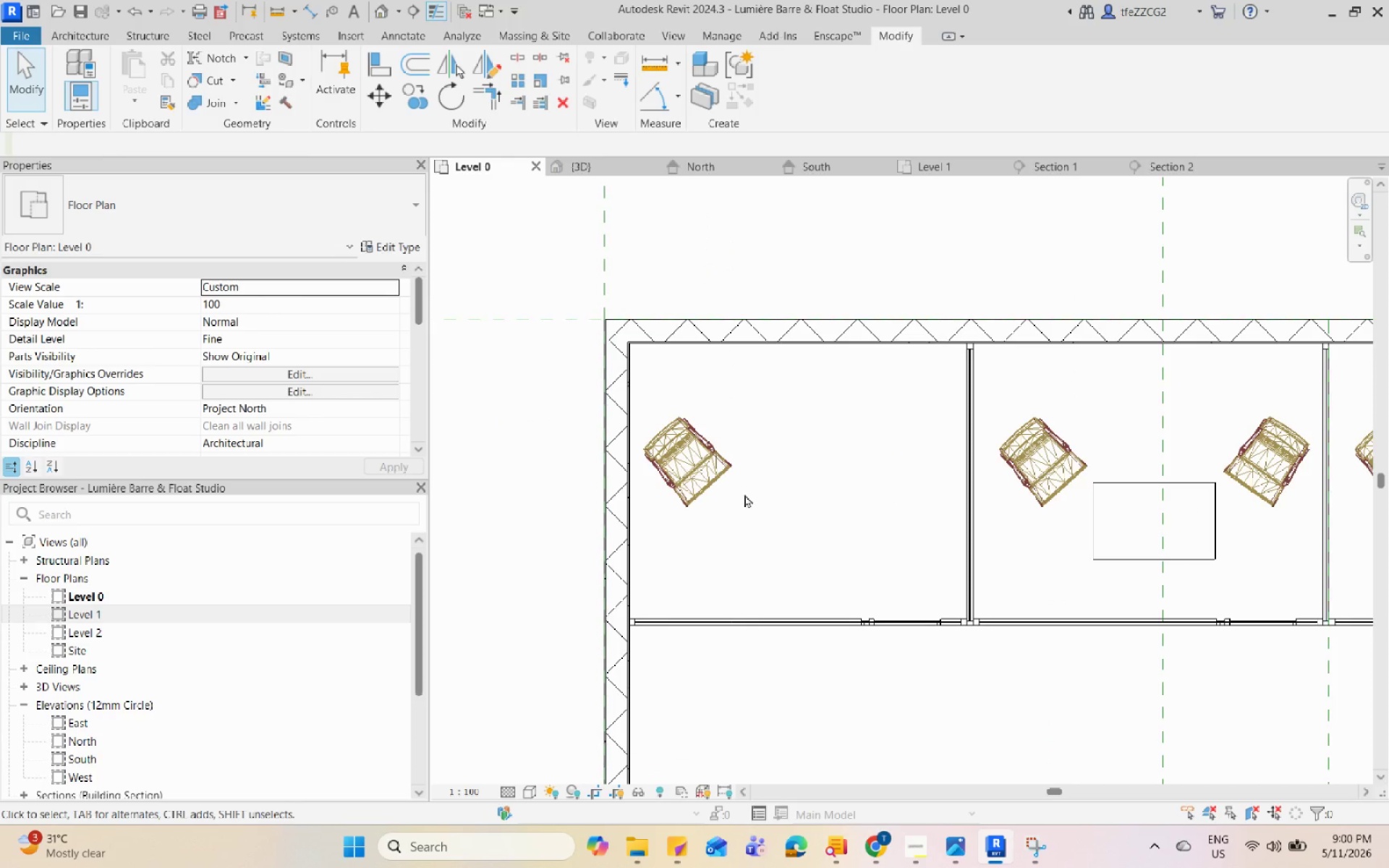 
left_click([731, 472])
 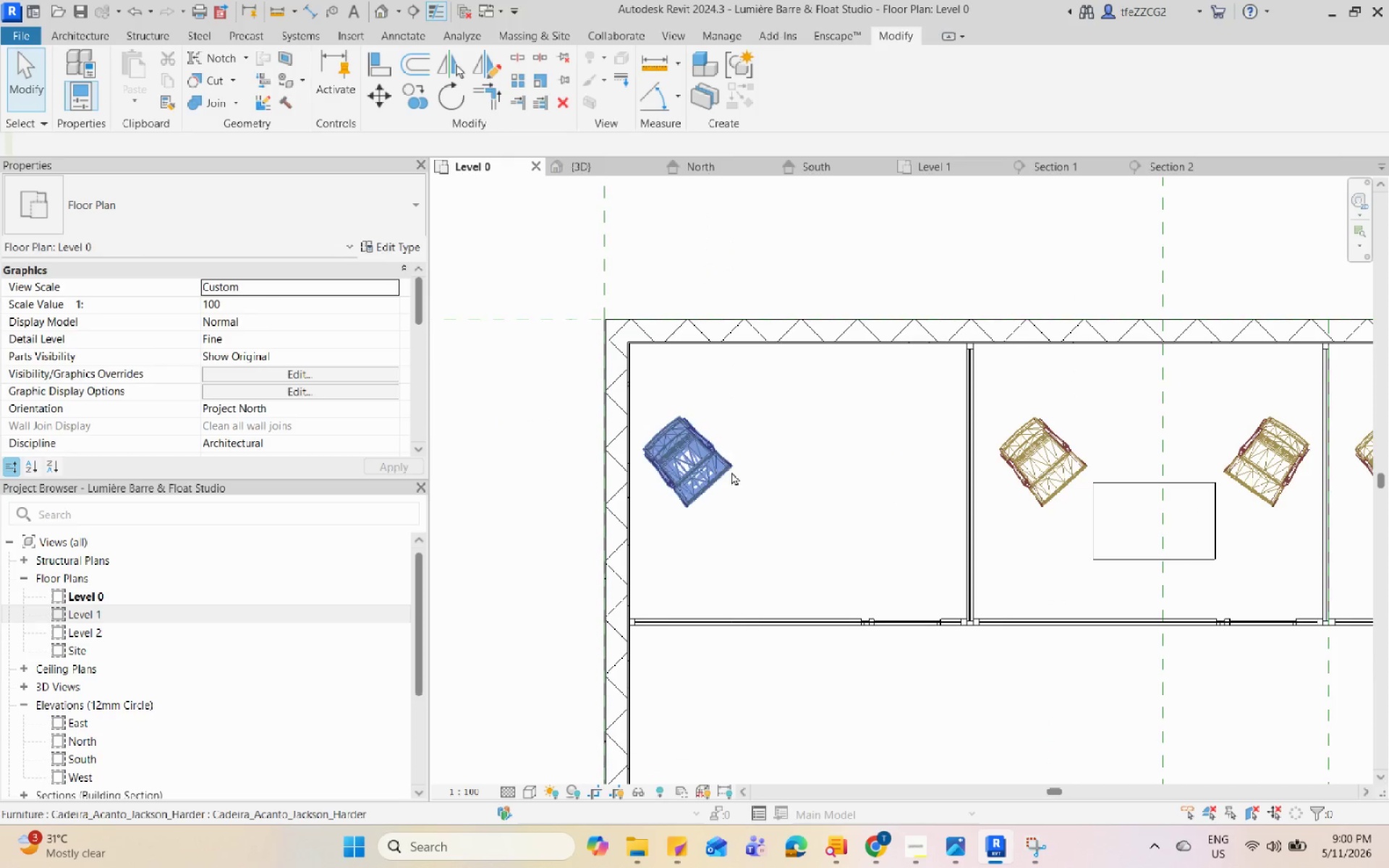 
type(de)
 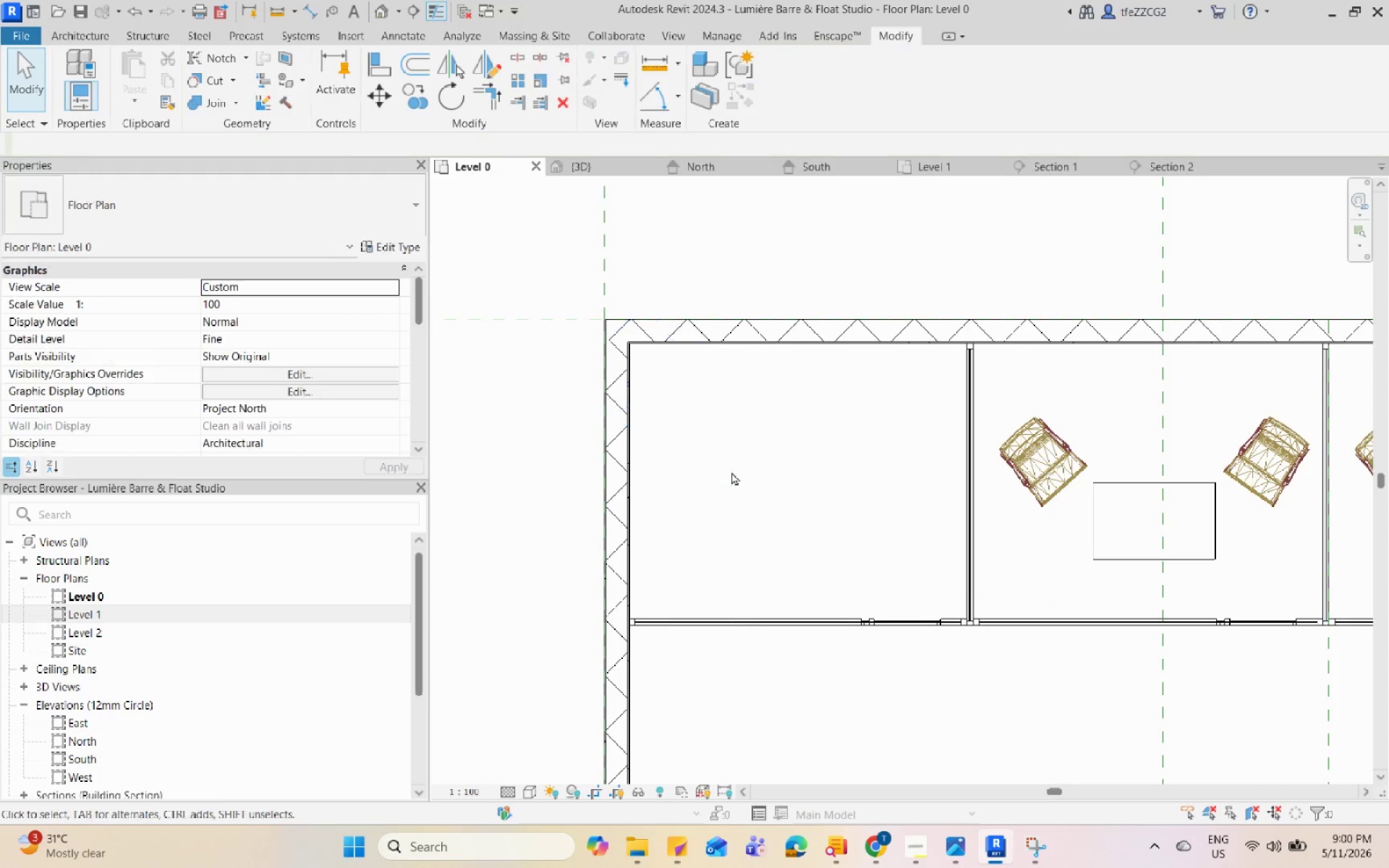 
scroll: coordinate [732, 475], scroll_direction: down, amount: 6.0
 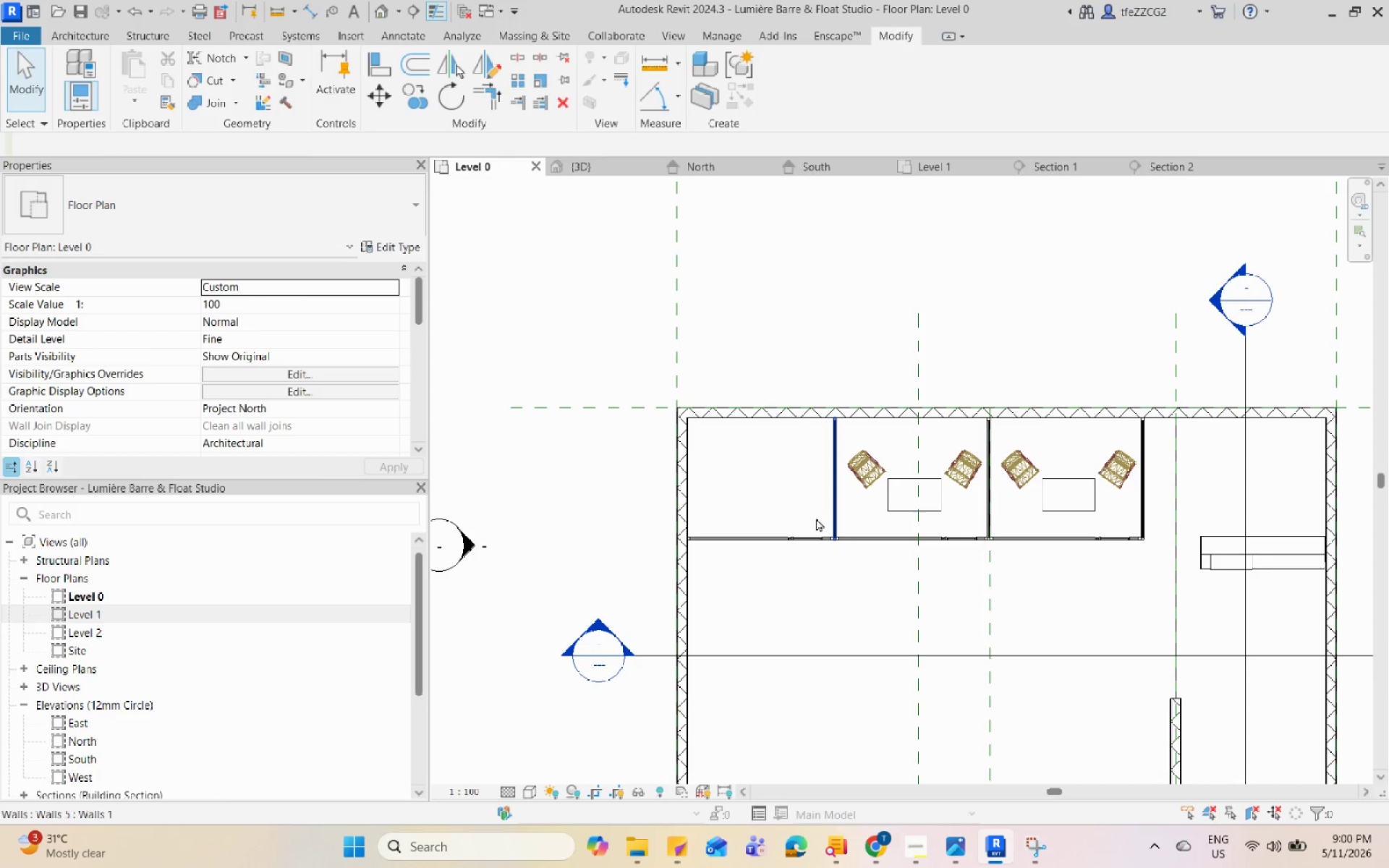 
scroll: coordinate [760, 512], scroll_direction: up, amount: 5.0
 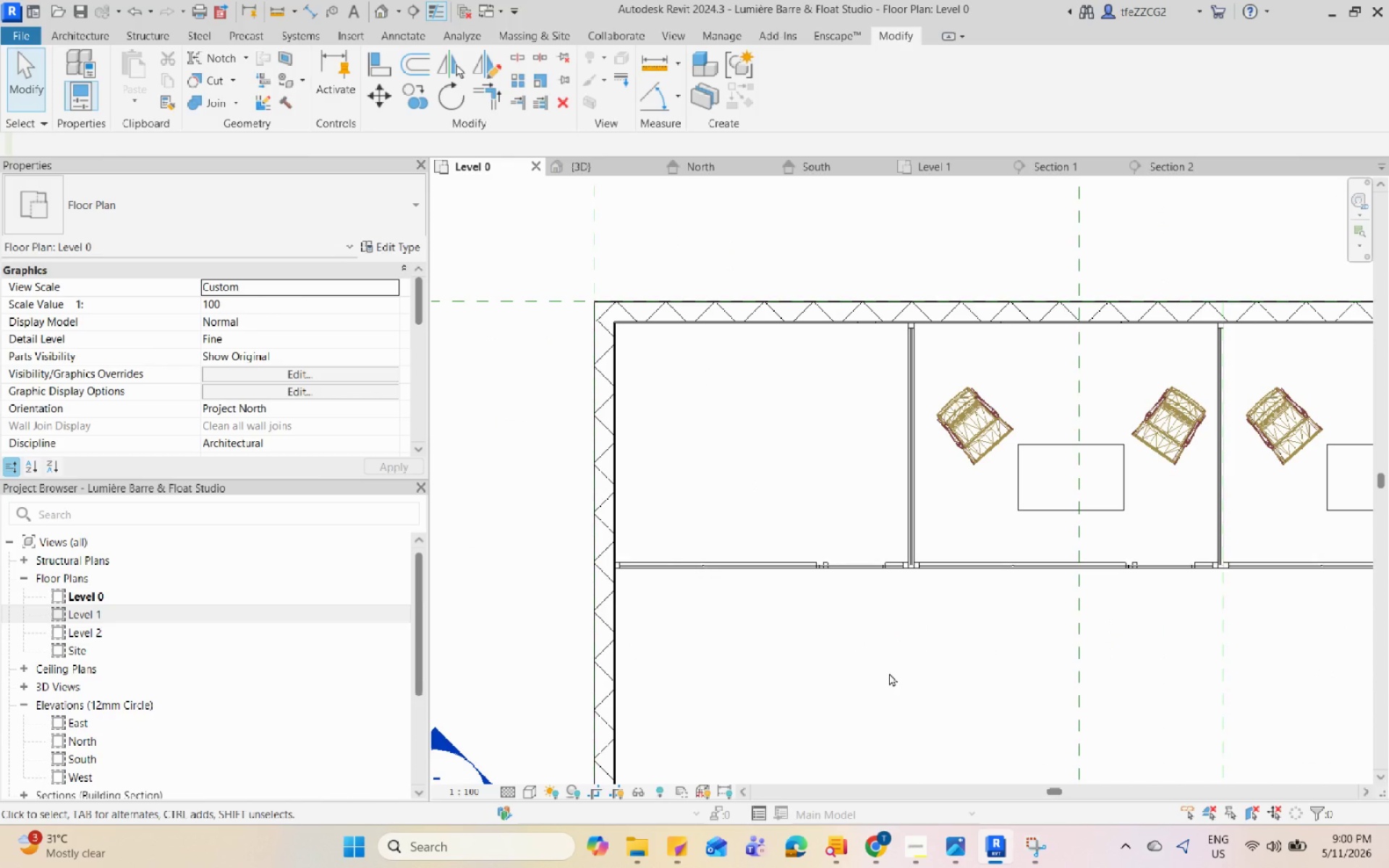 
left_click([900, 556])
 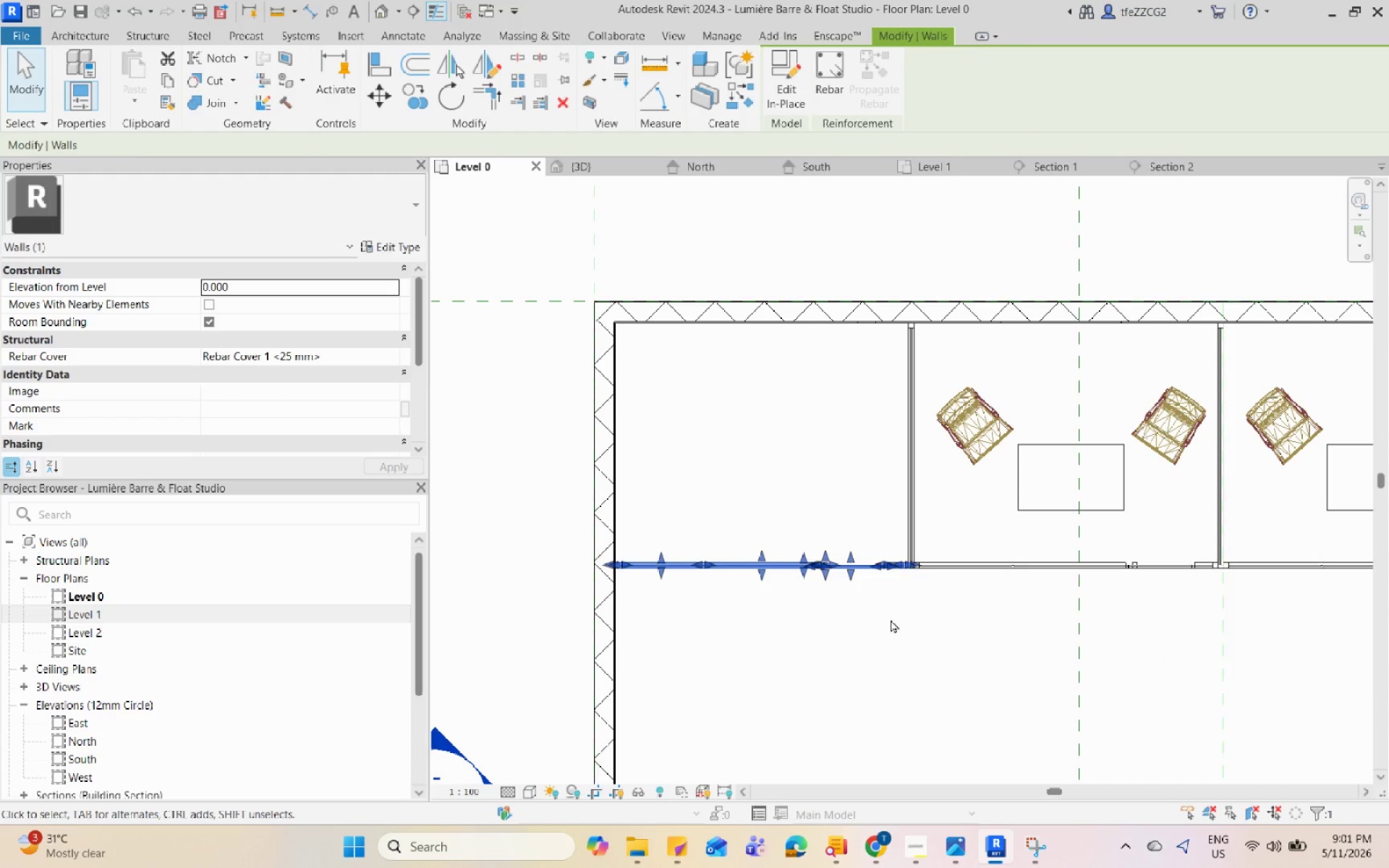 
key(Escape)
 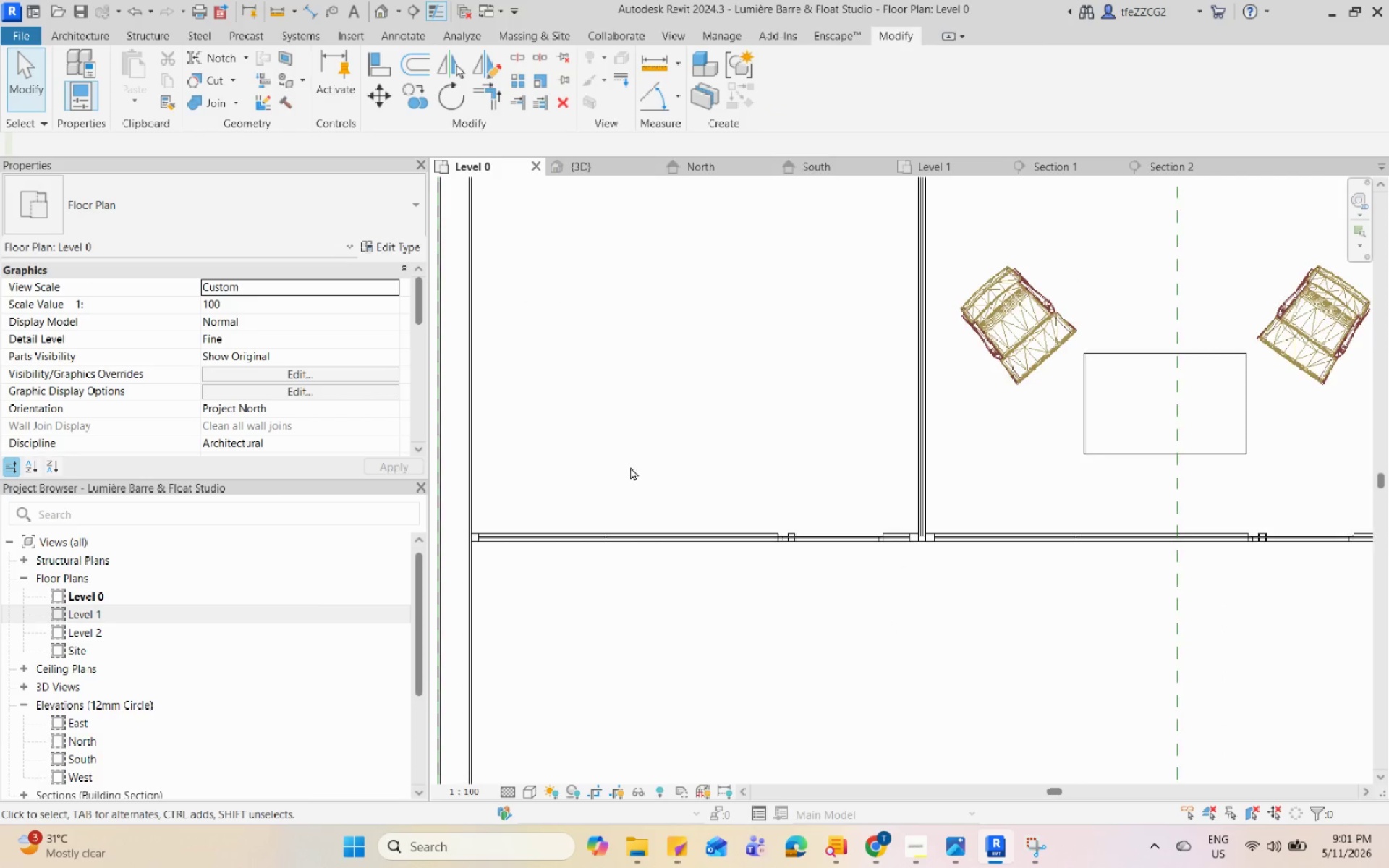 
scroll: coordinate [891, 619], scroll_direction: up, amount: 3.0
 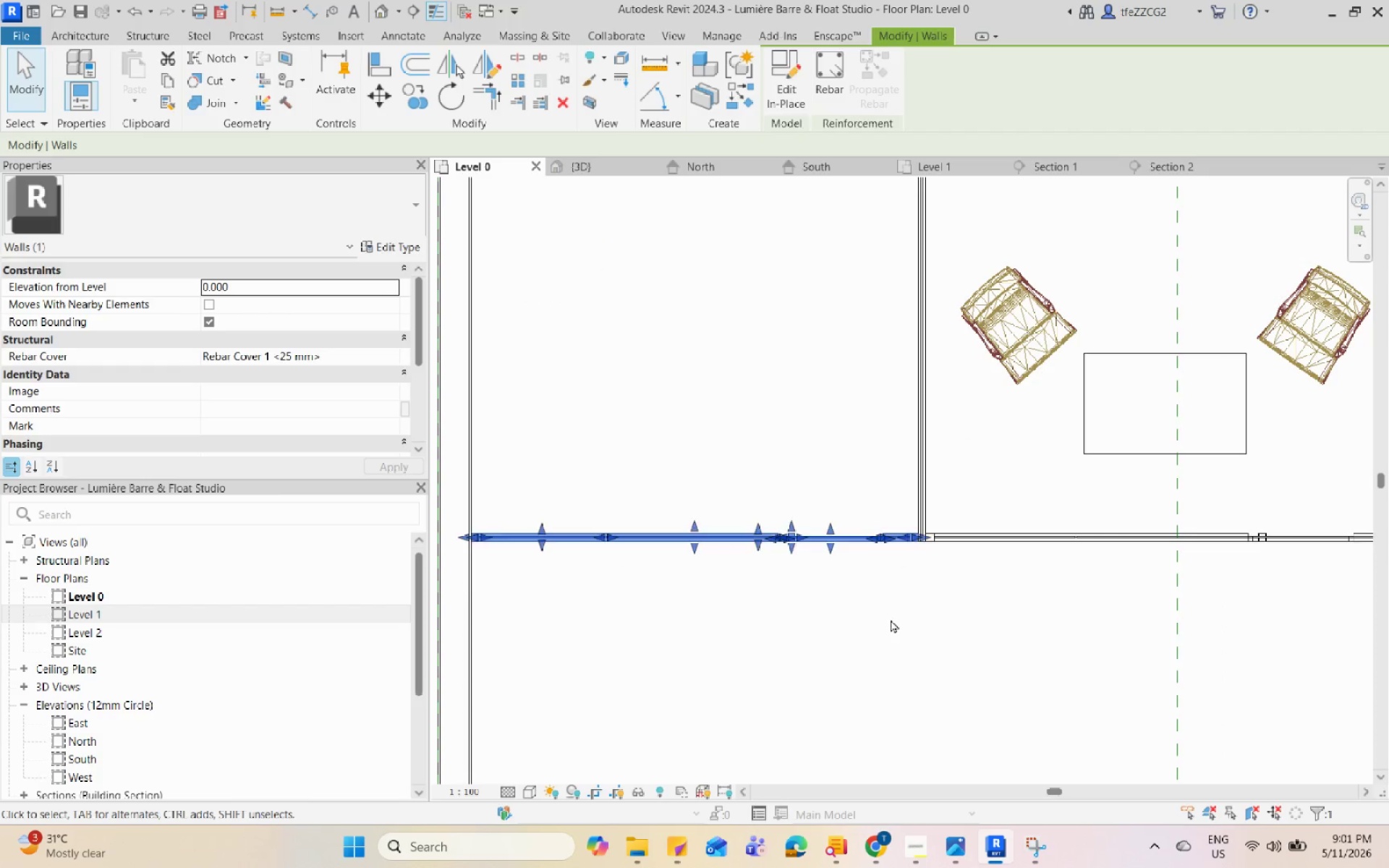 
scroll: coordinate [1071, 488], scroll_direction: down, amount: 10.0
 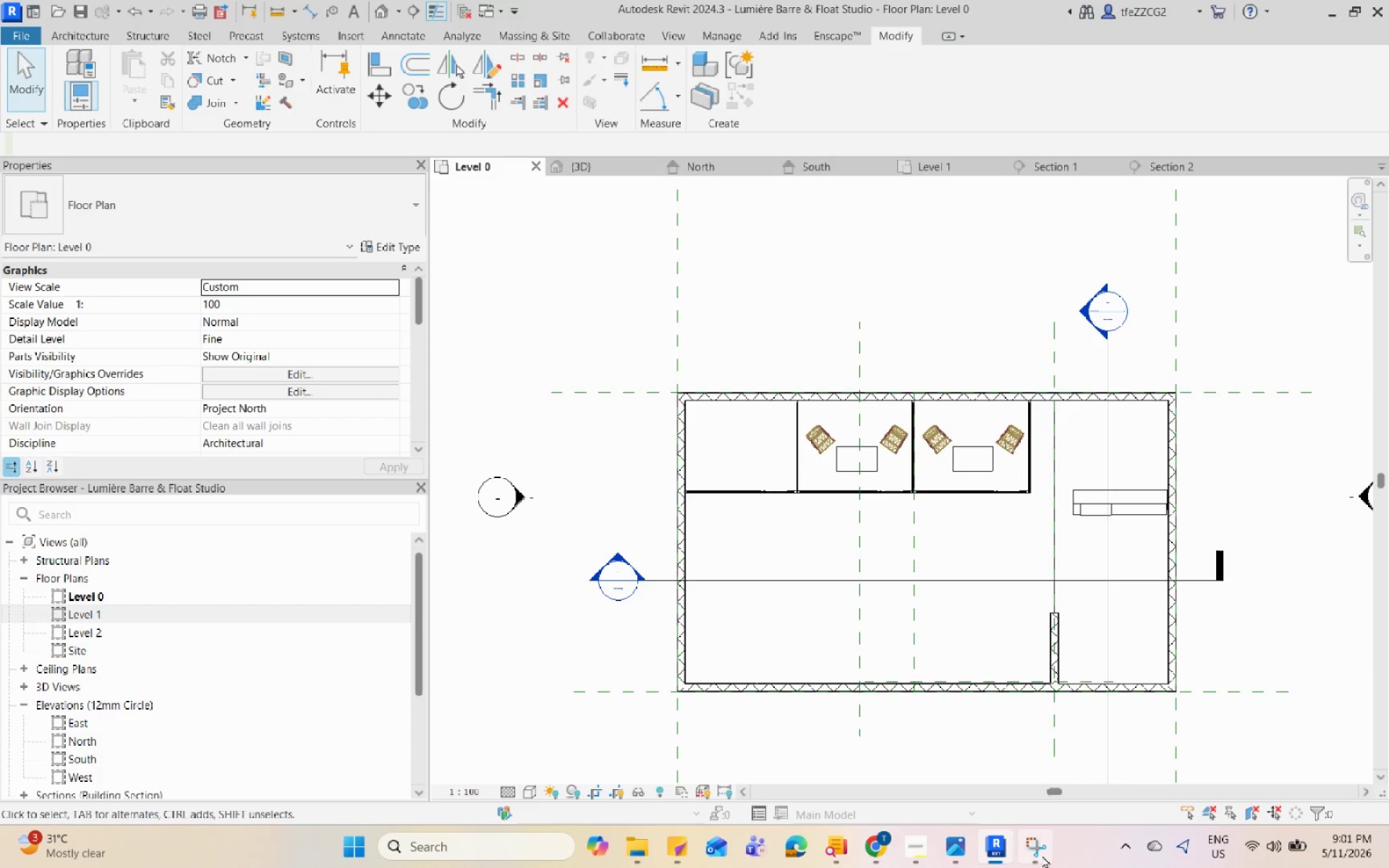 
left_click([960, 844])
 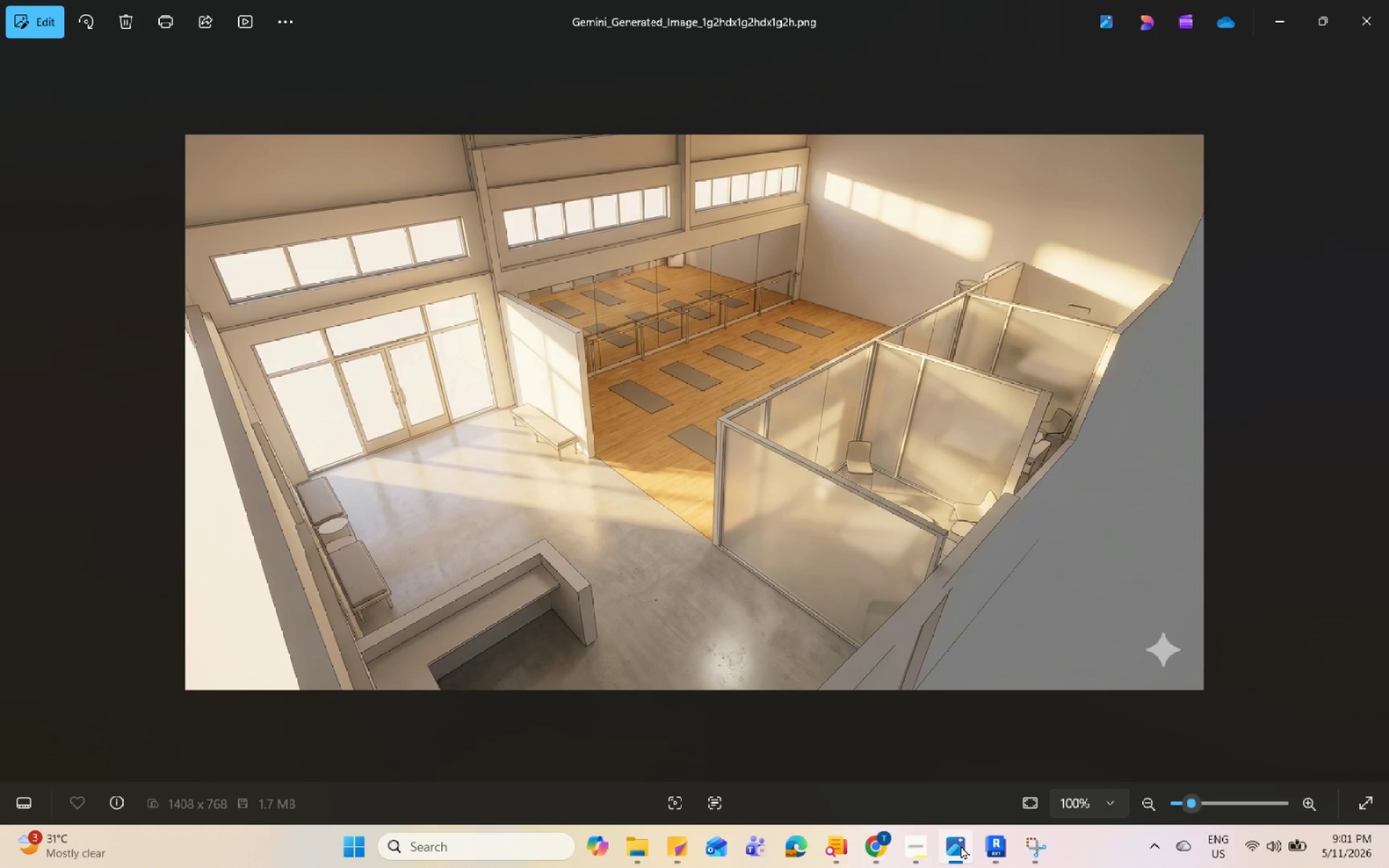 
wait(17.27)
 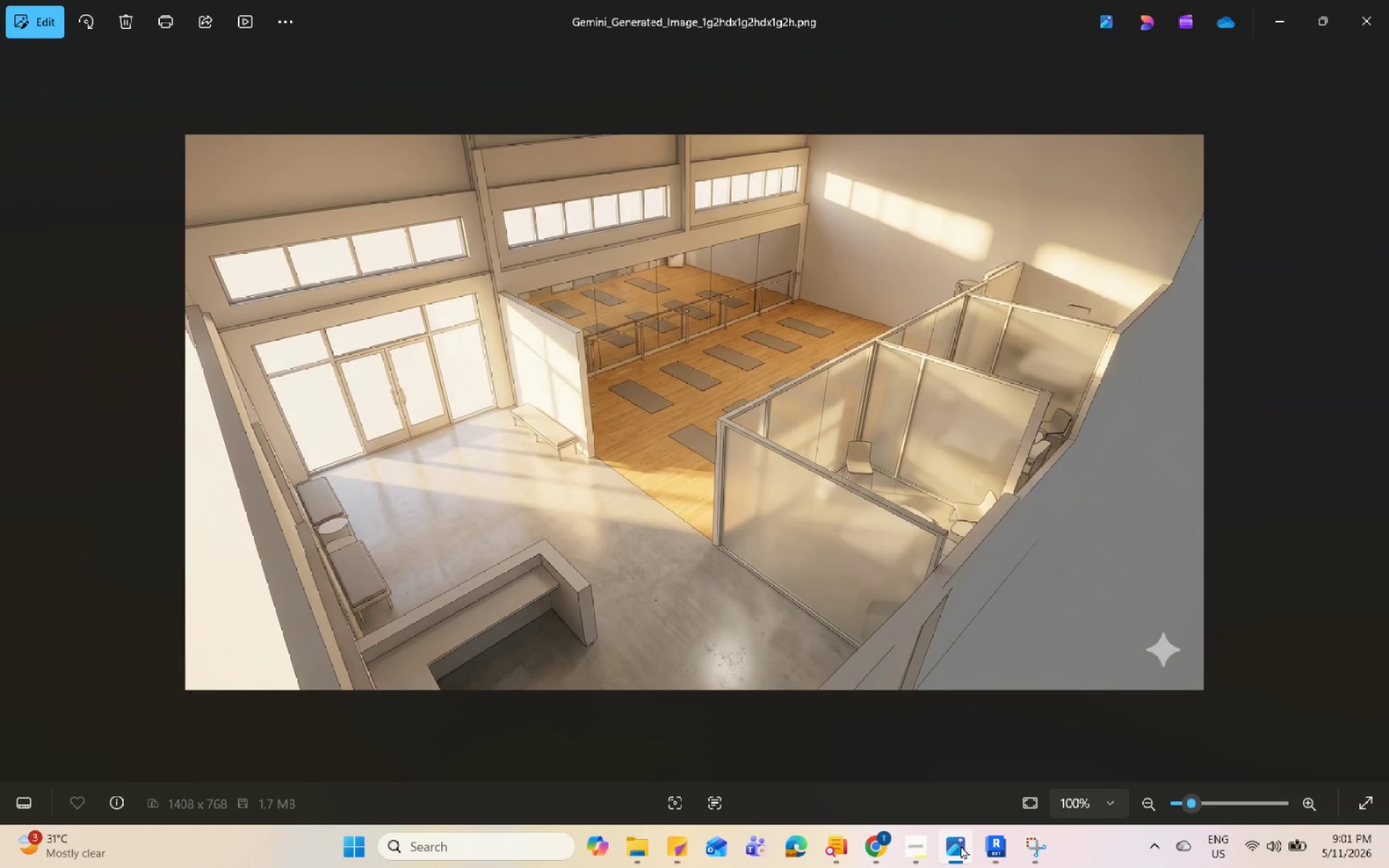 
left_click([963, 847])
 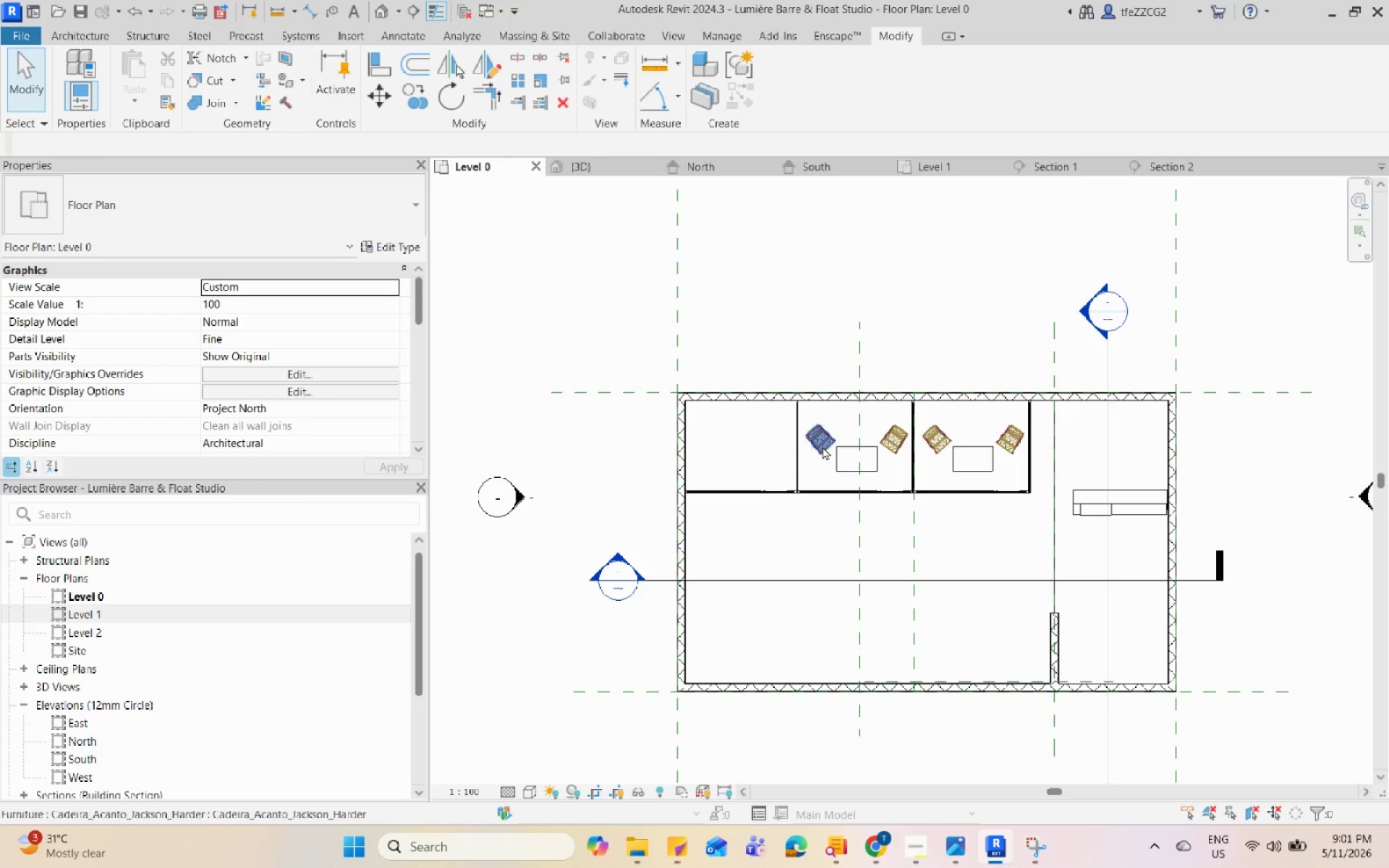 
scroll: coordinate [805, 466], scroll_direction: up, amount: 3.0
 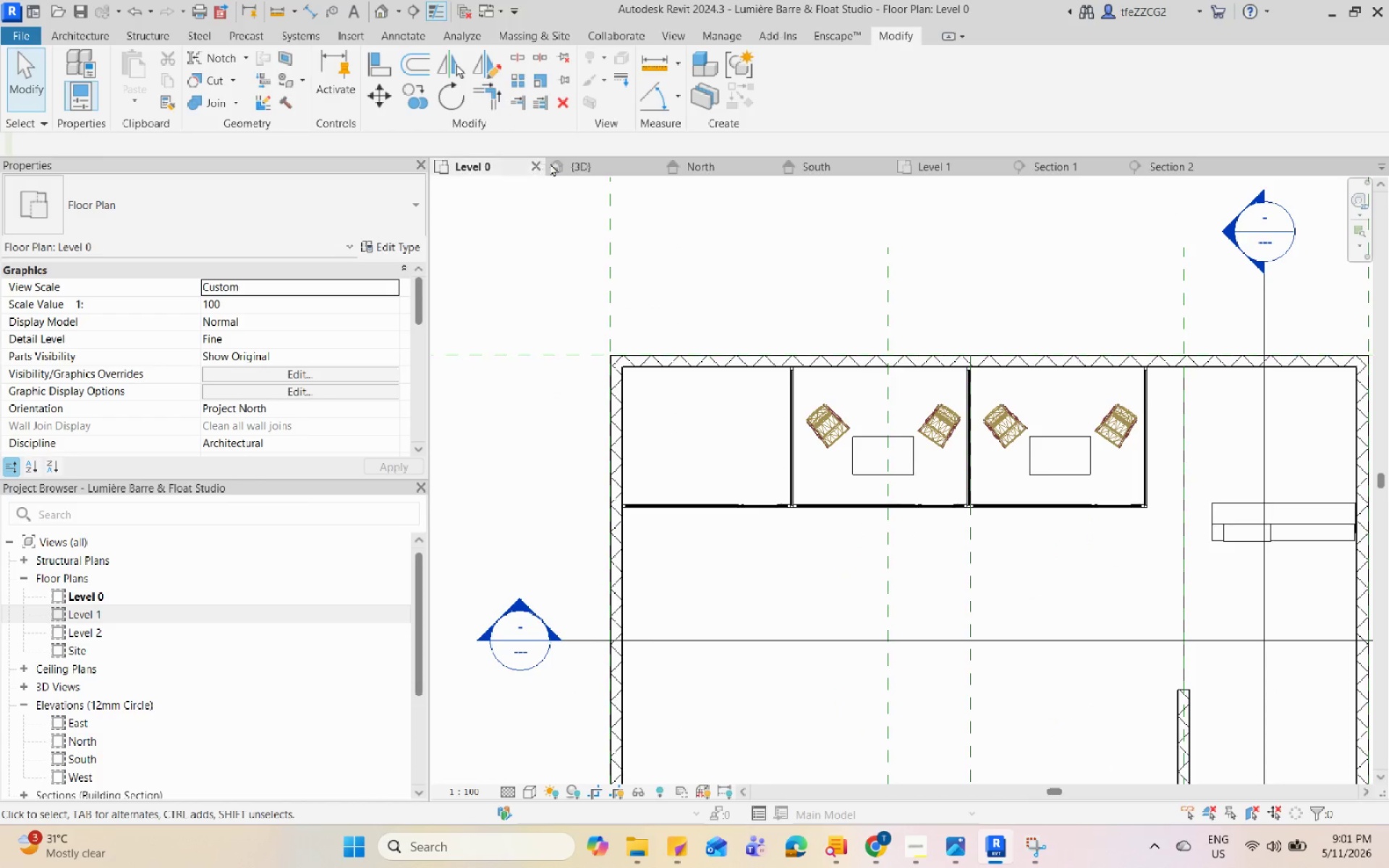 
left_click([573, 155])
 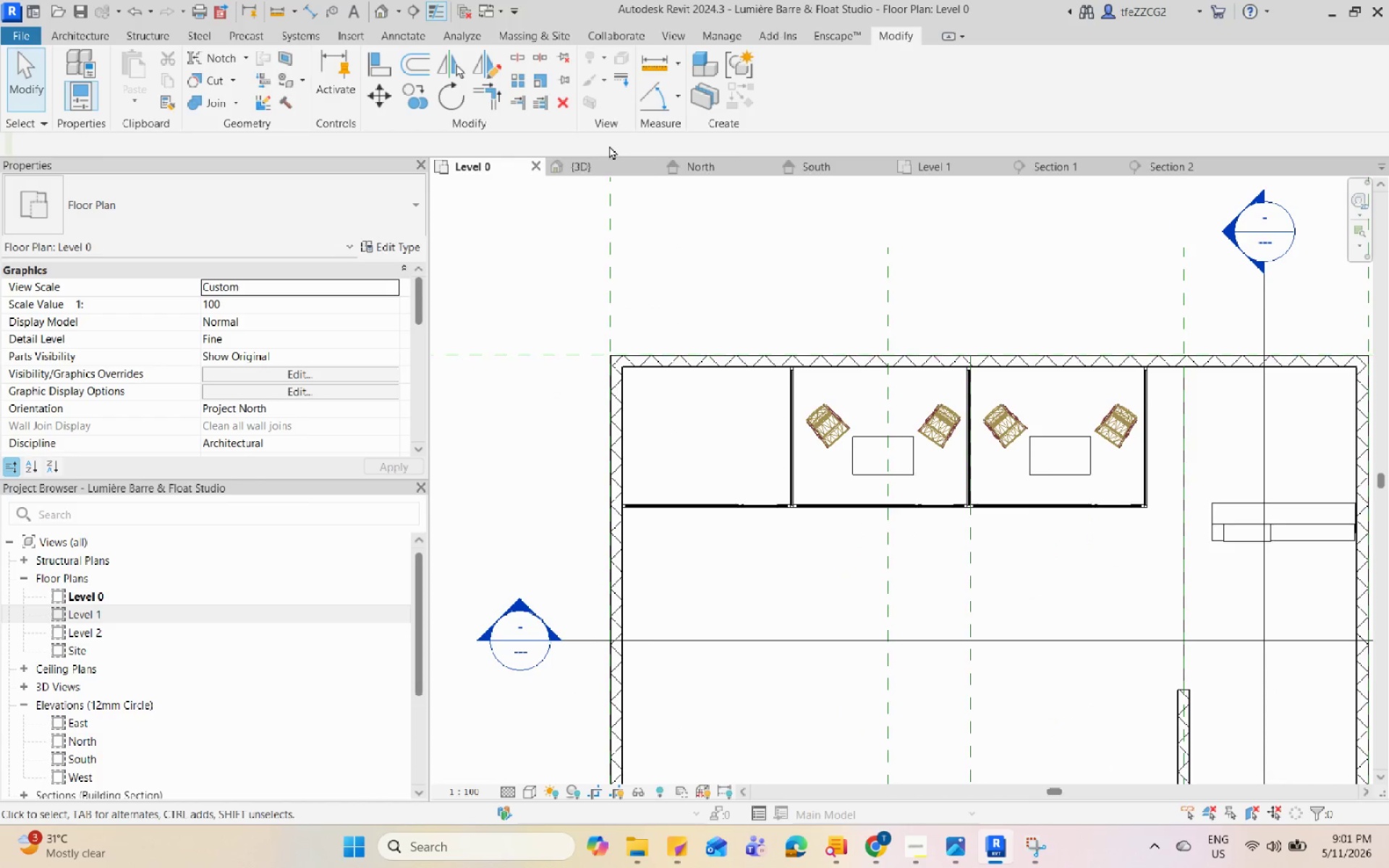 
left_click([611, 168])
 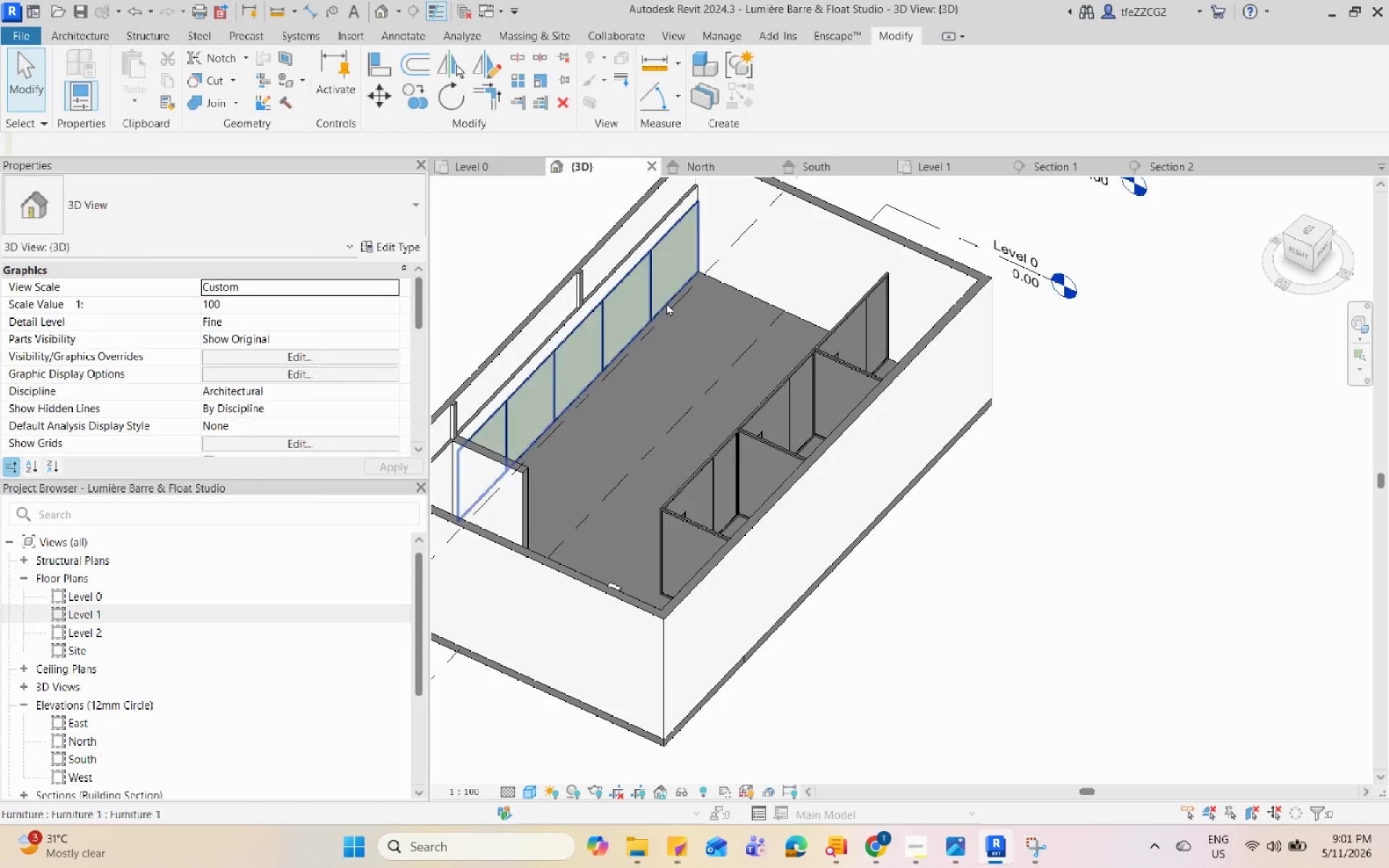 
hold_key(key=ShiftLeft, duration=1.26)
scroll: coordinate [777, 431], scroll_direction: none, amount: 0.0
 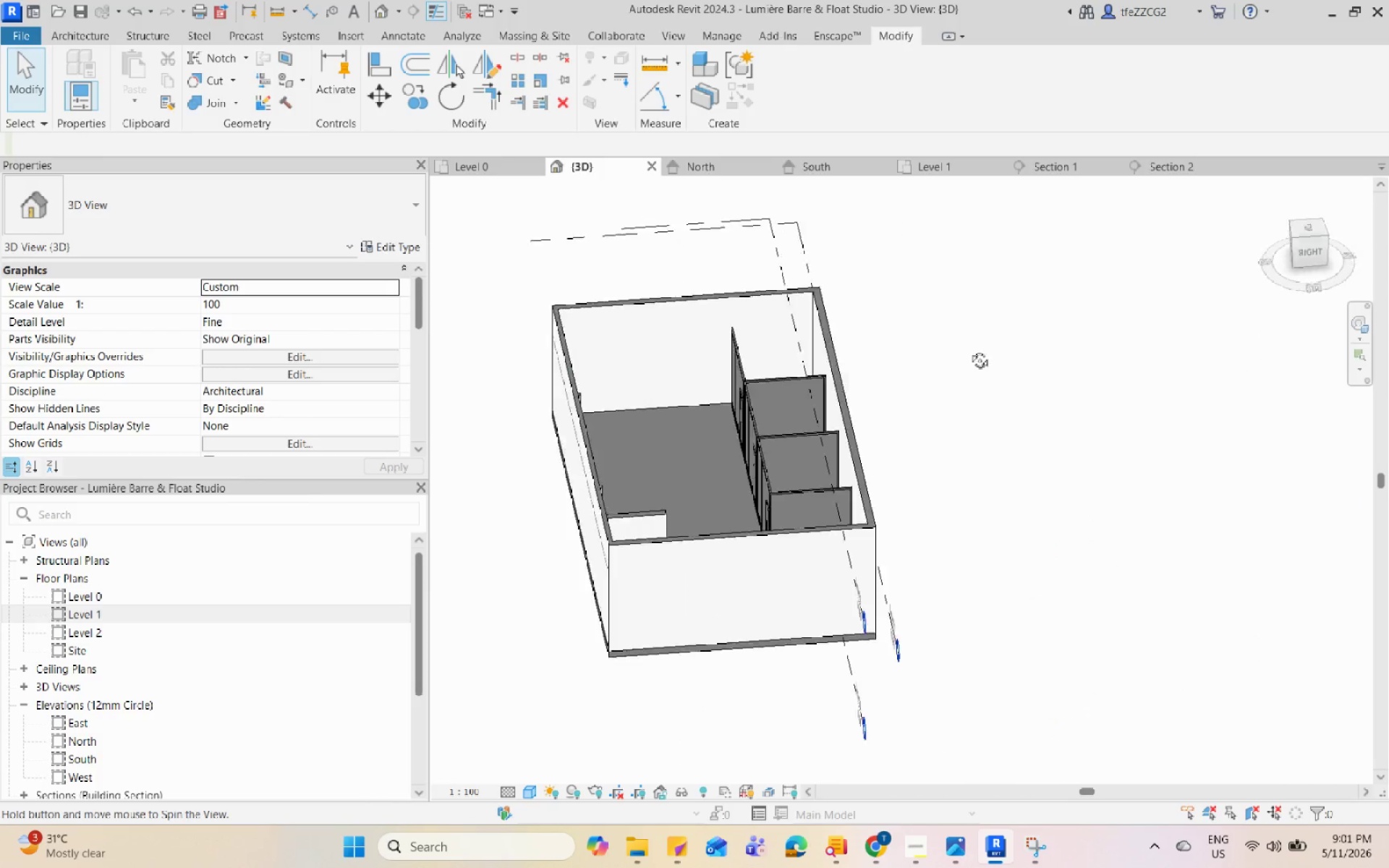 
hold_key(key=ShiftLeft, duration=1.36)
 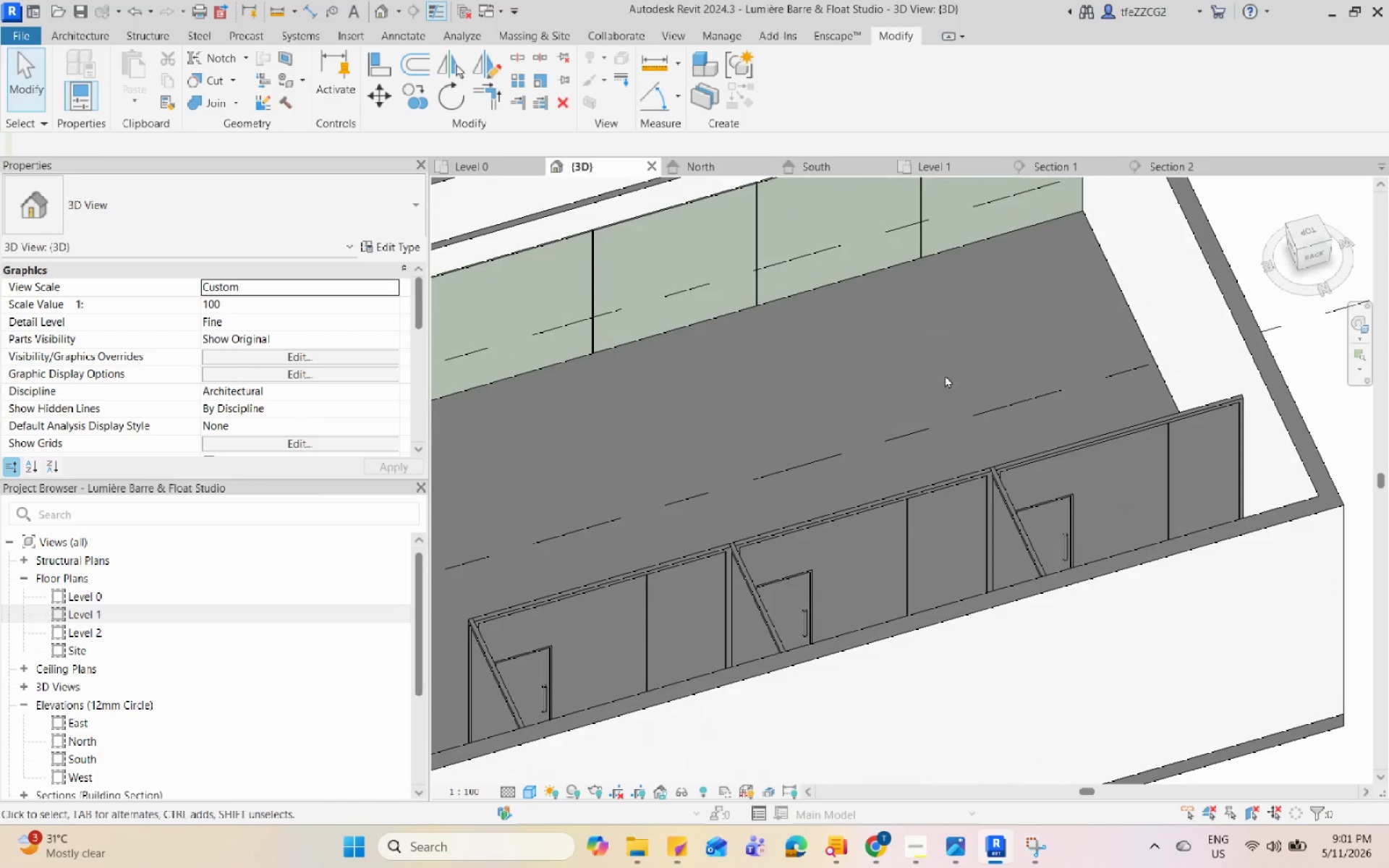 
scroll: coordinate [1057, 530], scroll_direction: up, amount: 7.0
 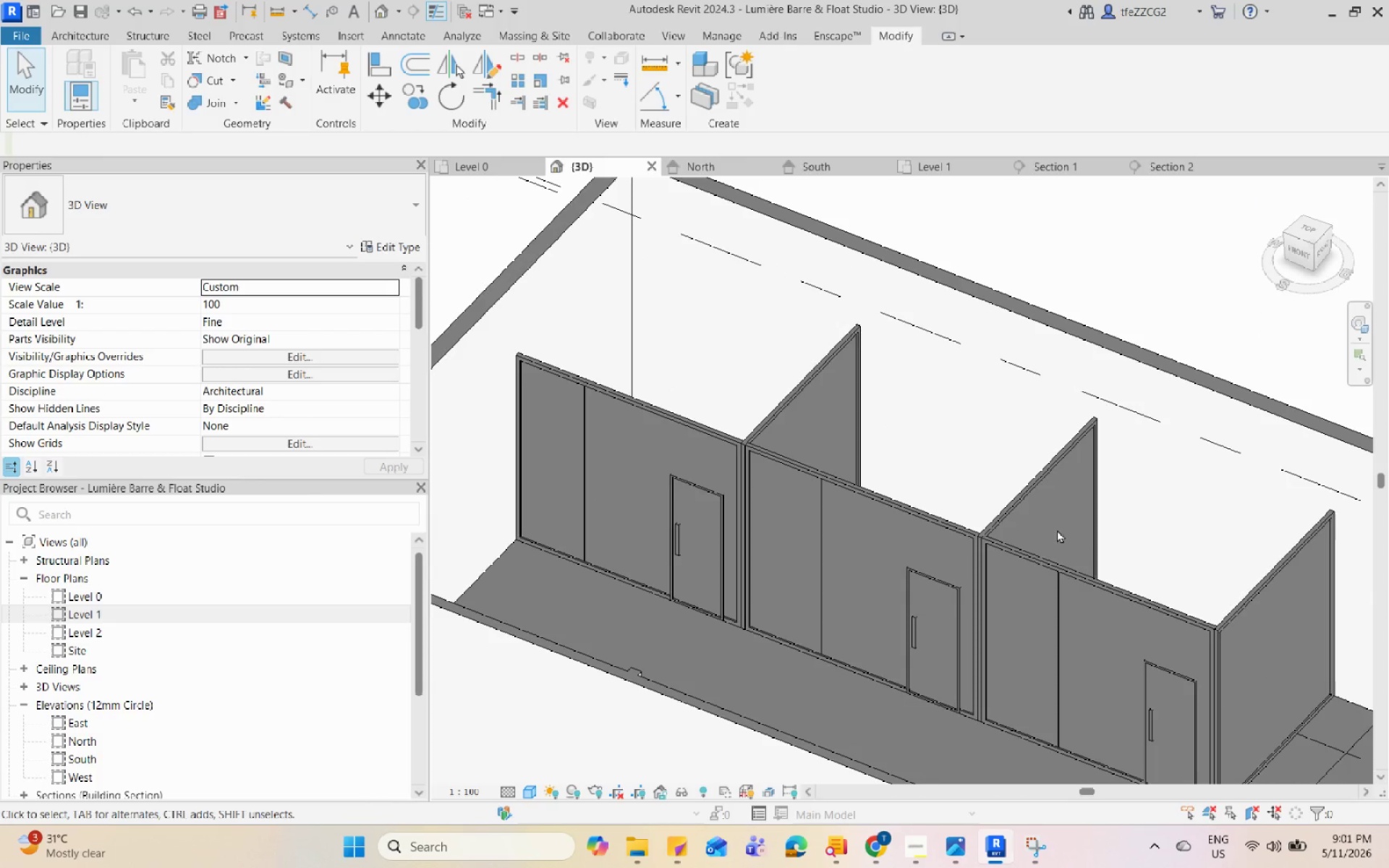 
hold_key(key=ShiftLeft, duration=1.61)
 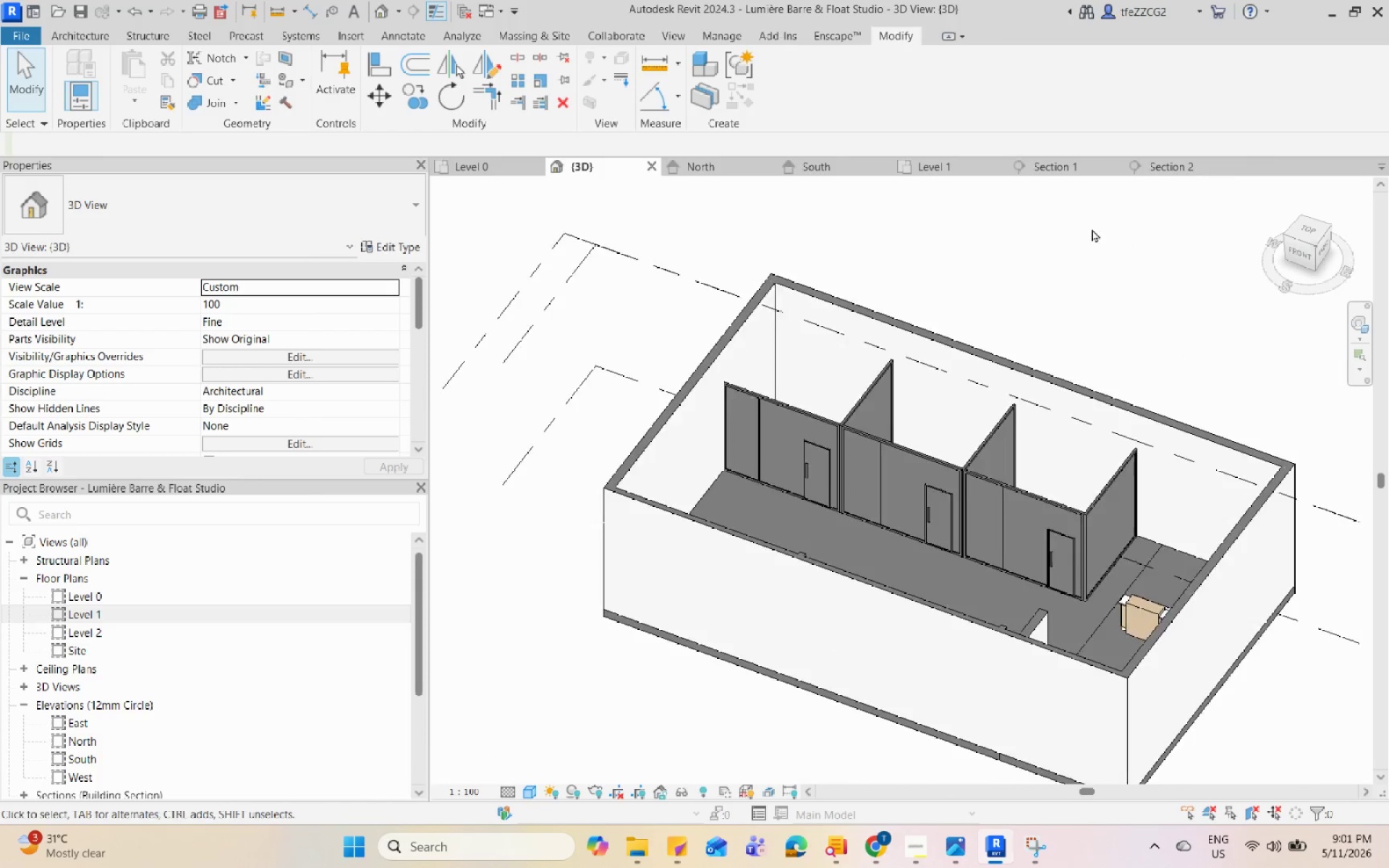 
scroll: coordinate [940, 410], scroll_direction: down, amount: 5.0
 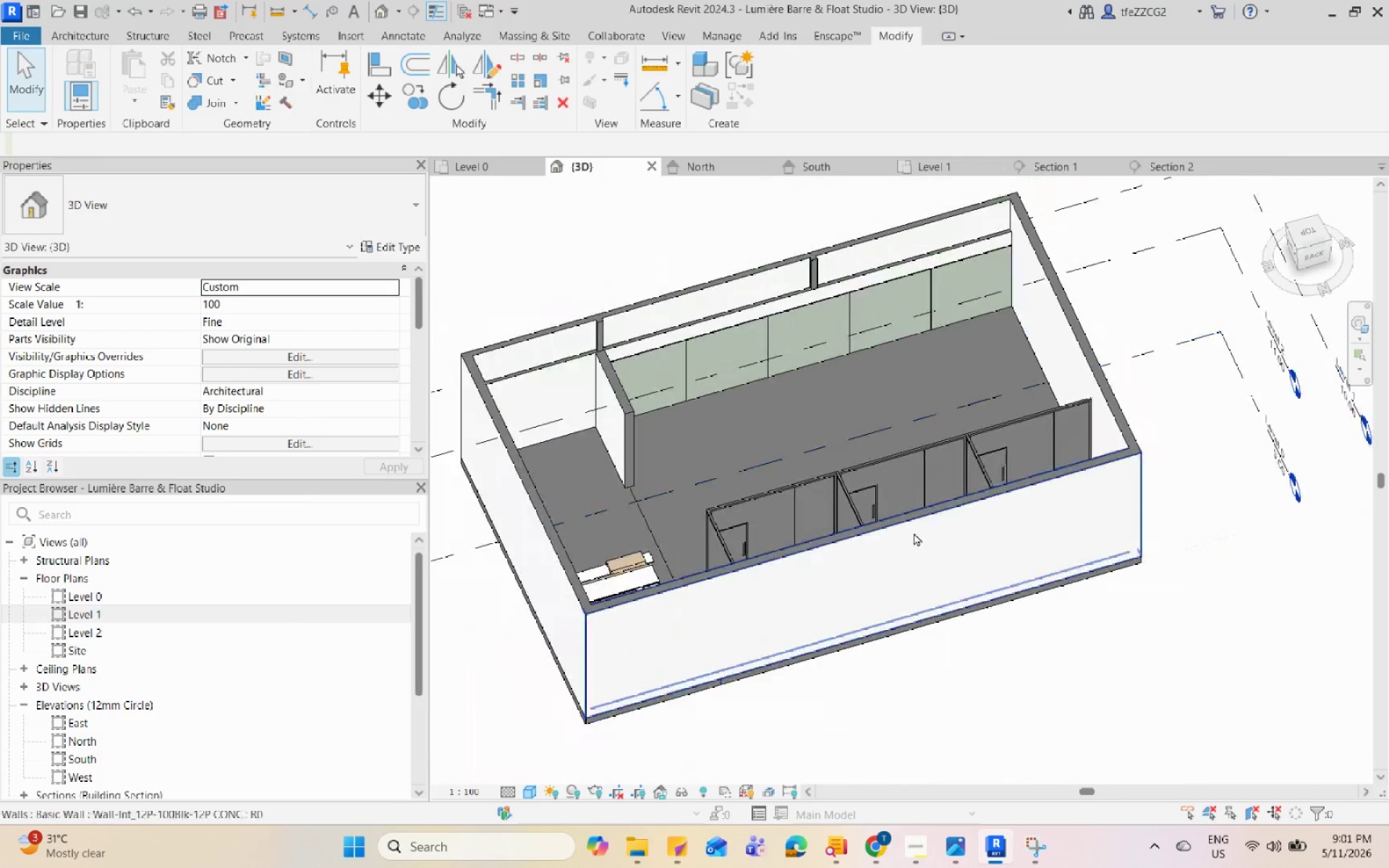 
hold_key(key=ShiftLeft, duration=0.55)
 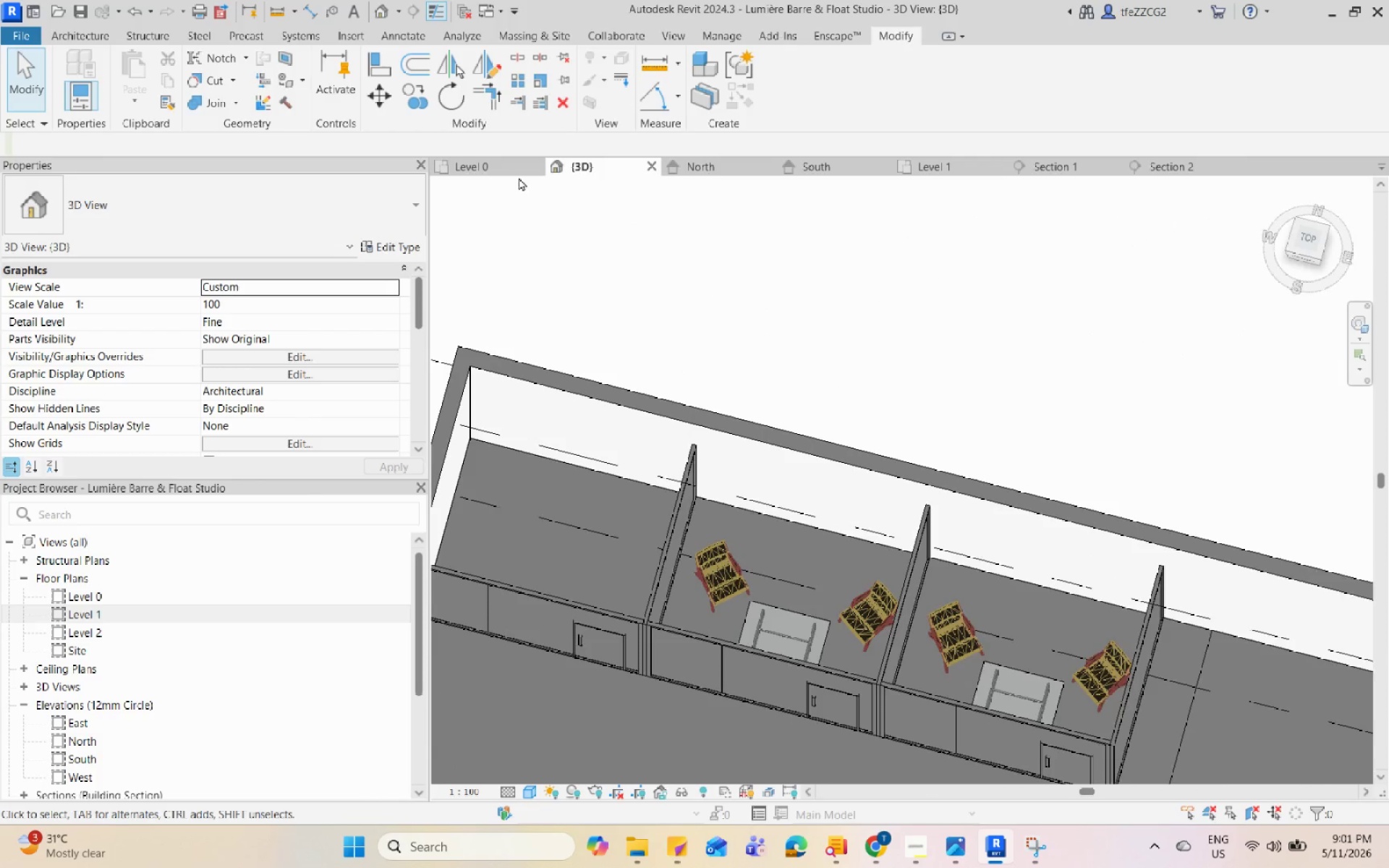 
scroll: coordinate [1084, 260], scroll_direction: up, amount: 4.0
 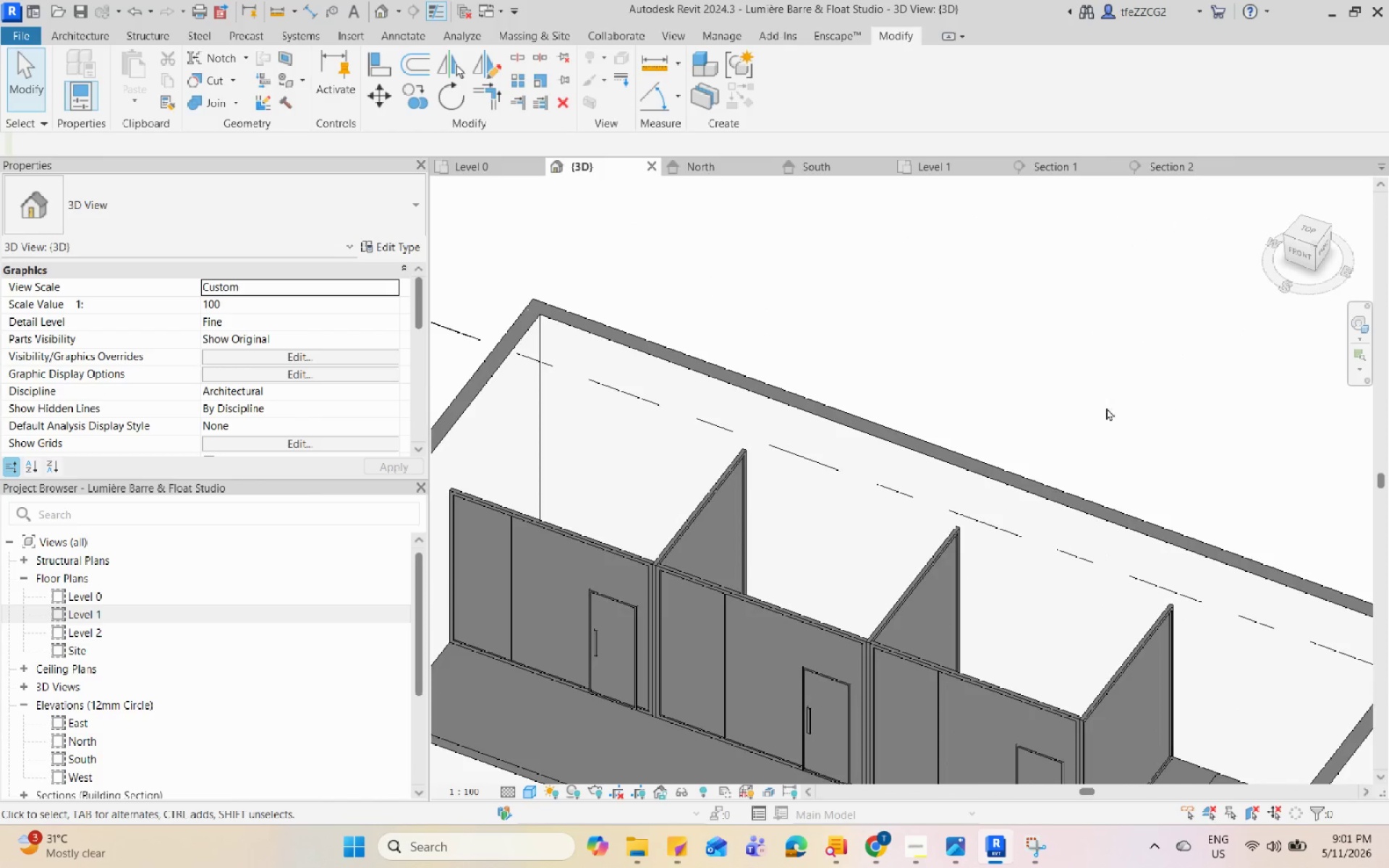 
left_click([503, 167])
 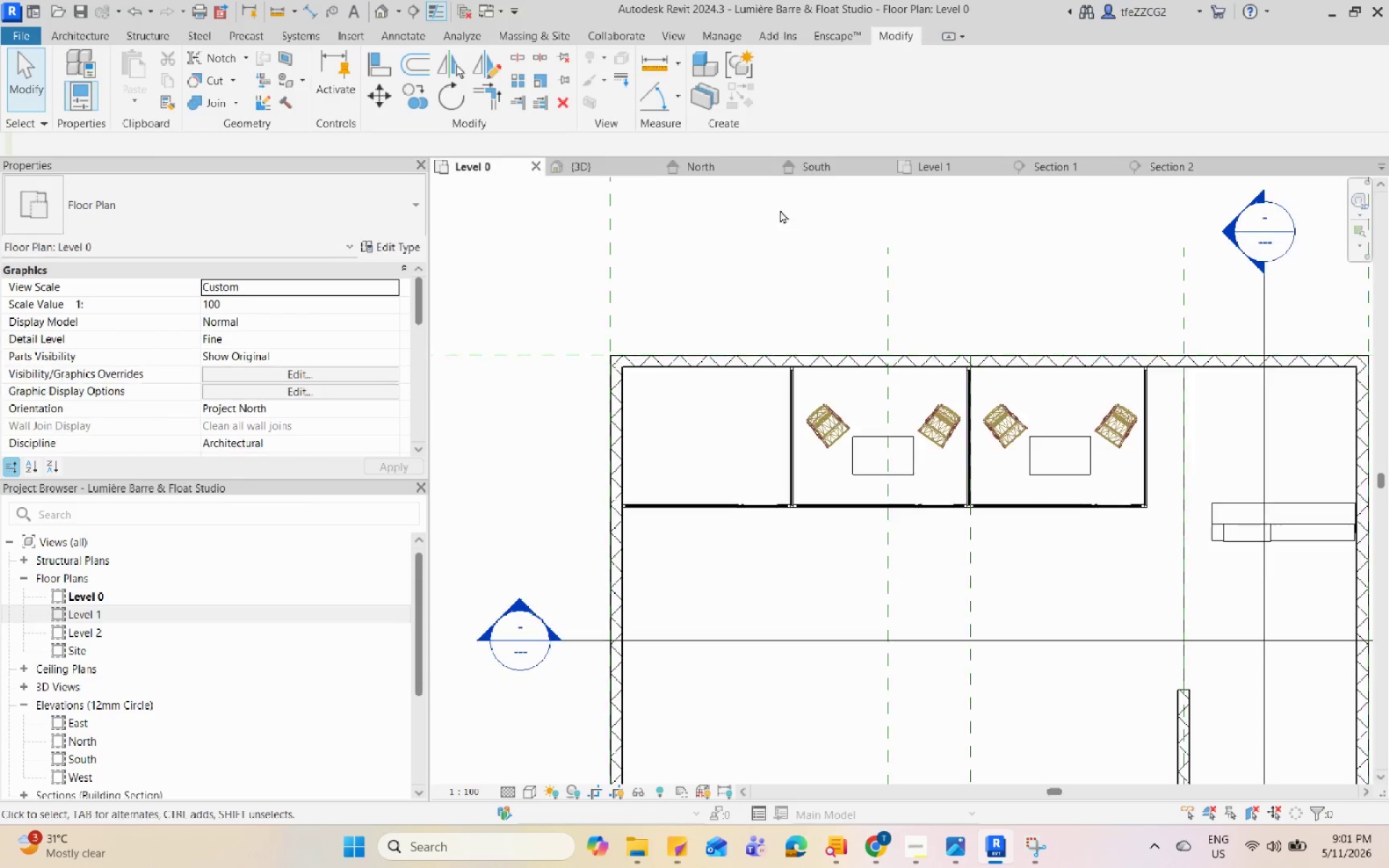 
scroll: coordinate [1096, 438], scroll_direction: up, amount: 1.0
 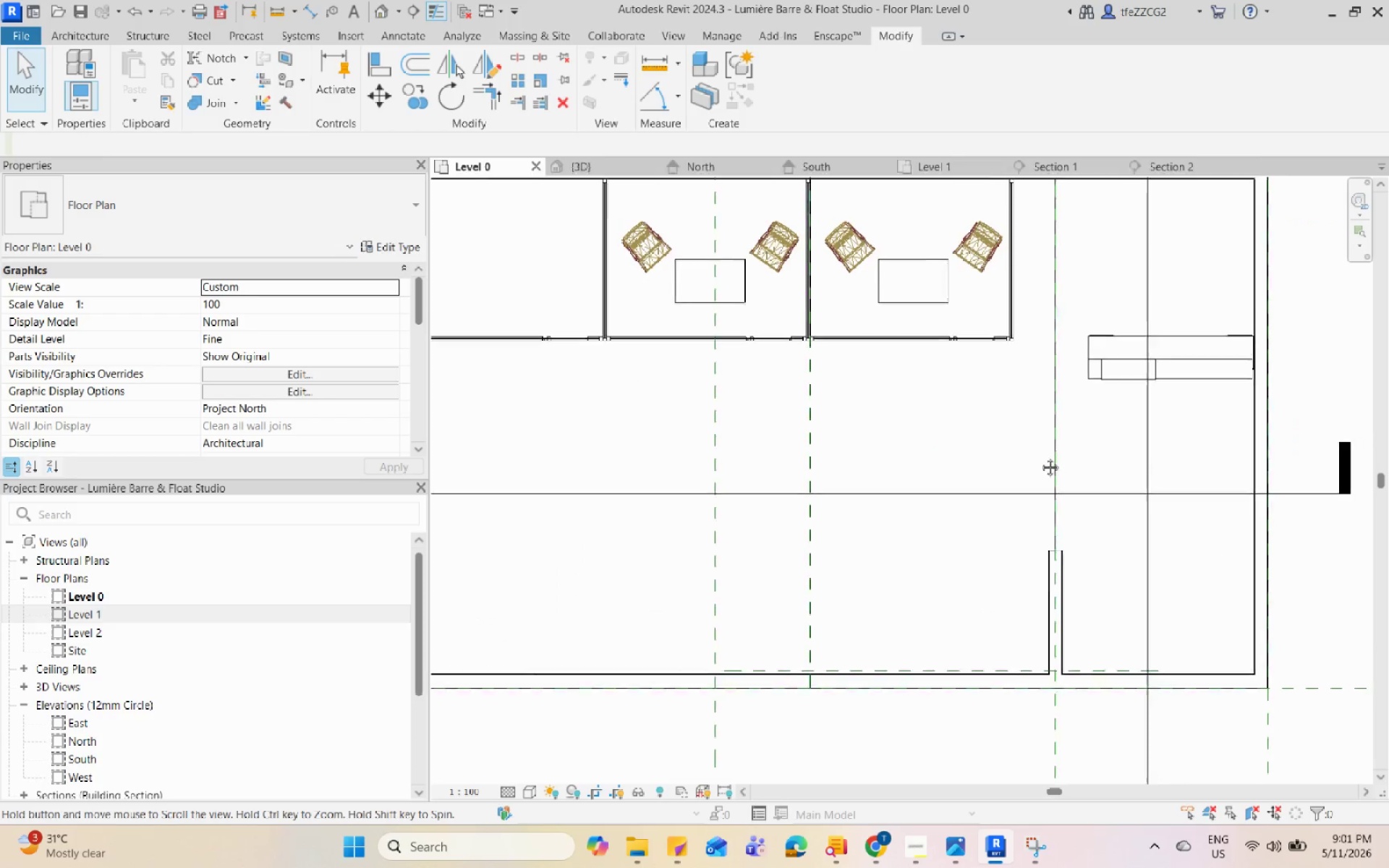 
scroll: coordinate [1062, 495], scroll_direction: down, amount: 4.0
 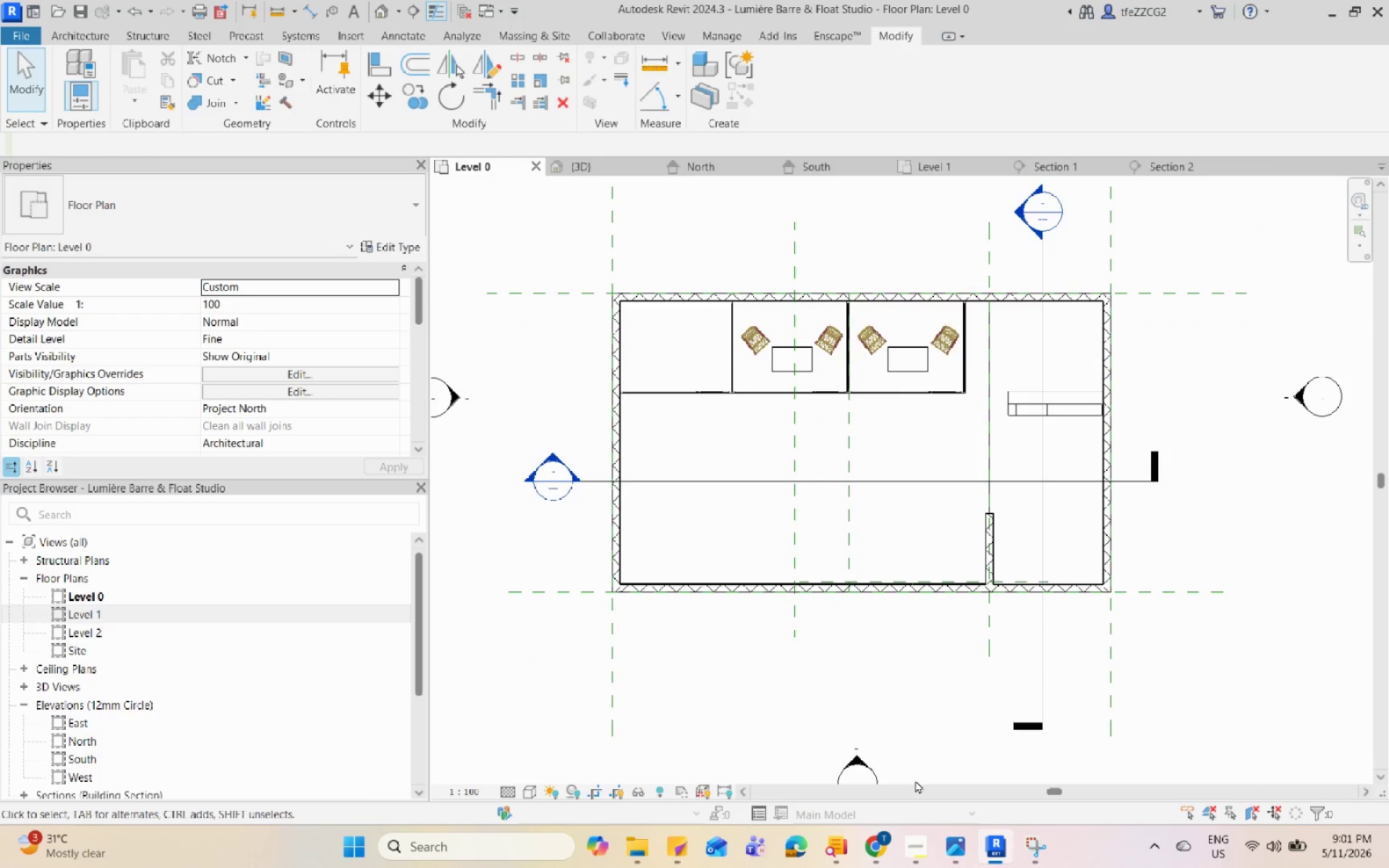 
left_click([878, 844])
 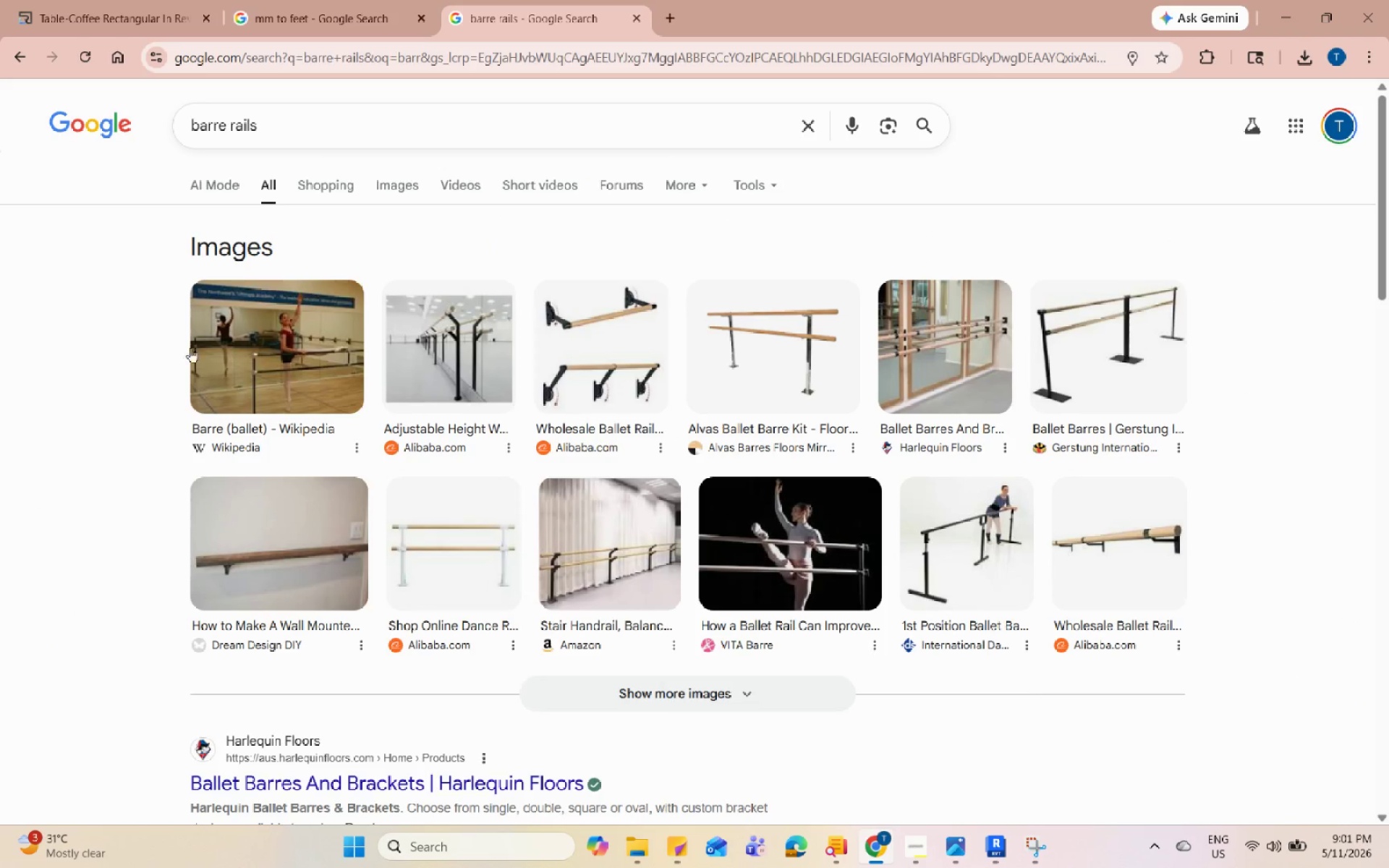 
left_click([352, 132])
 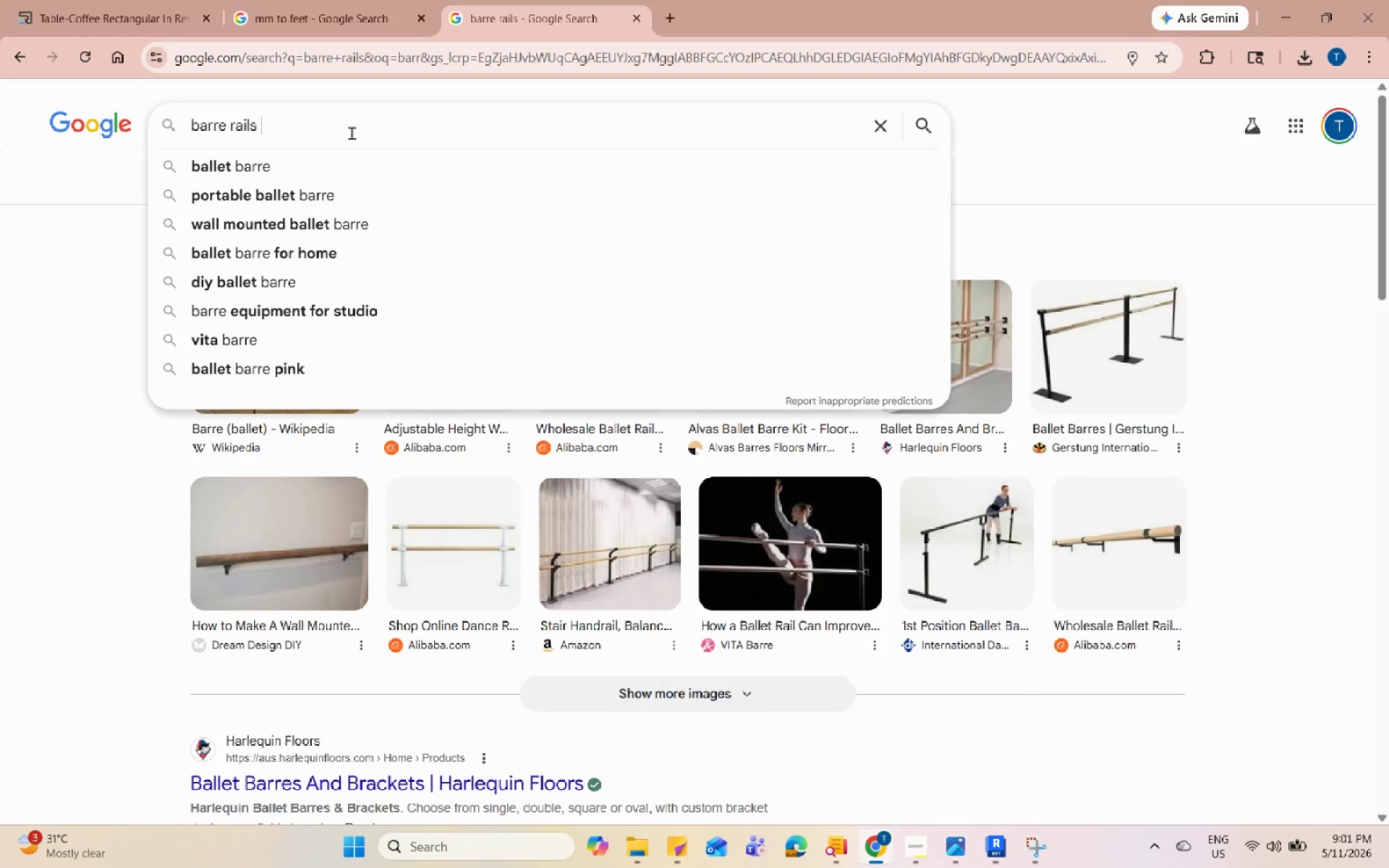 
type( revit )
 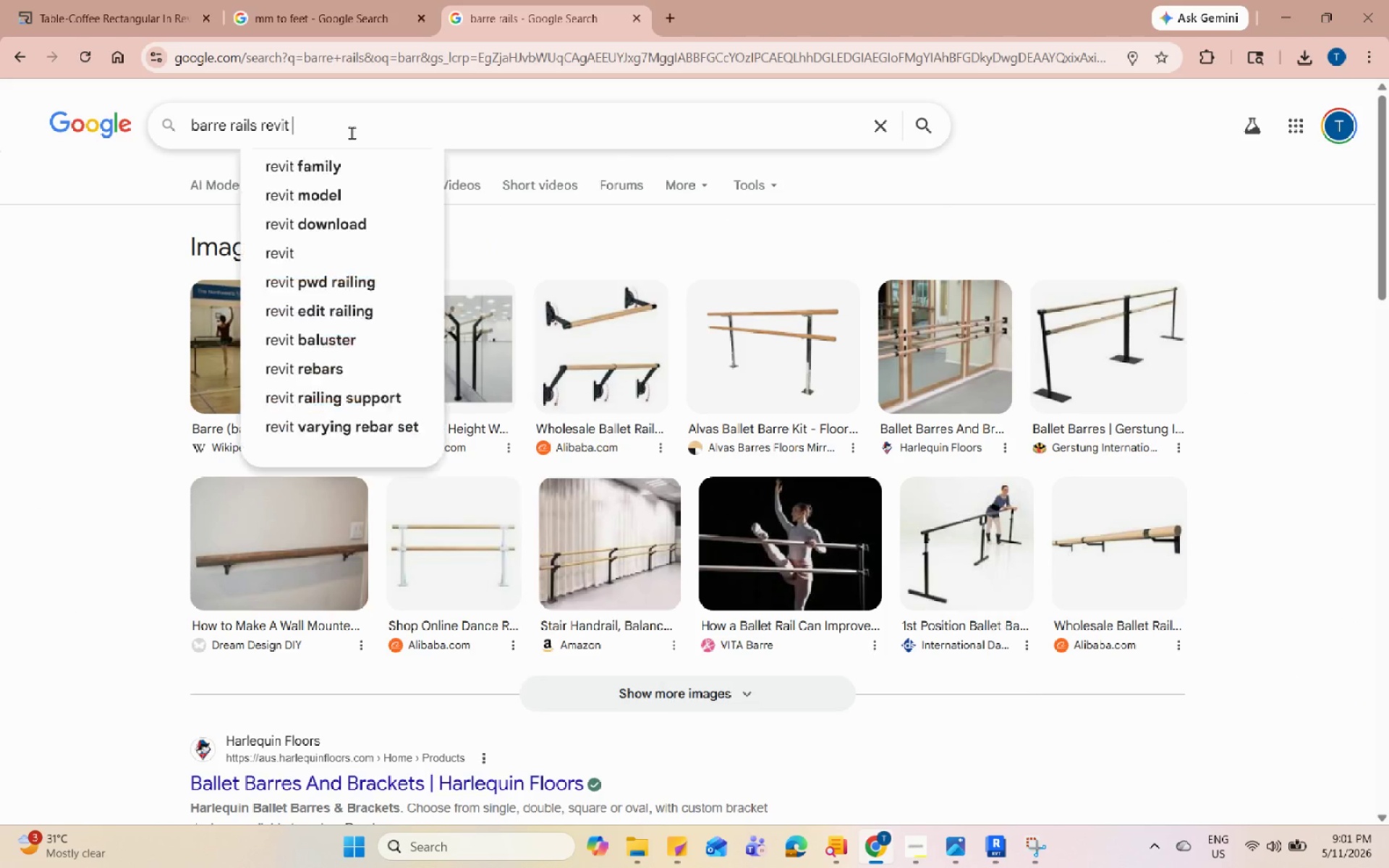 
key(Enter)
 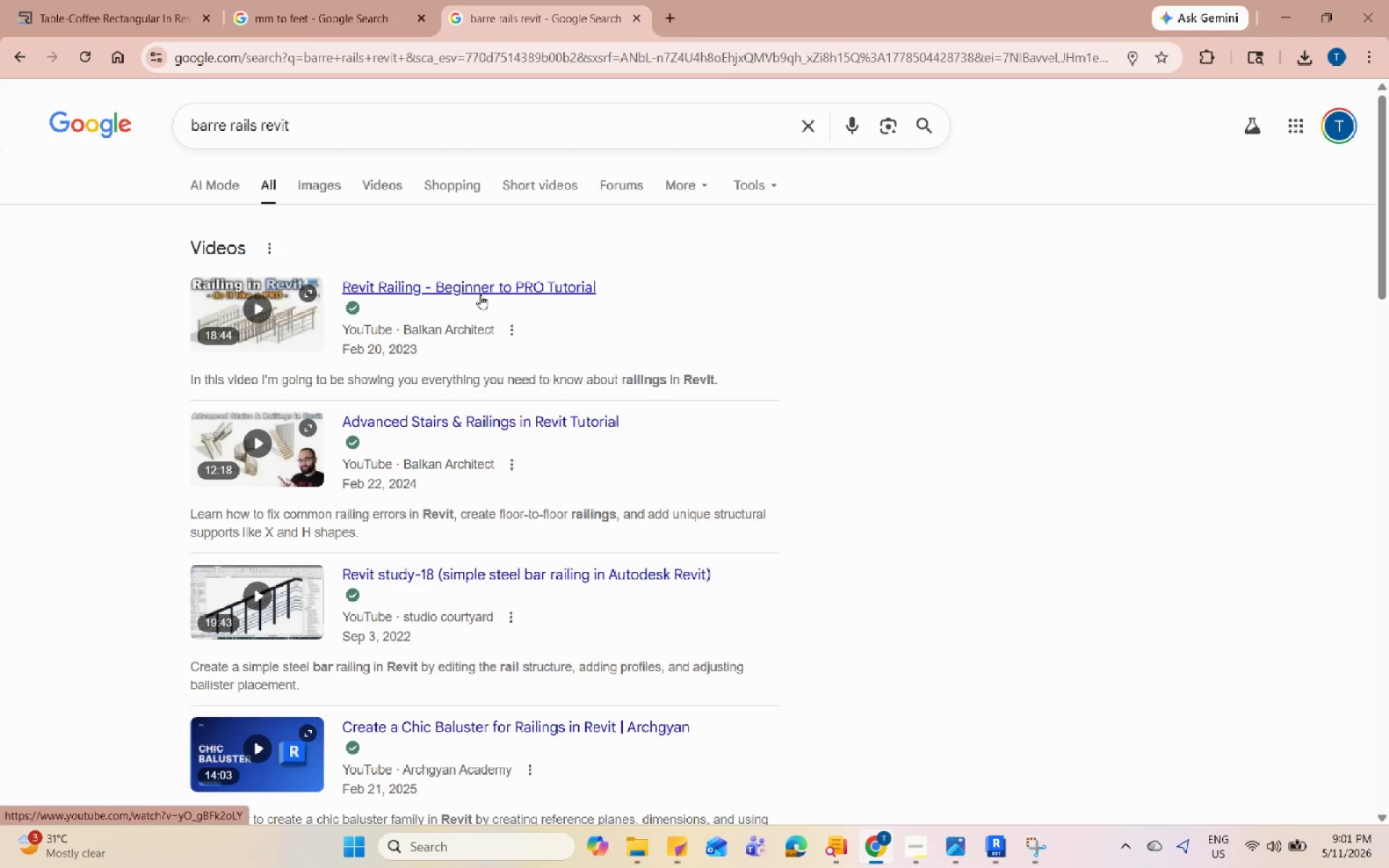 
scroll: coordinate [480, 294], scroll_direction: down, amount: 5.0
 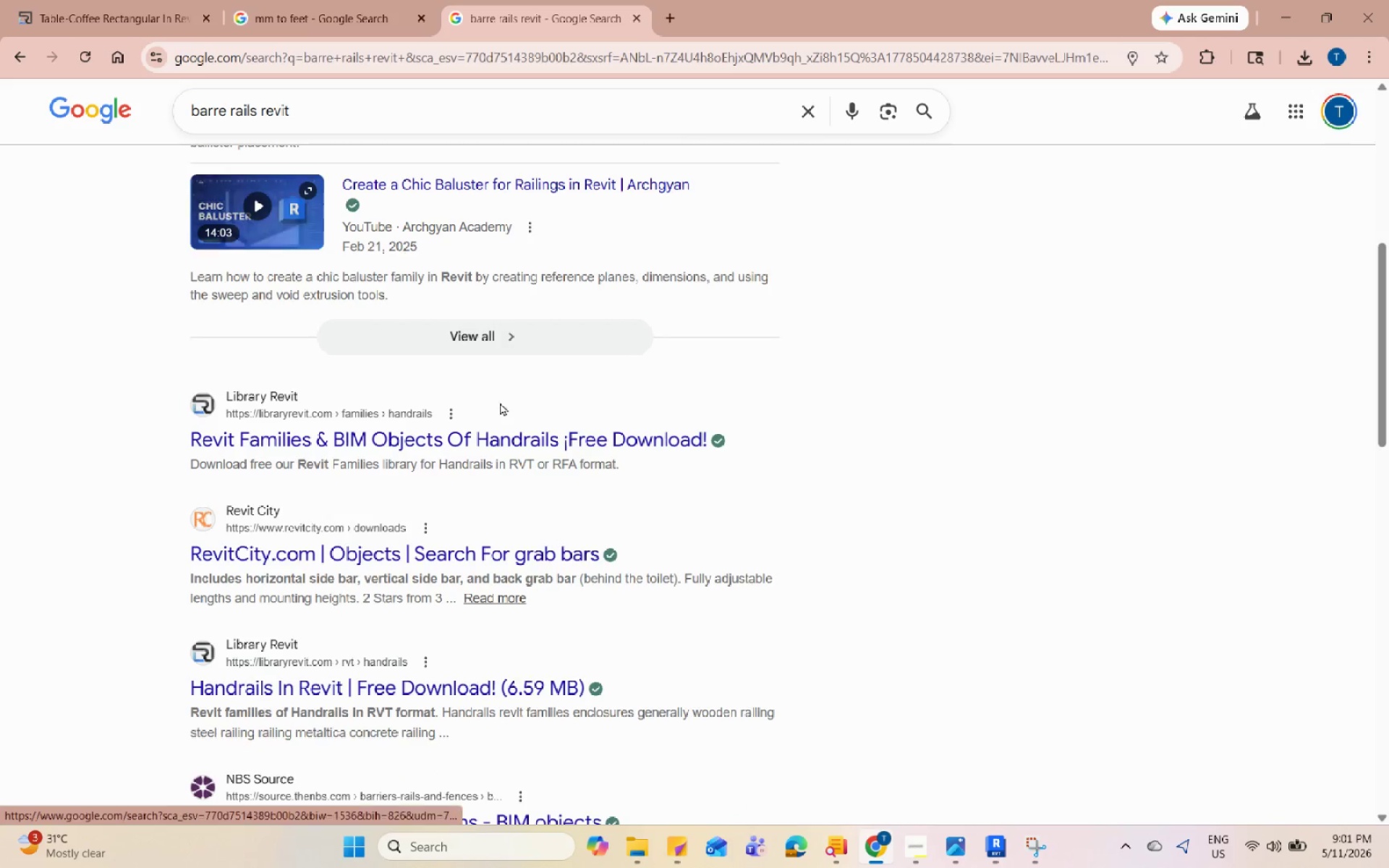 
left_click([505, 438])
 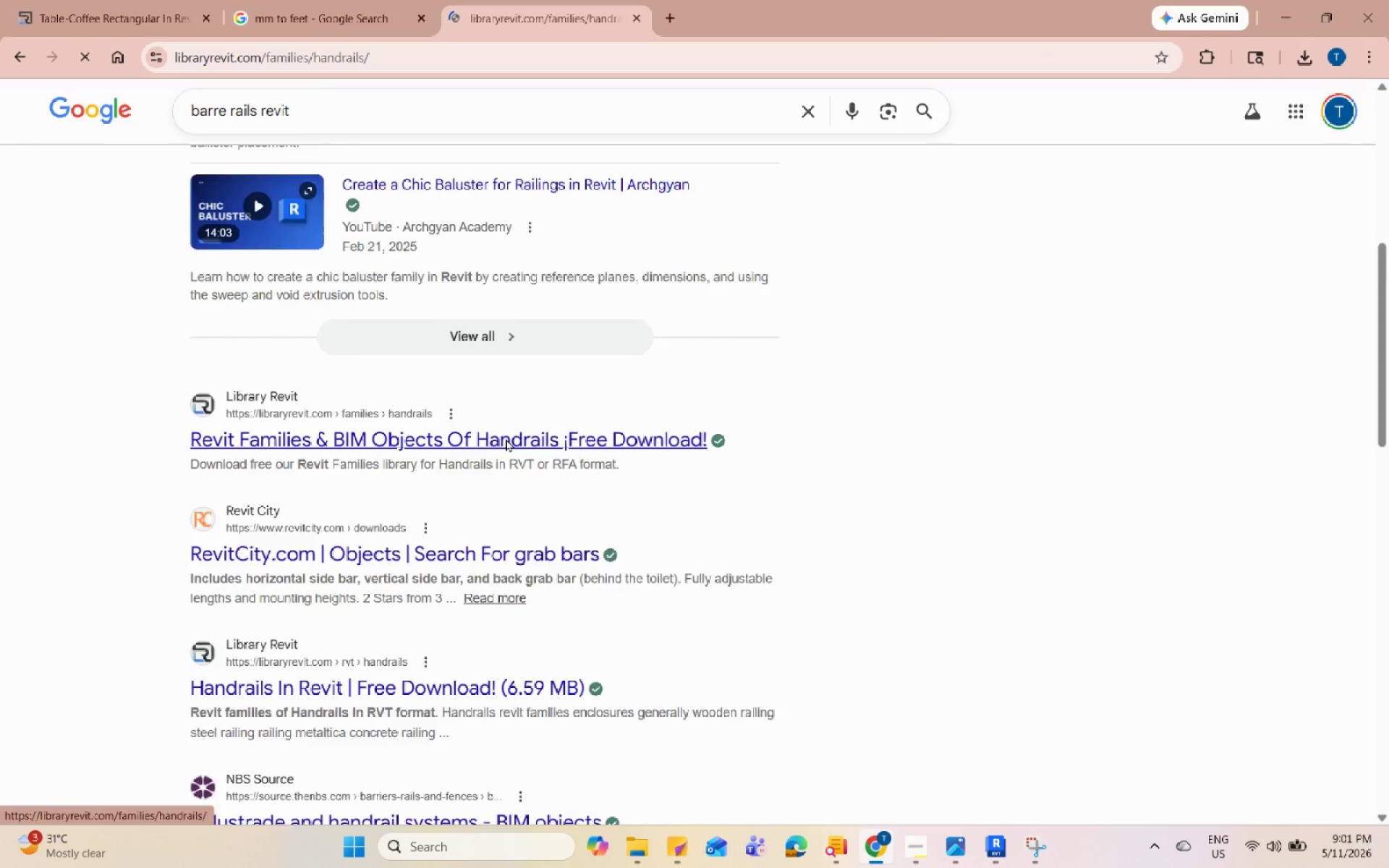 
scroll: coordinate [1021, 455], scroll_direction: down, amount: 9.0
 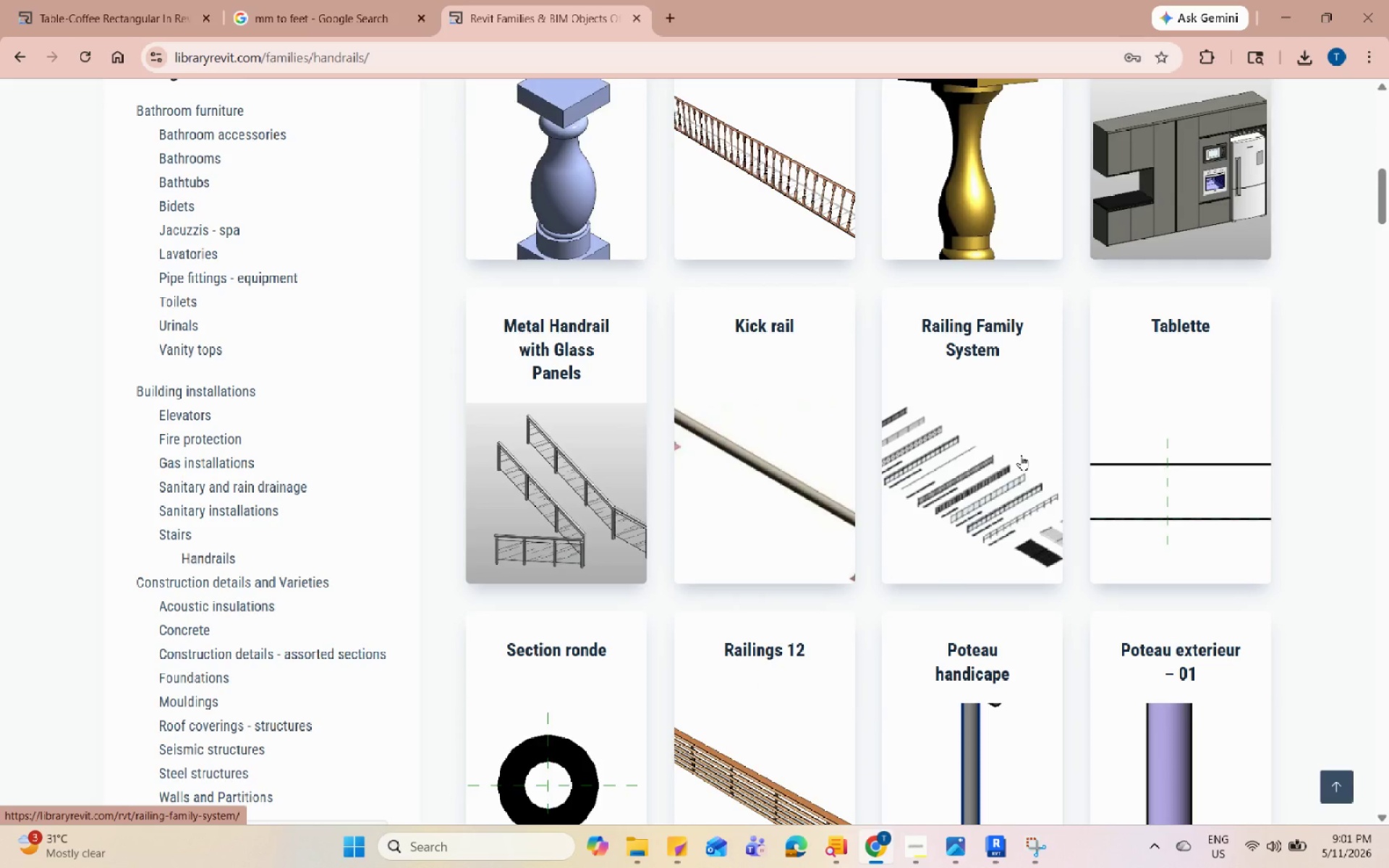 
left_click([1008, 514])
 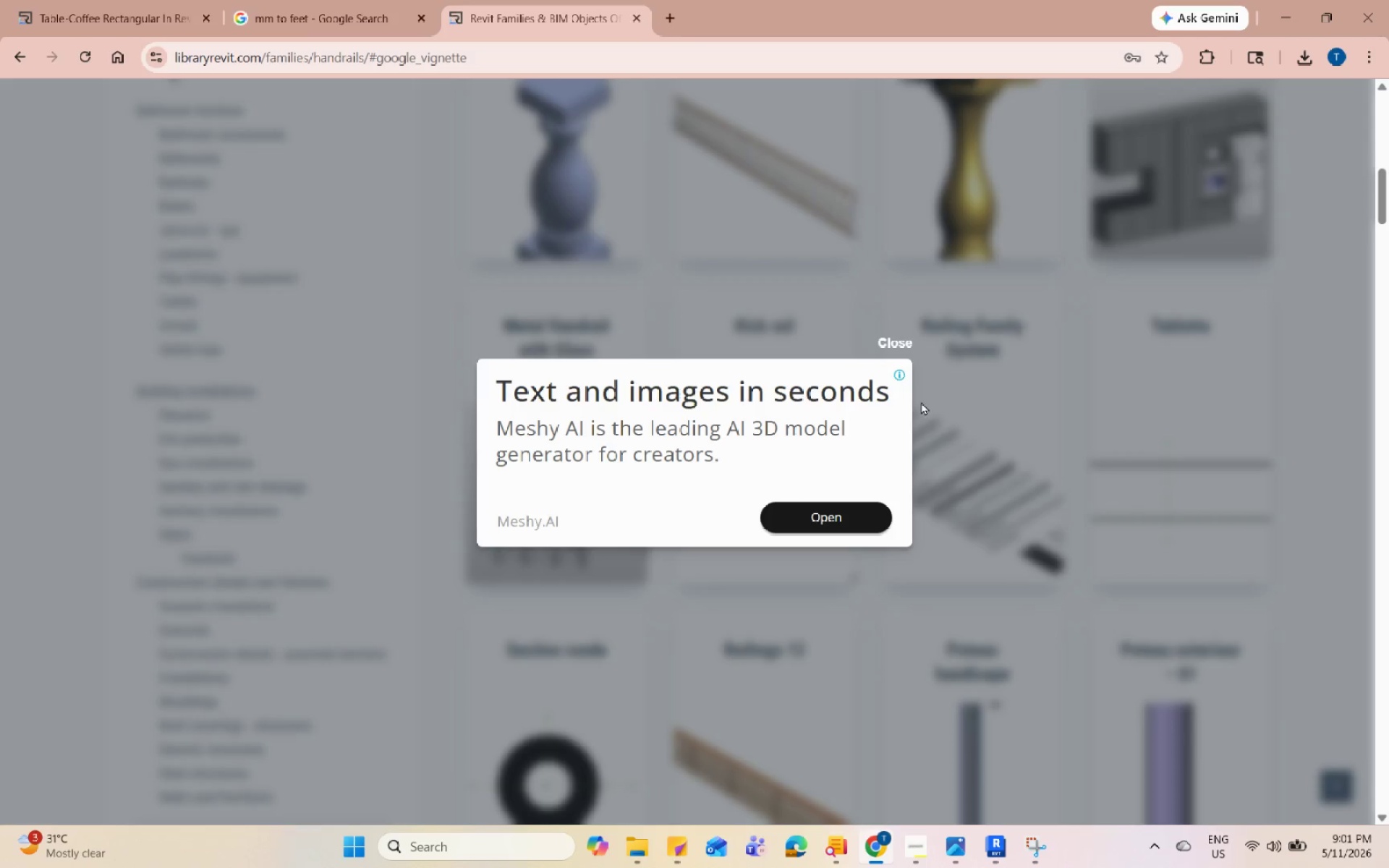 
left_click([904, 337])
 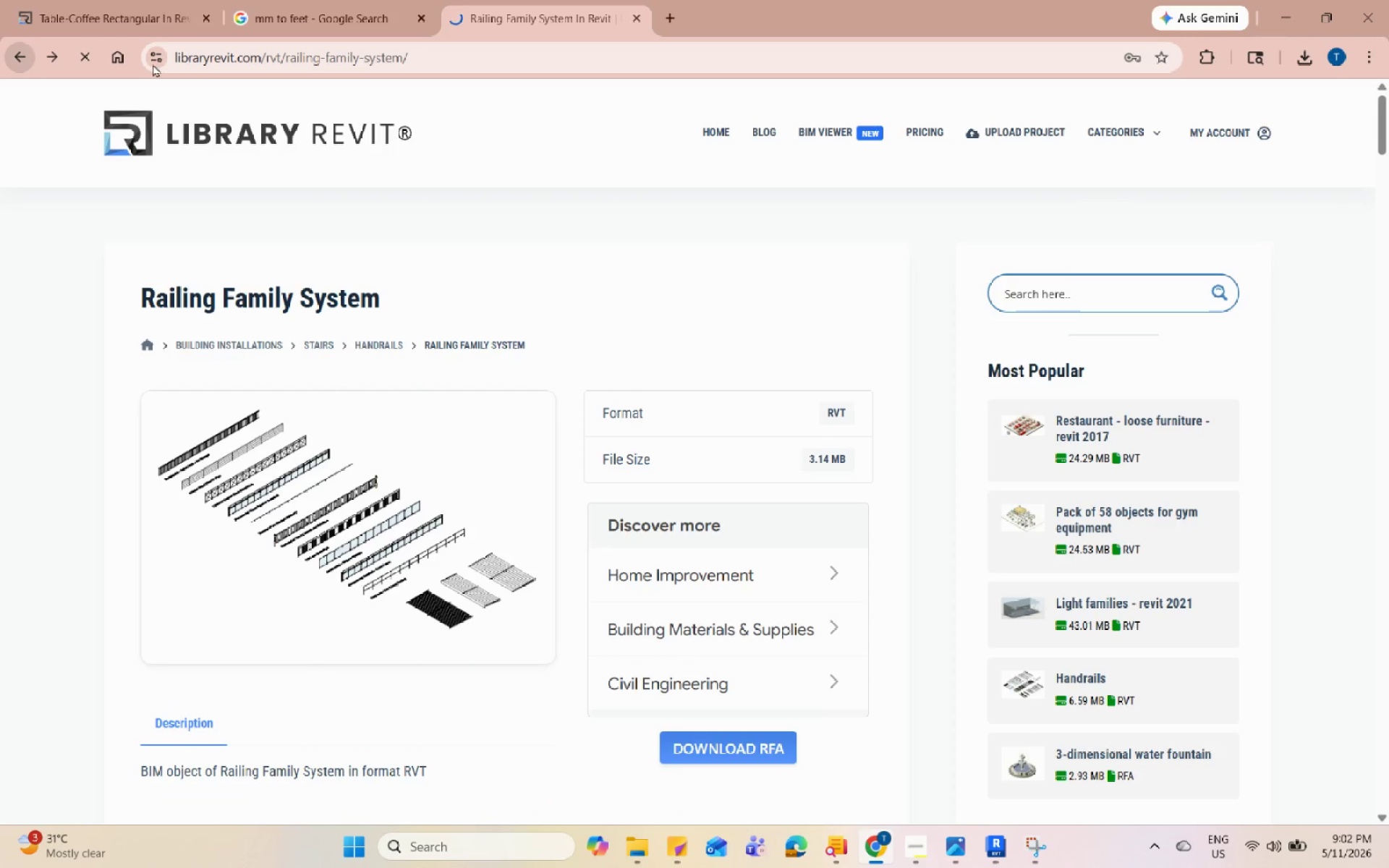 
wait(6.58)
 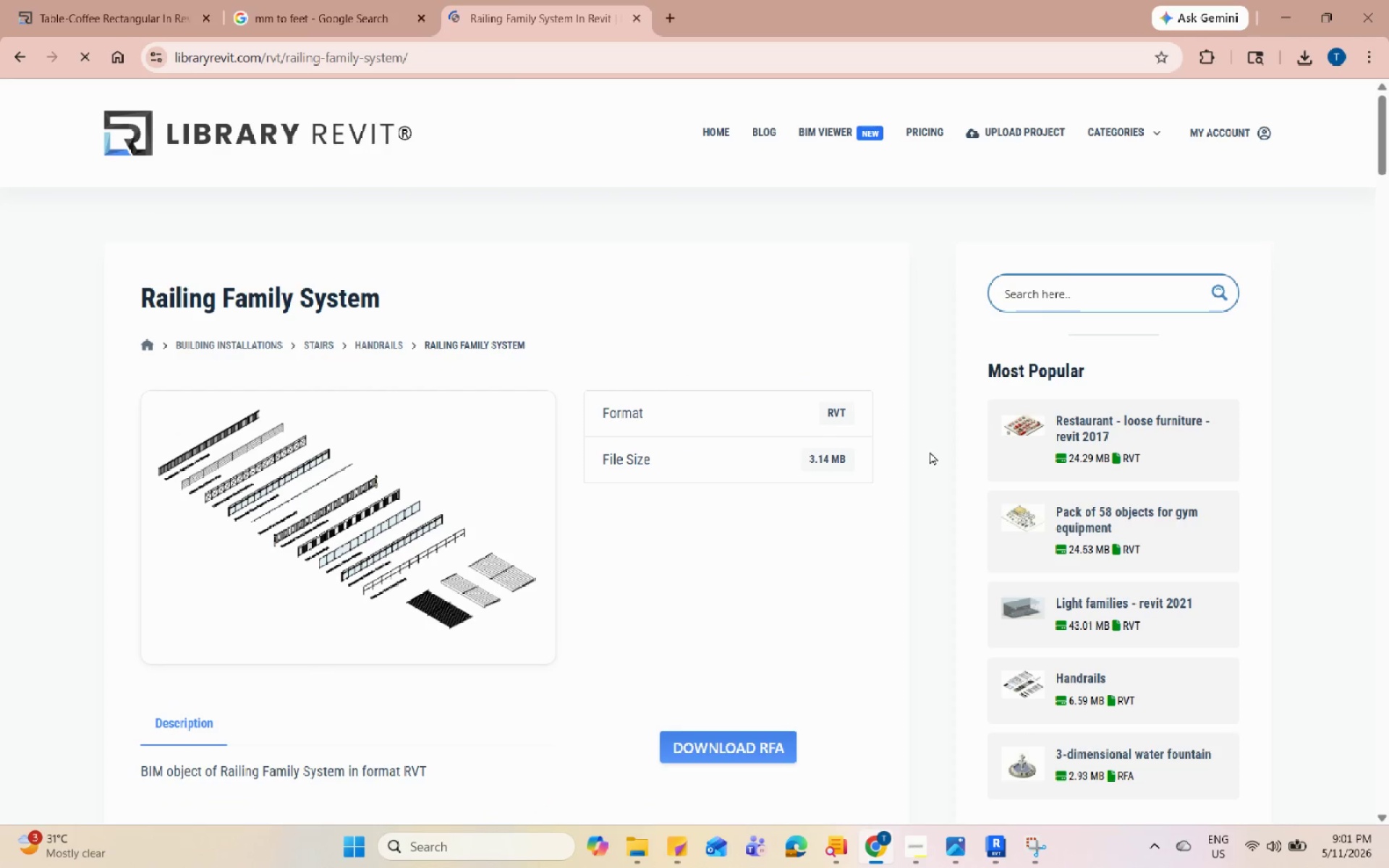 
scroll: coordinate [1256, 461], scroll_direction: down, amount: 7.0
 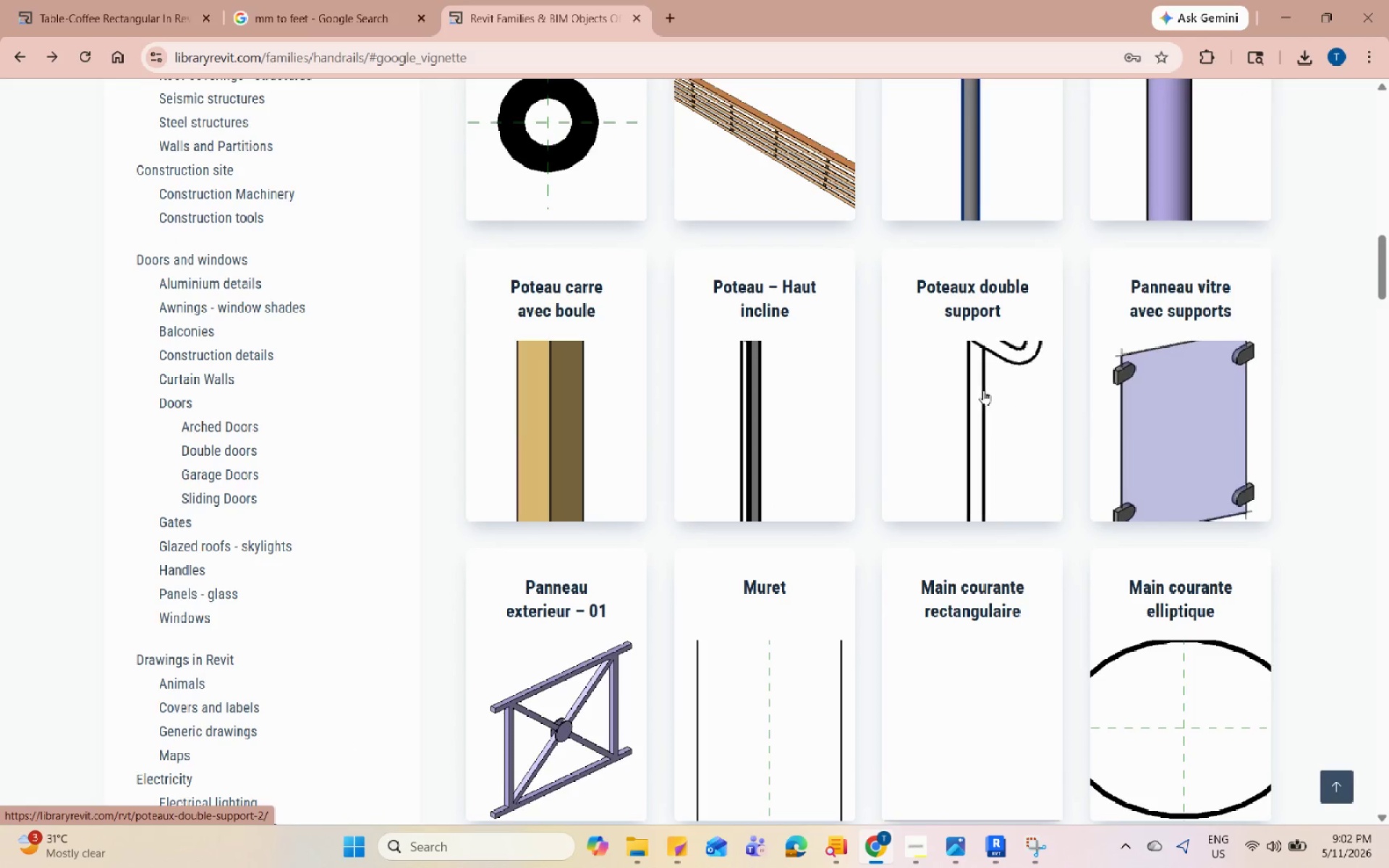 
left_click([983, 390])
 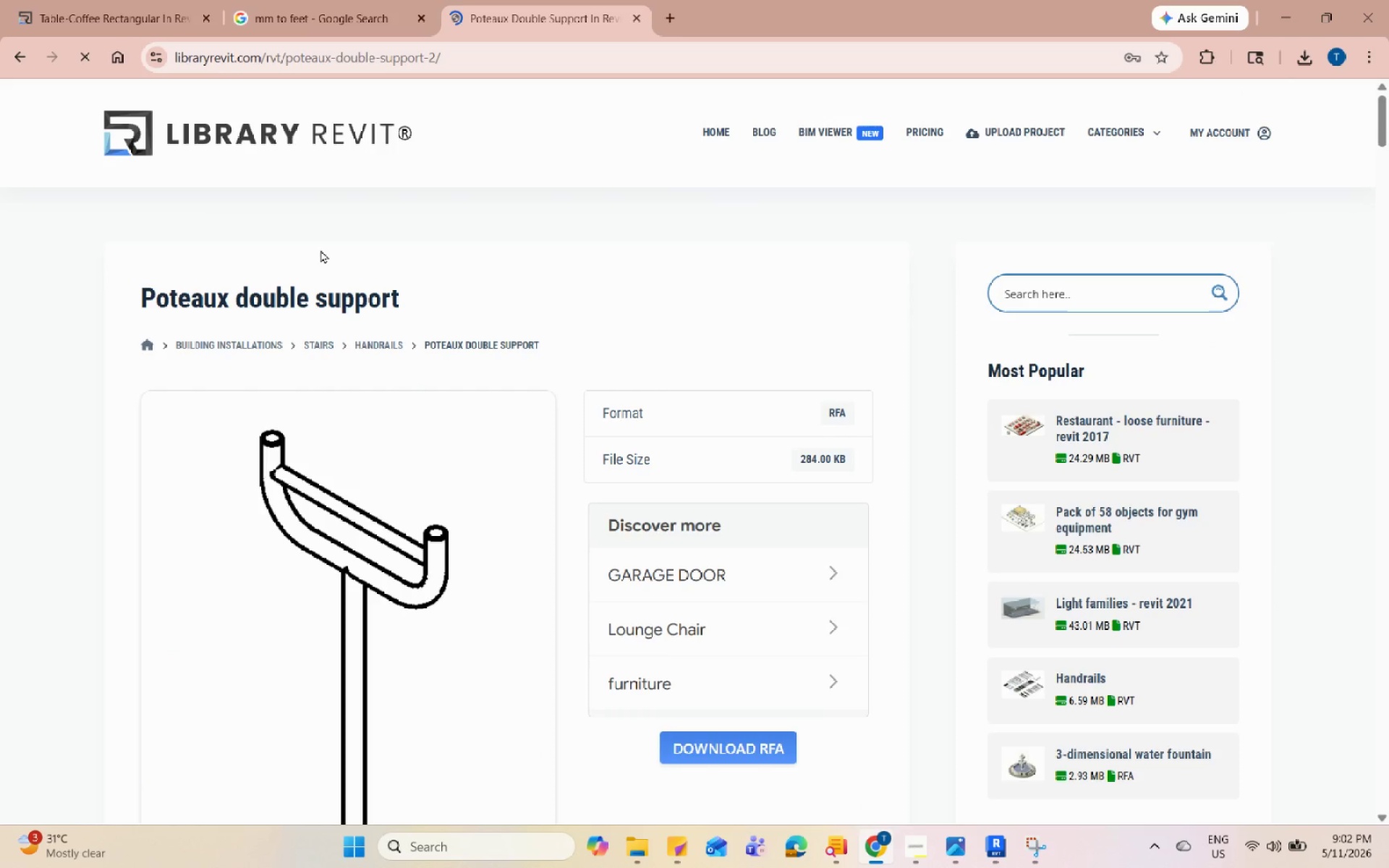 
left_click([8, 65])
 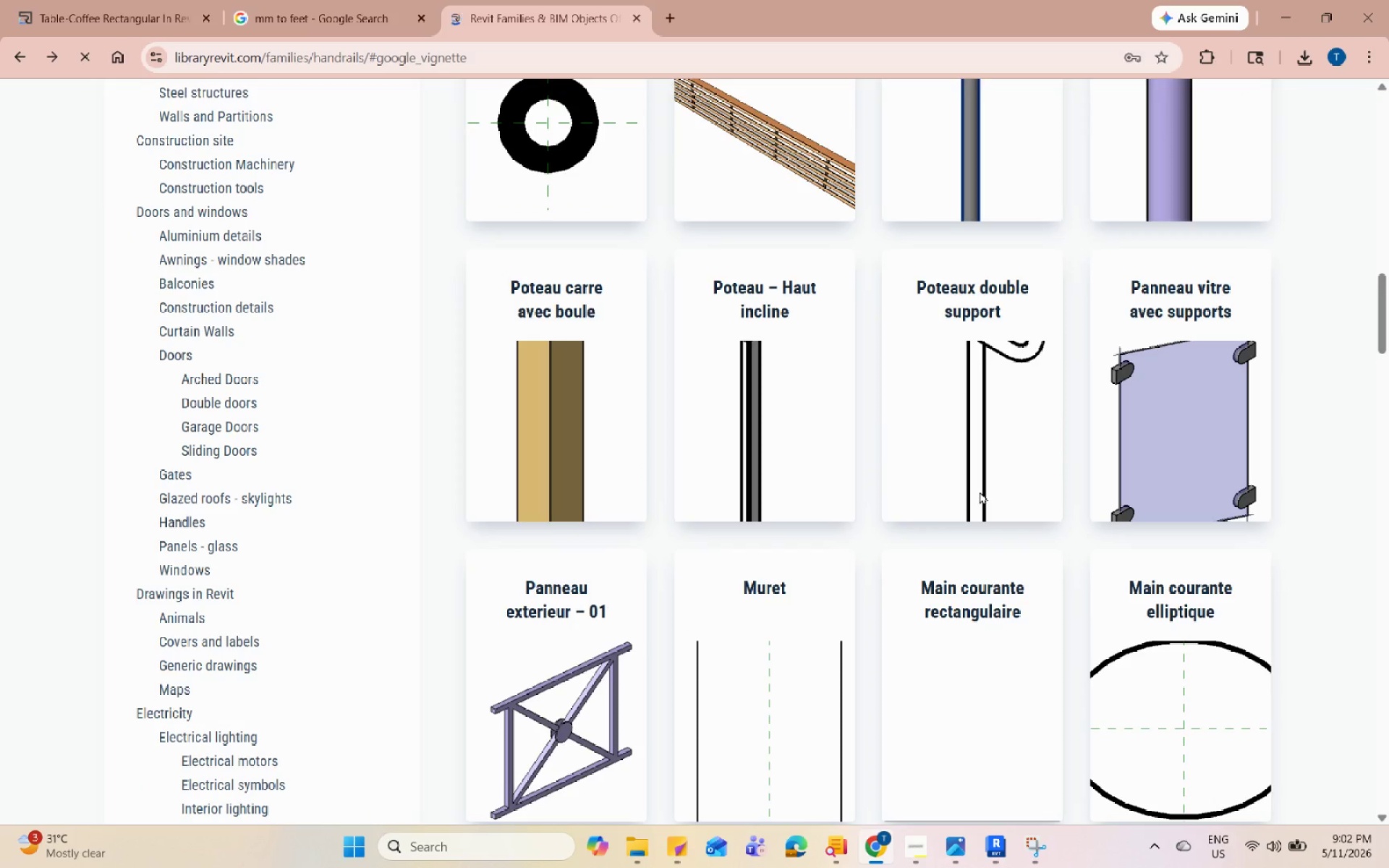 
scroll: coordinate [982, 488], scroll_direction: down, amount: 5.0
 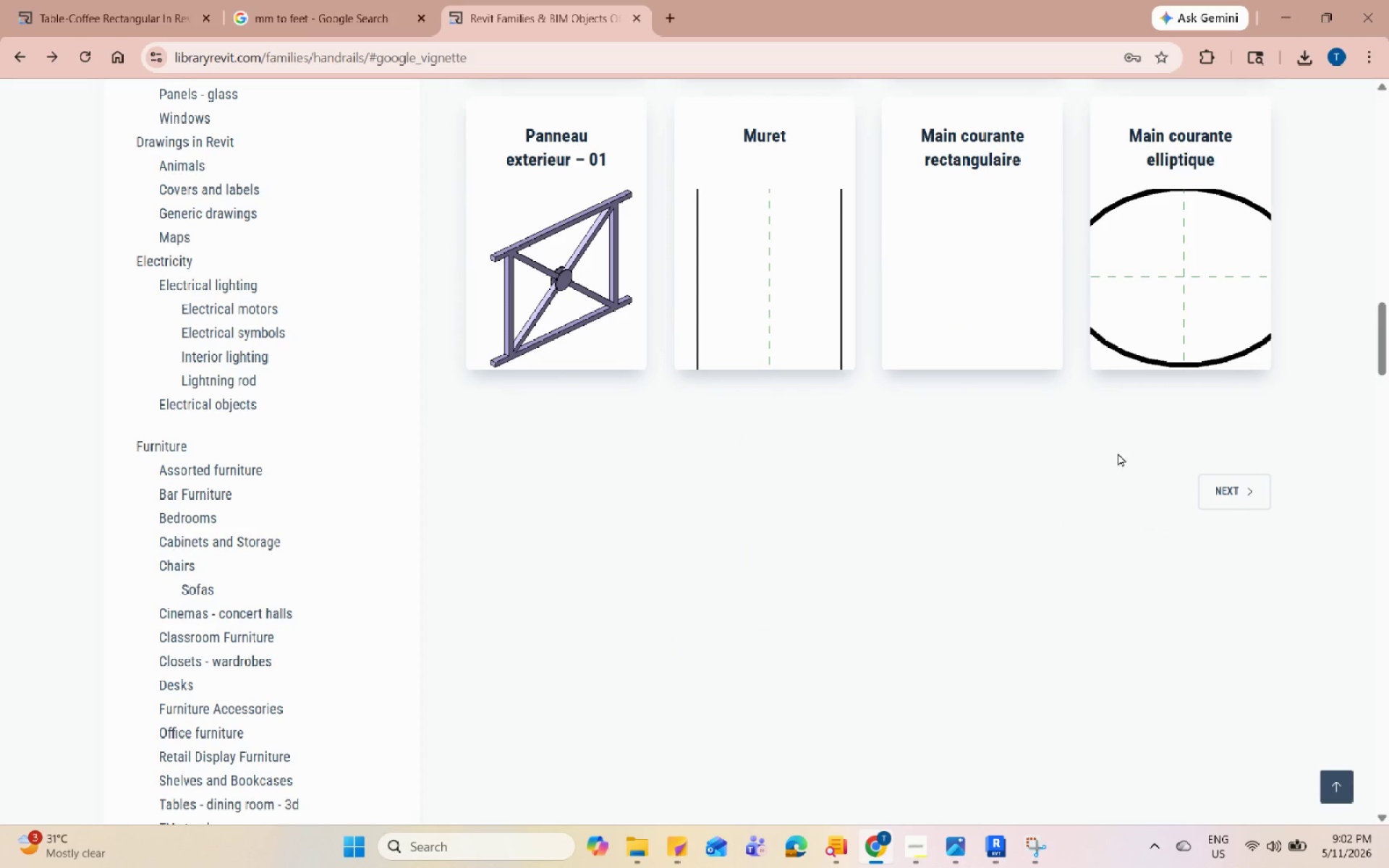 
left_click([1249, 593])
 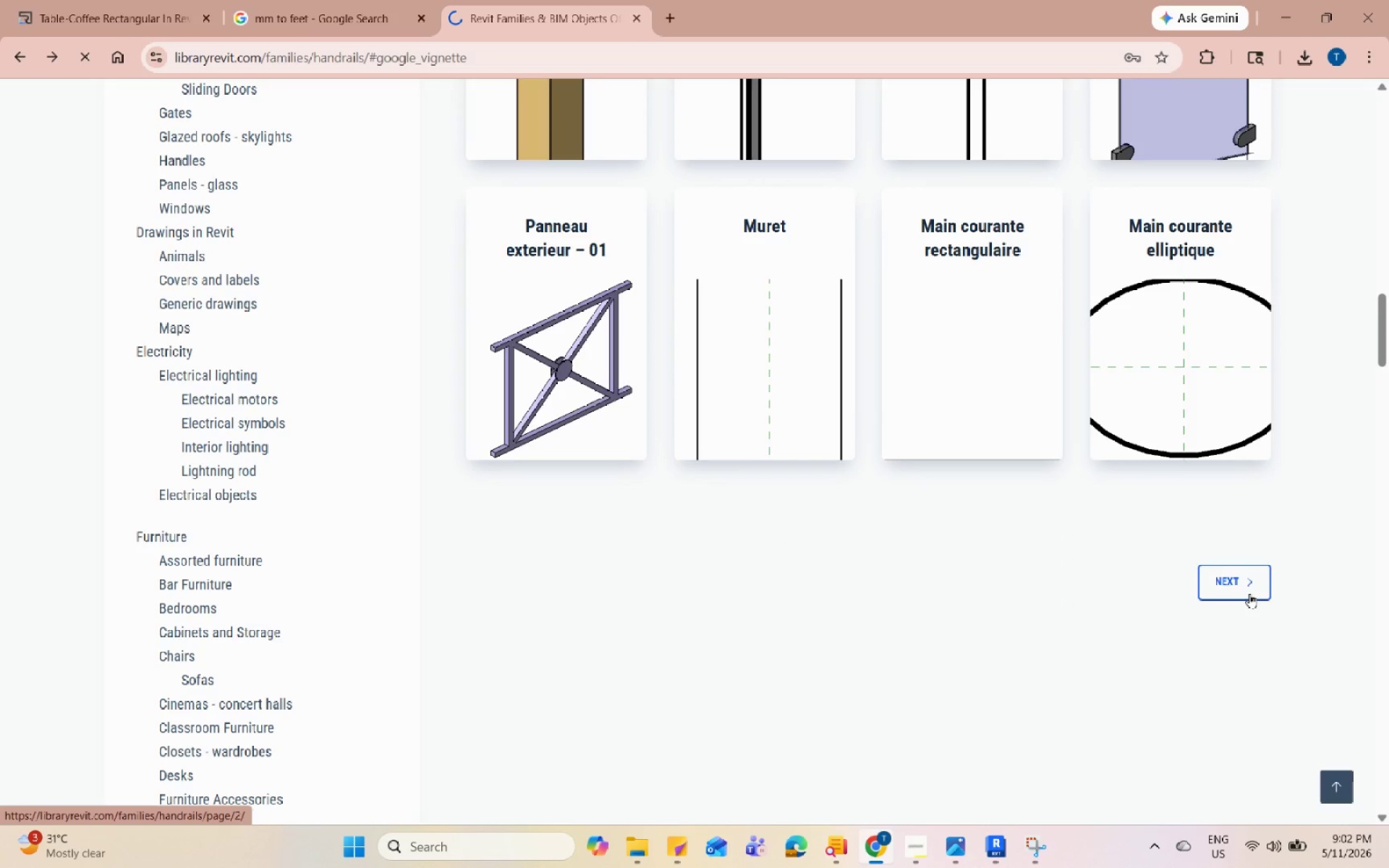 
scroll: coordinate [1249, 593], scroll_direction: up, amount: 4.0
 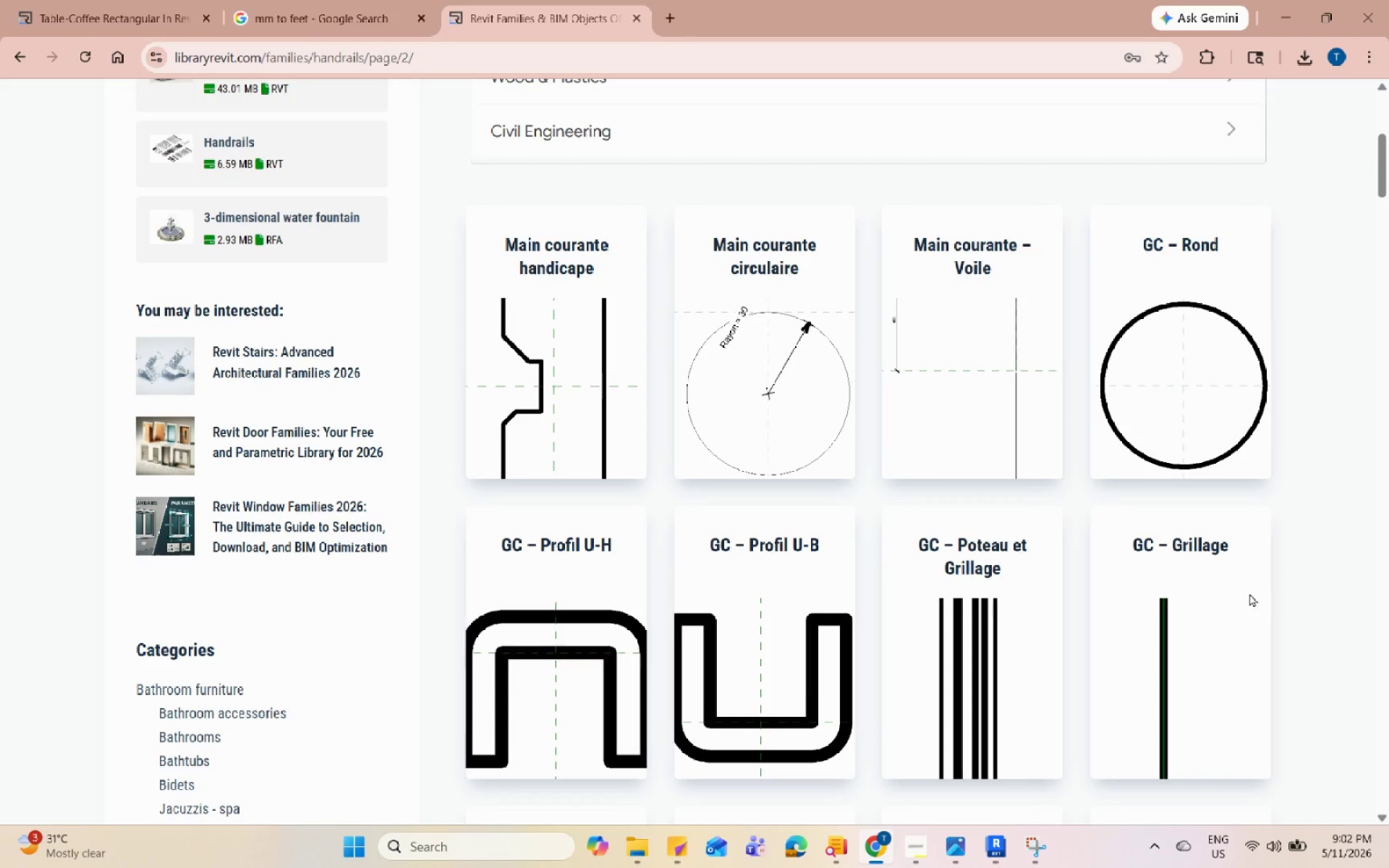 
scroll: coordinate [1249, 592], scroll_direction: down, amount: 11.0
 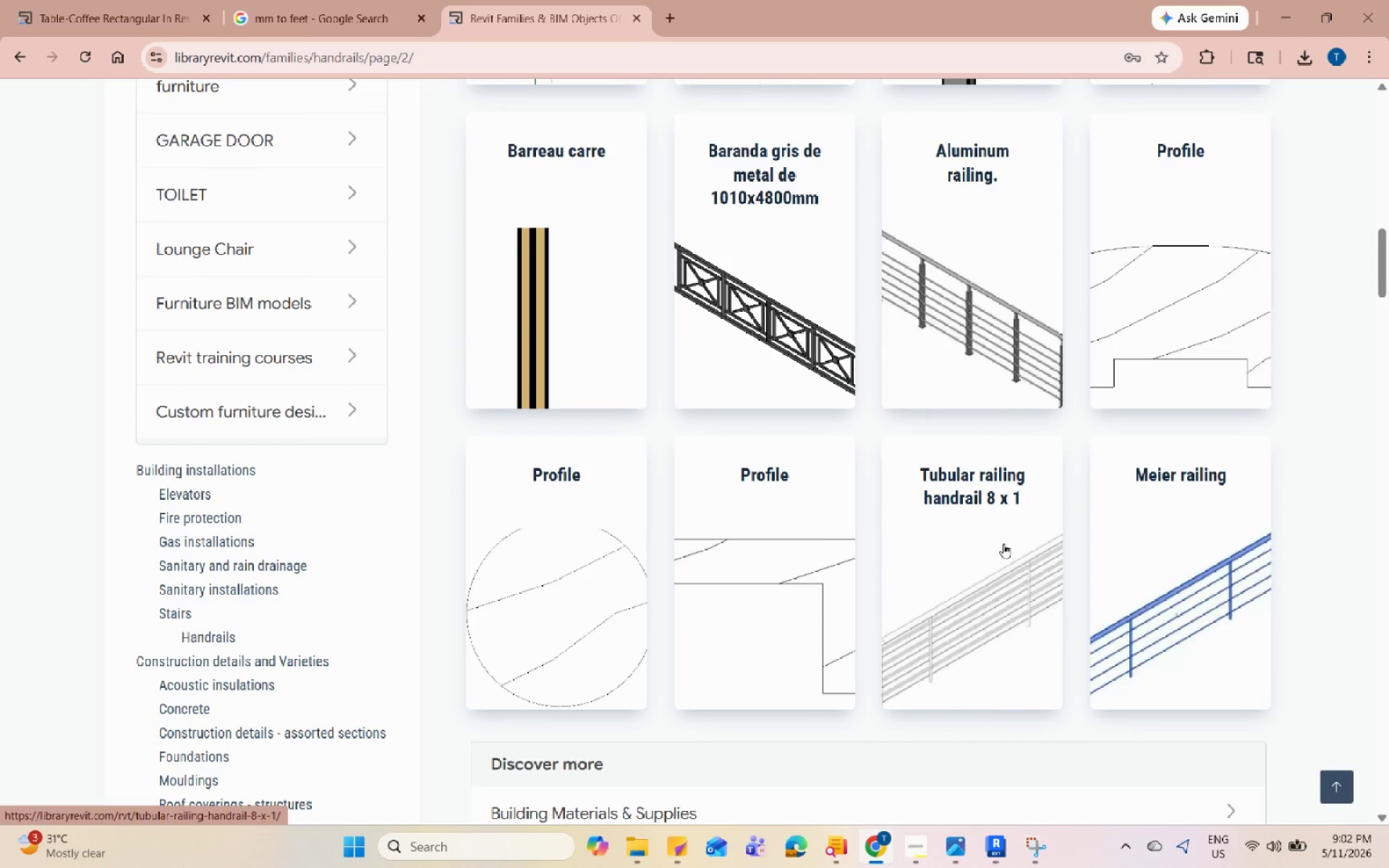 
mouse_move([995, 250])
 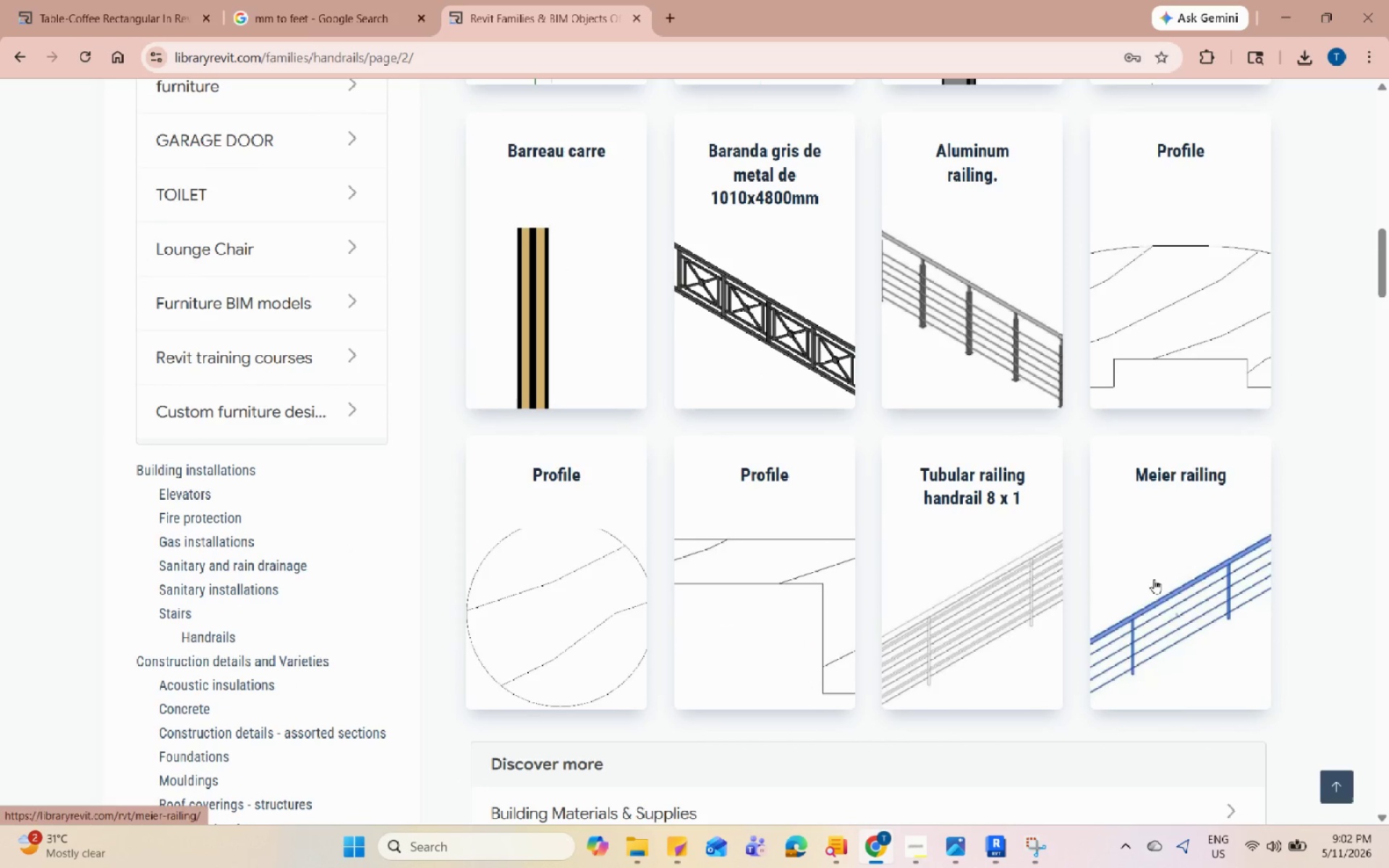 
scroll: coordinate [1042, 464], scroll_direction: down, amount: 4.0
 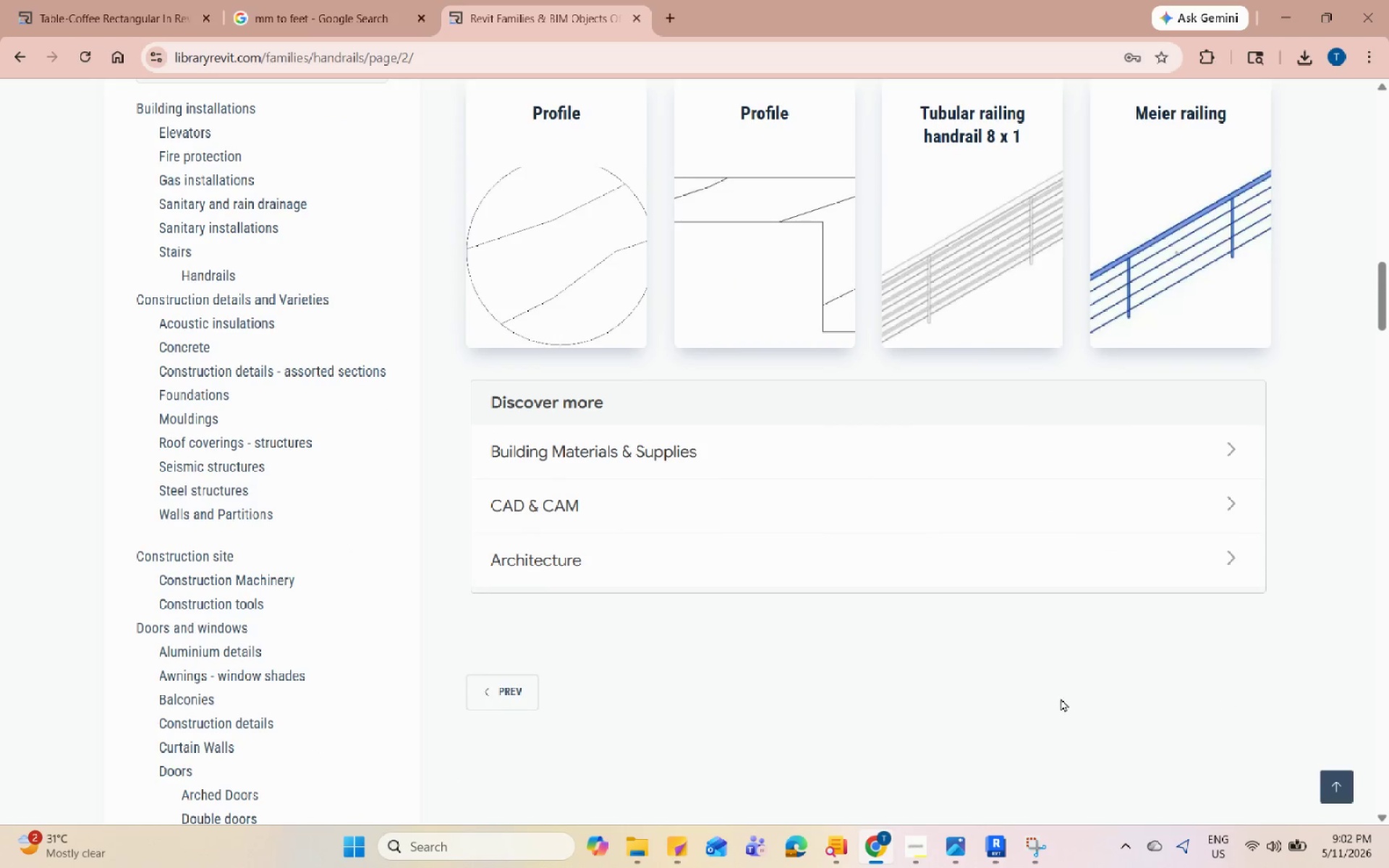 
scroll: coordinate [828, 618], scroll_direction: up, amount: 8.0
 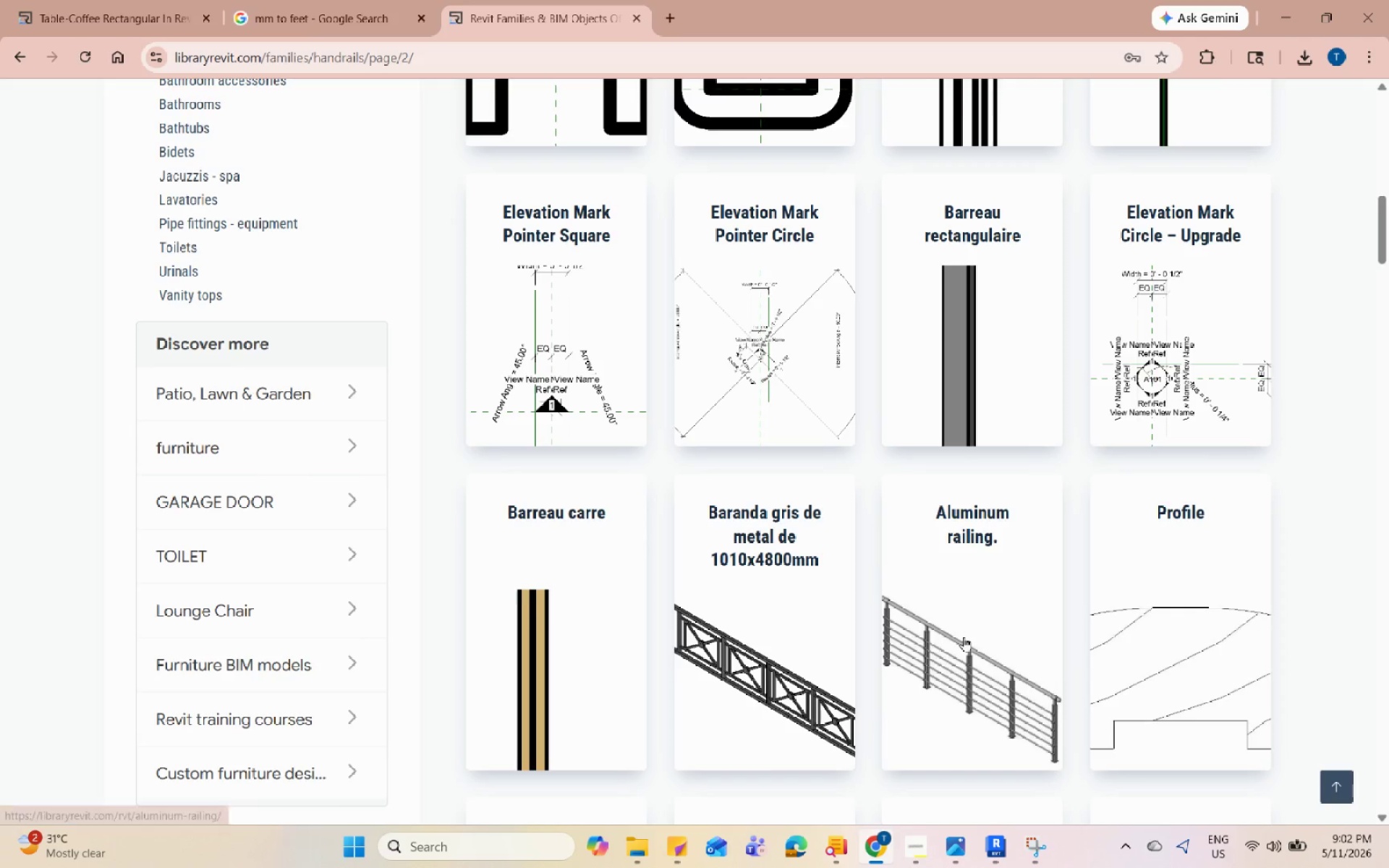 
left_click([964, 637])
 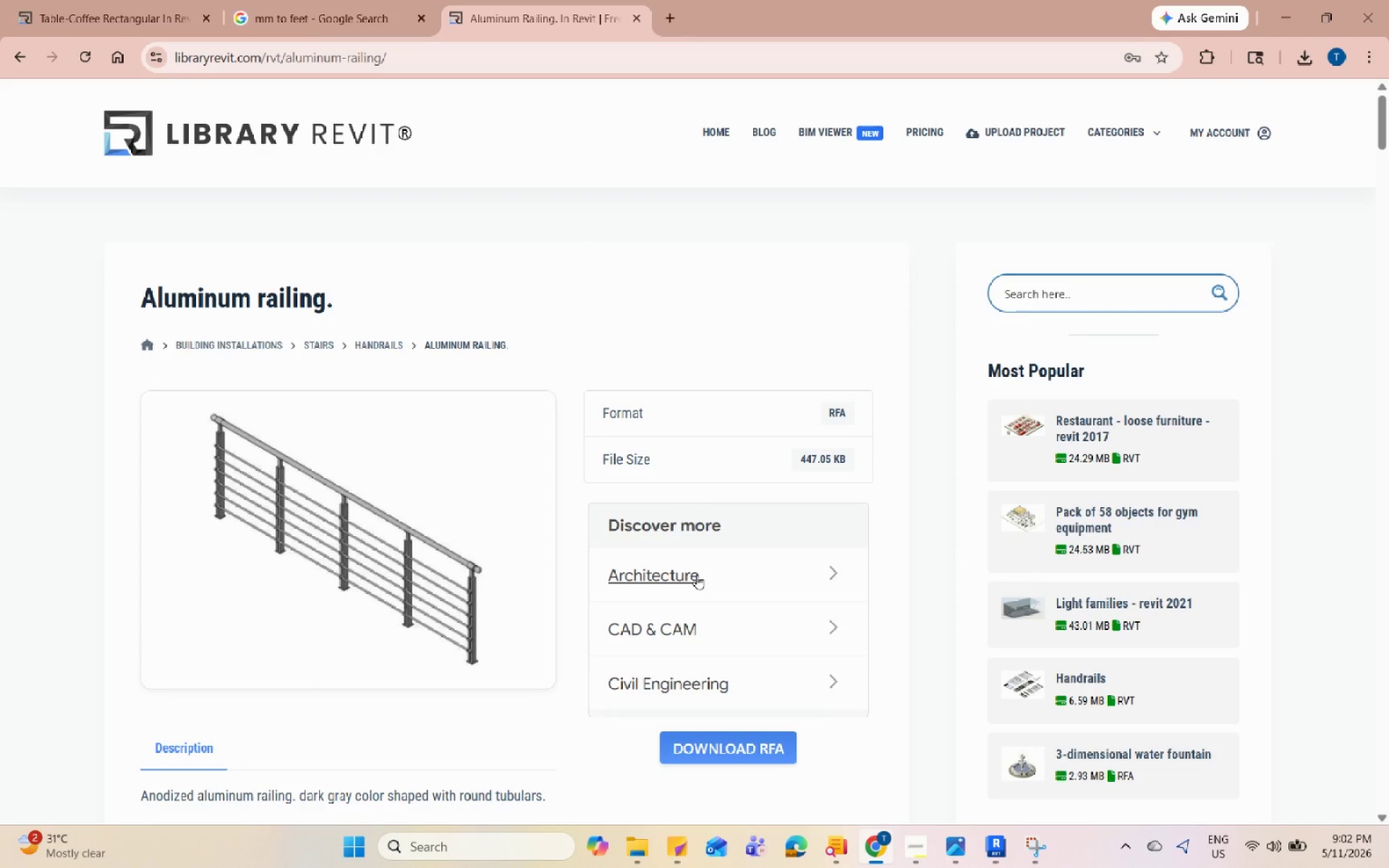 
wait(9.05)
 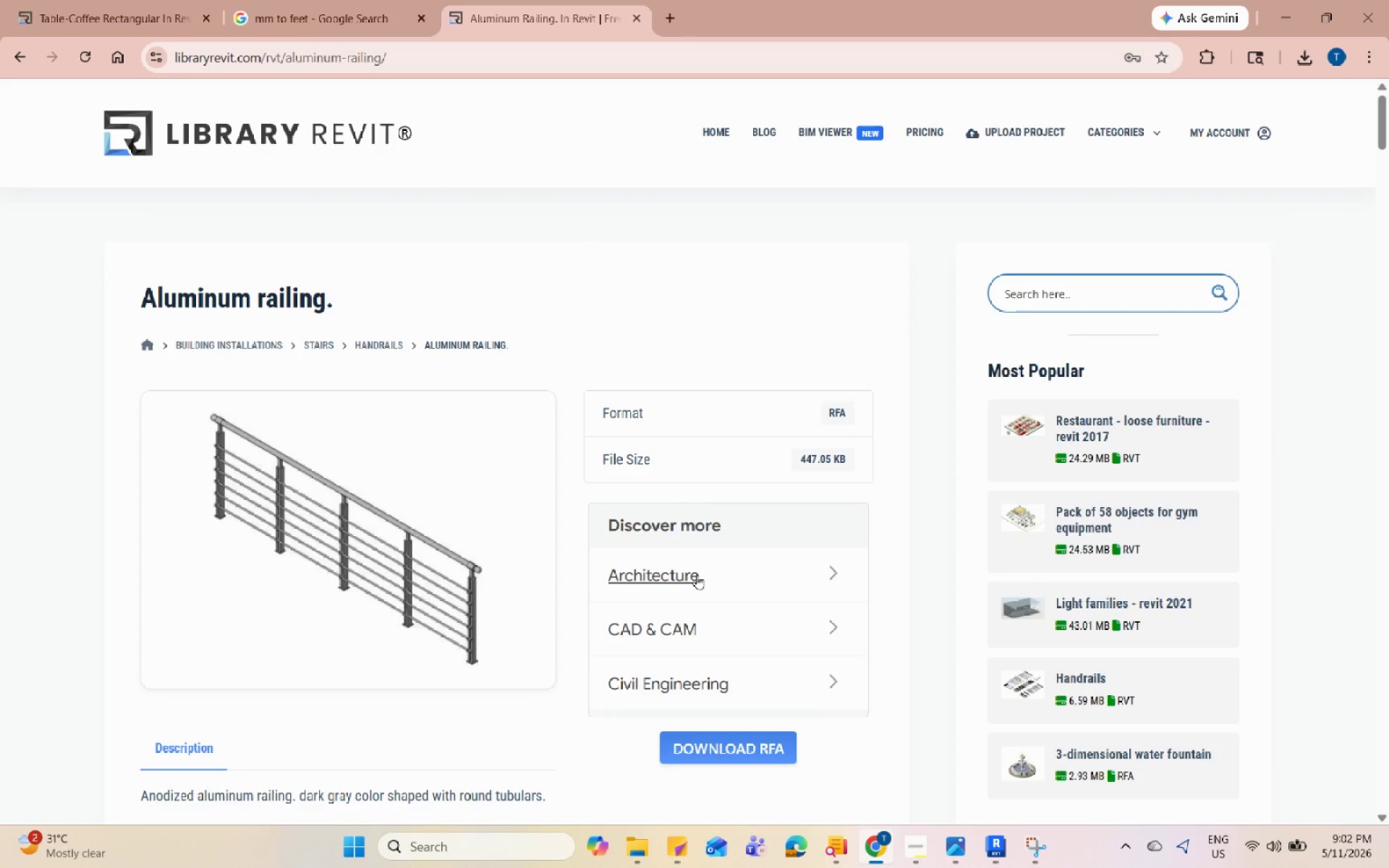 
left_click([742, 741])
 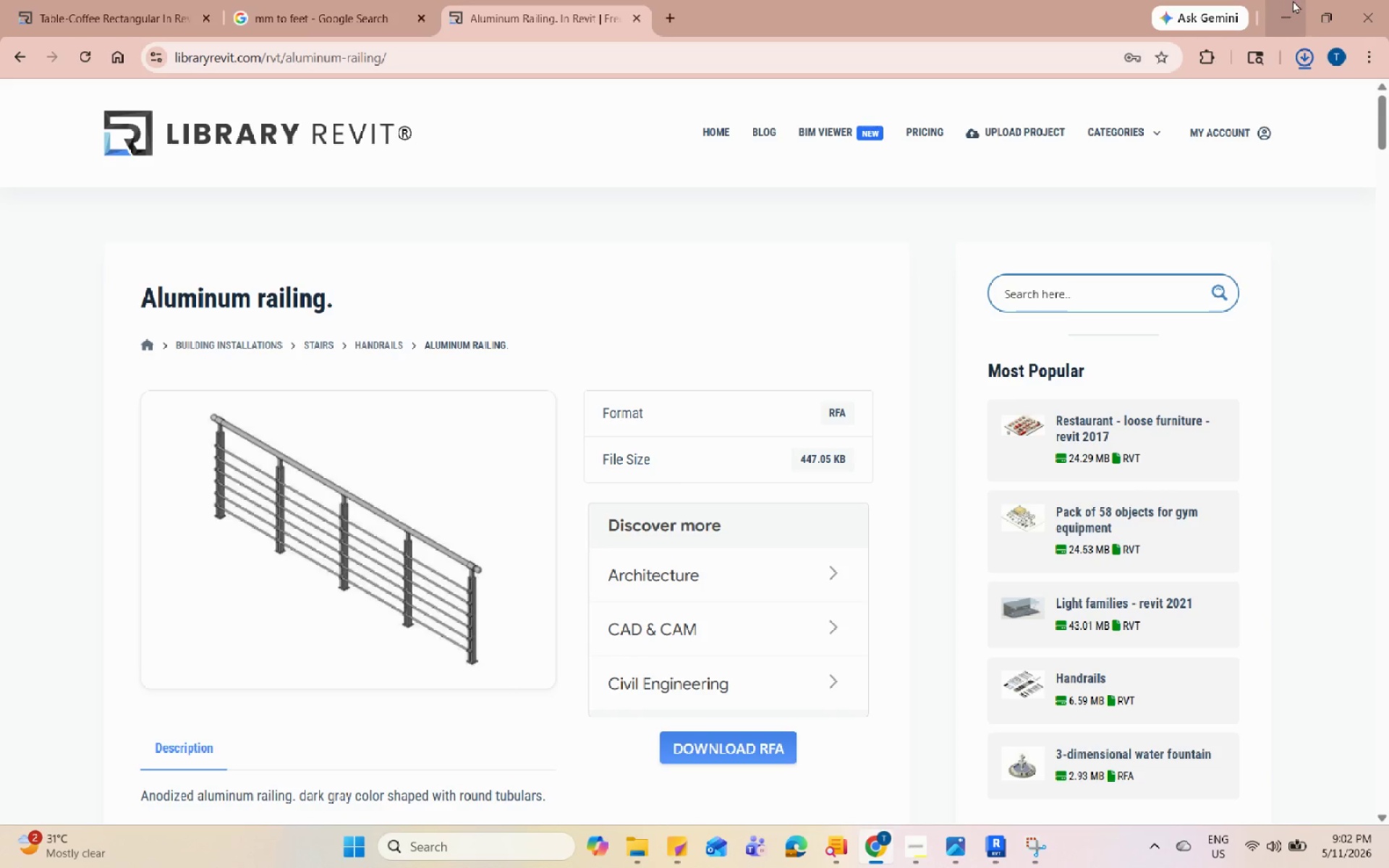 
left_click([1296, 1])
 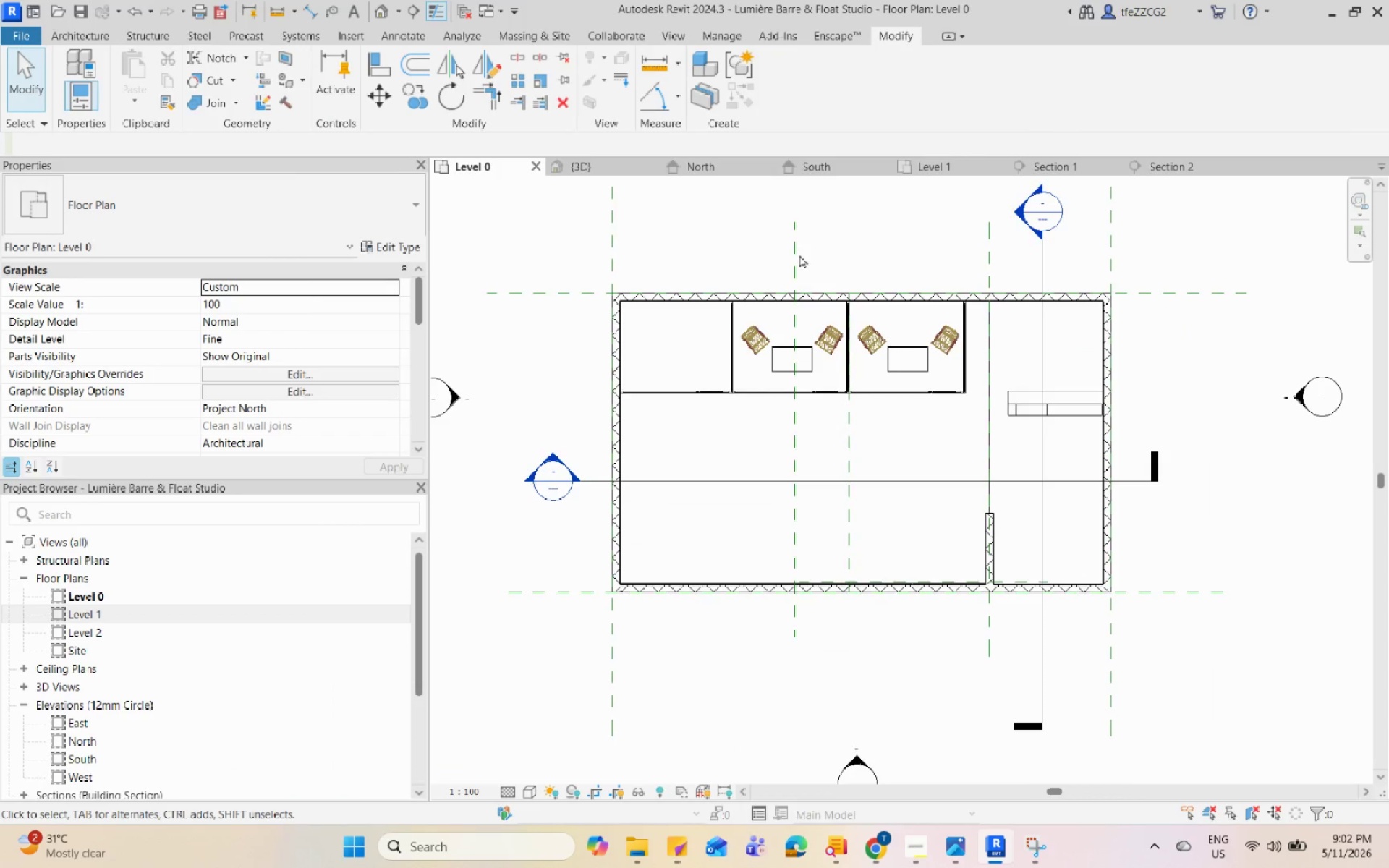 
key(C)
 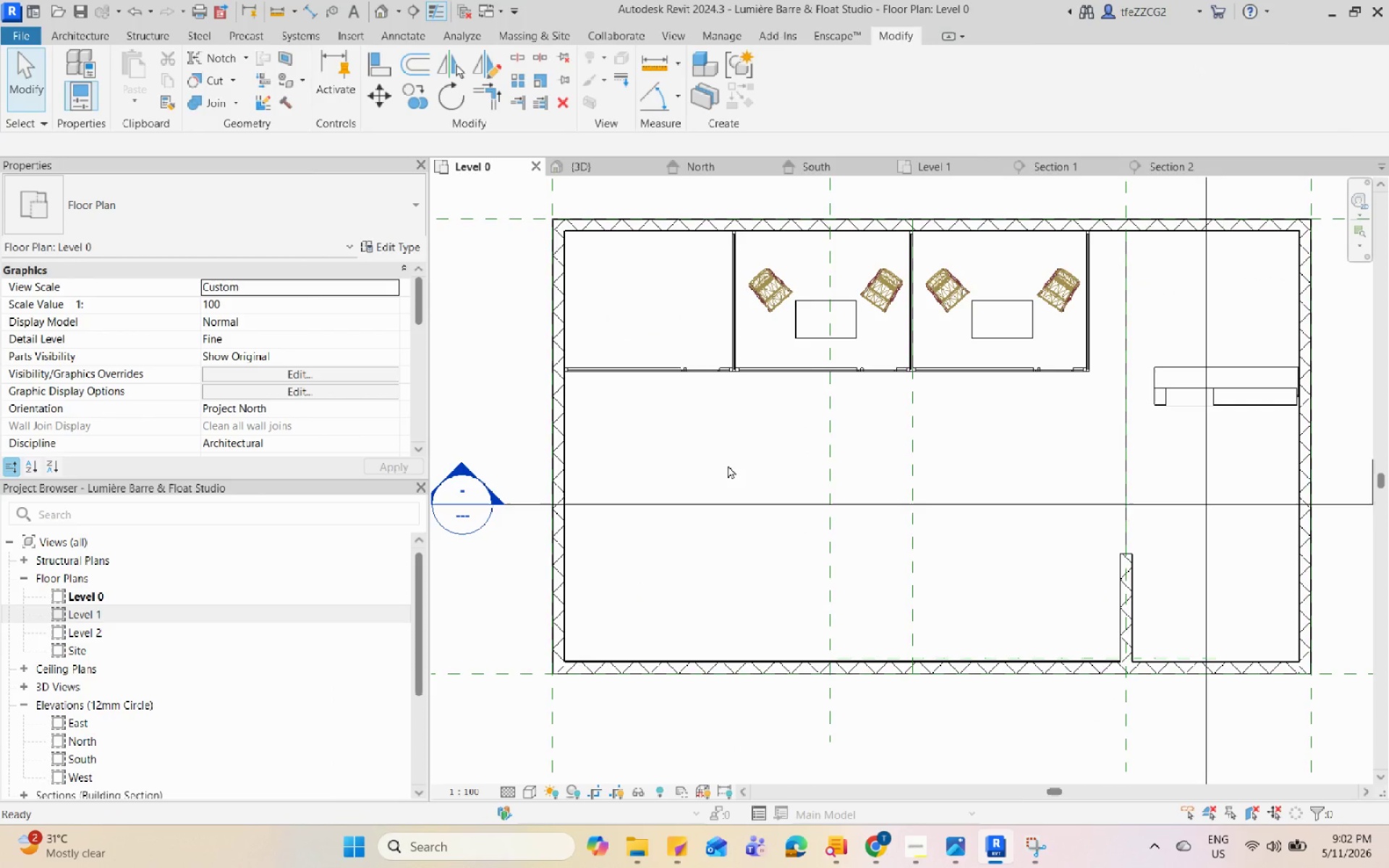 
scroll: coordinate [728, 465], scroll_direction: up, amount: 3.0
 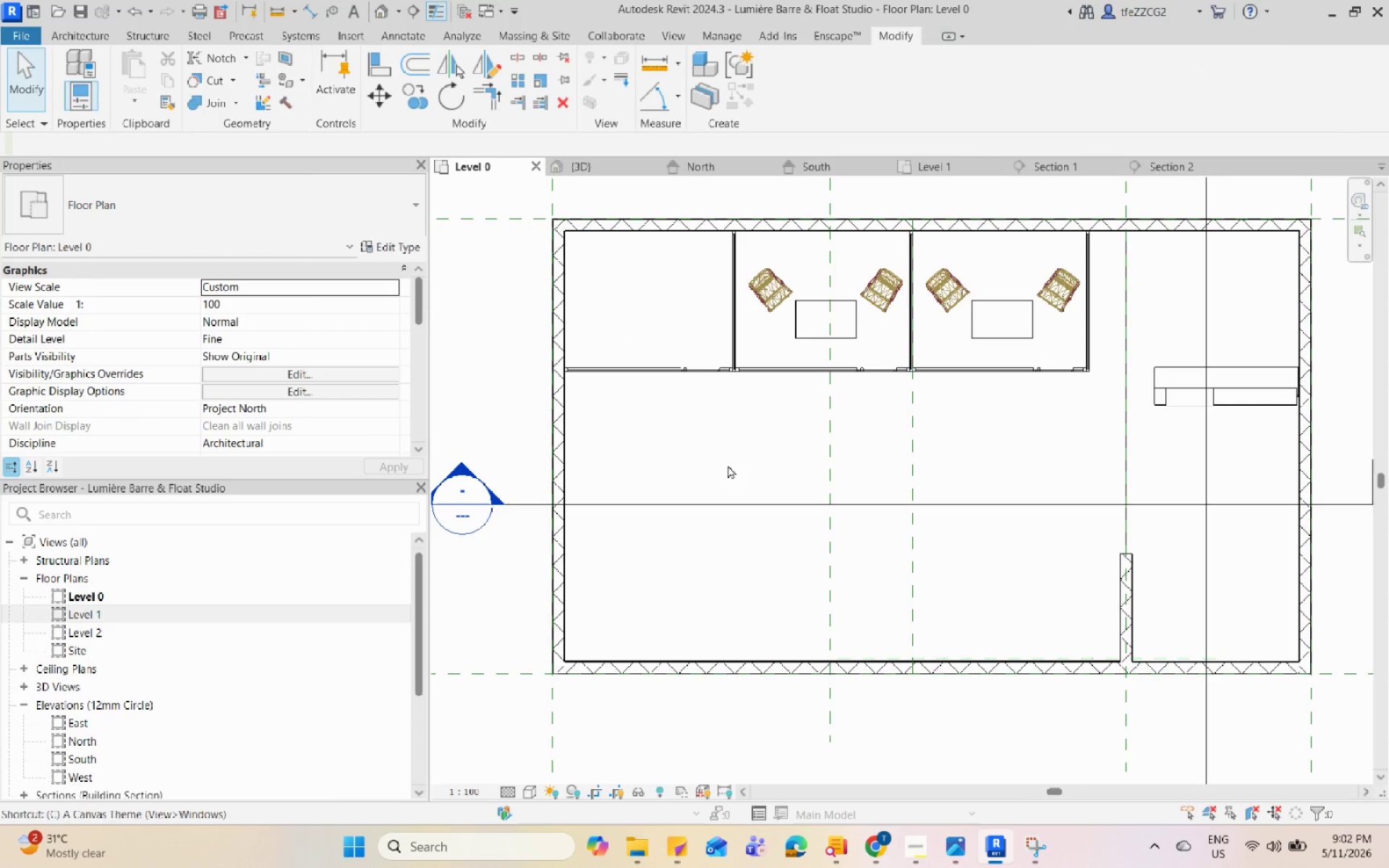 
key(M)
 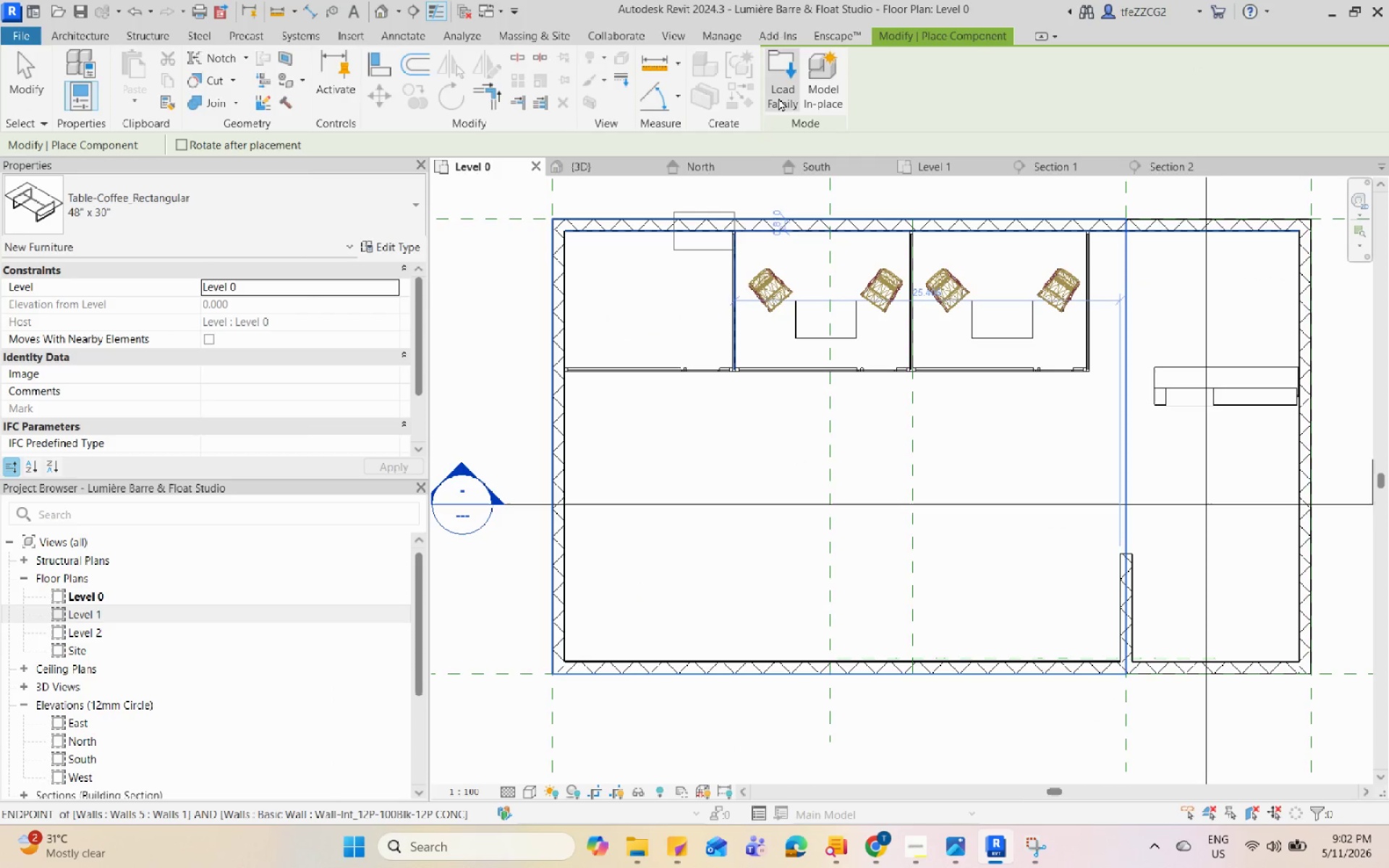 
left_click([788, 95])
 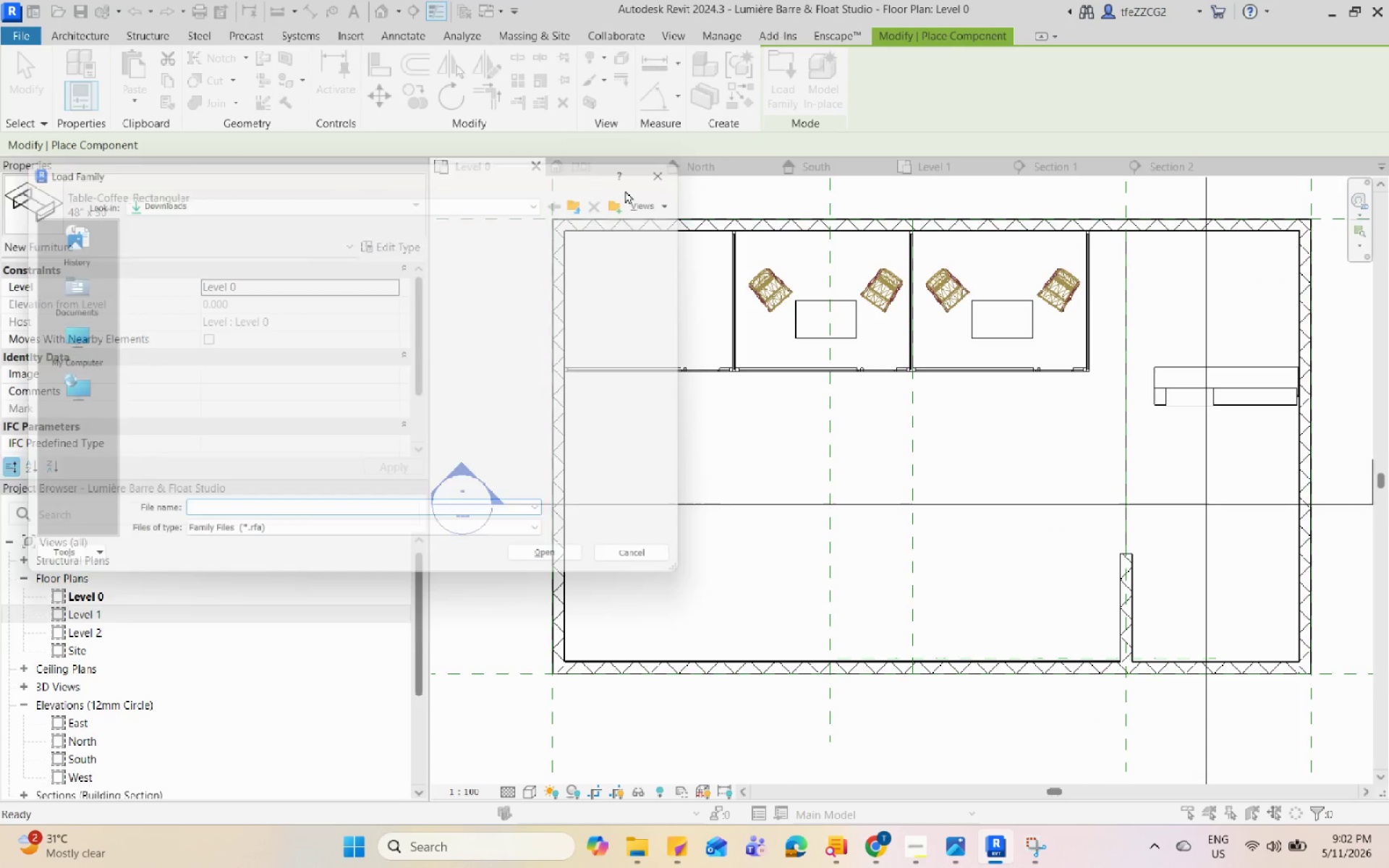 
left_click([159, 265])
 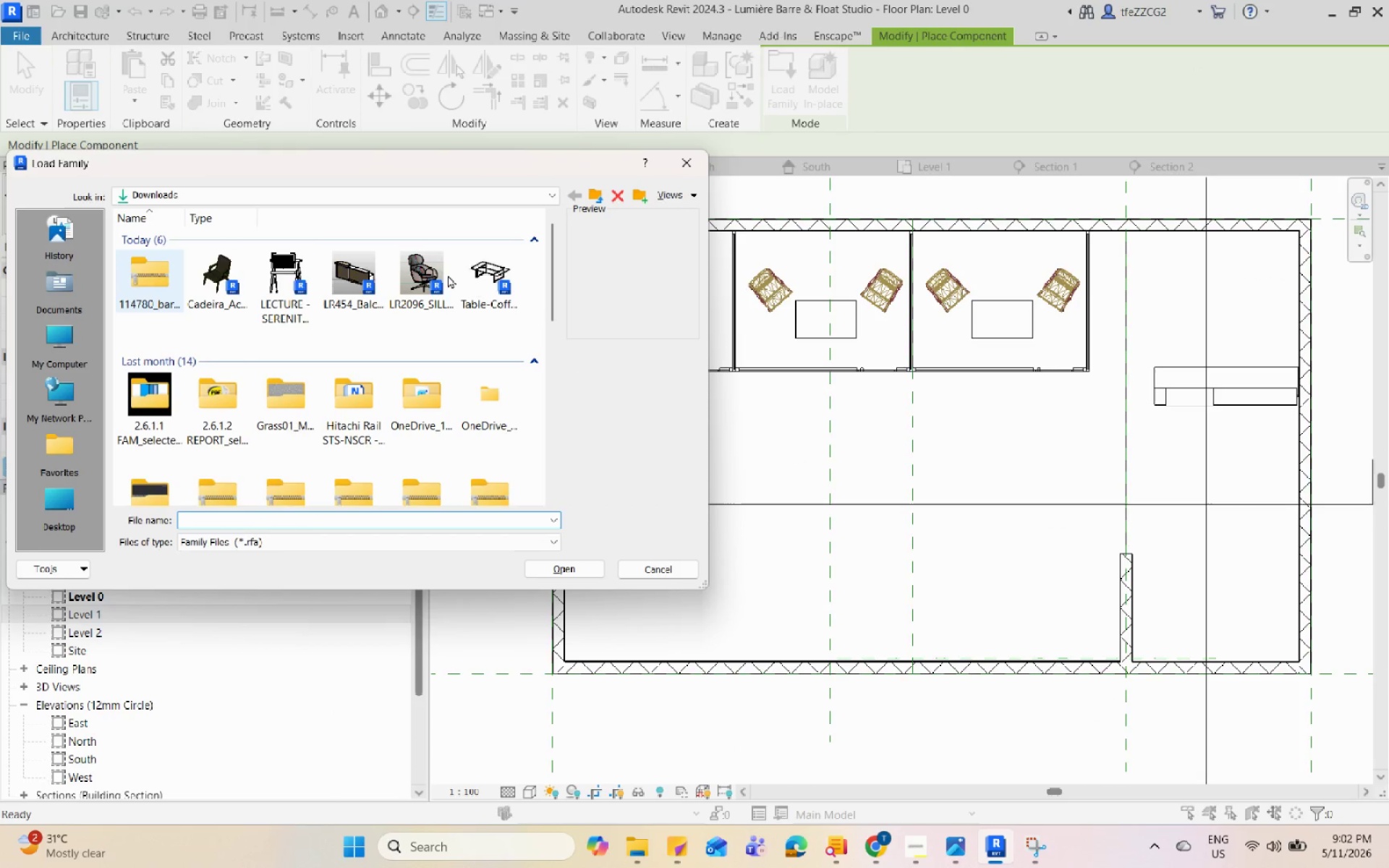 
scroll: coordinate [238, 272], scroll_direction: up, amount: 7.0
 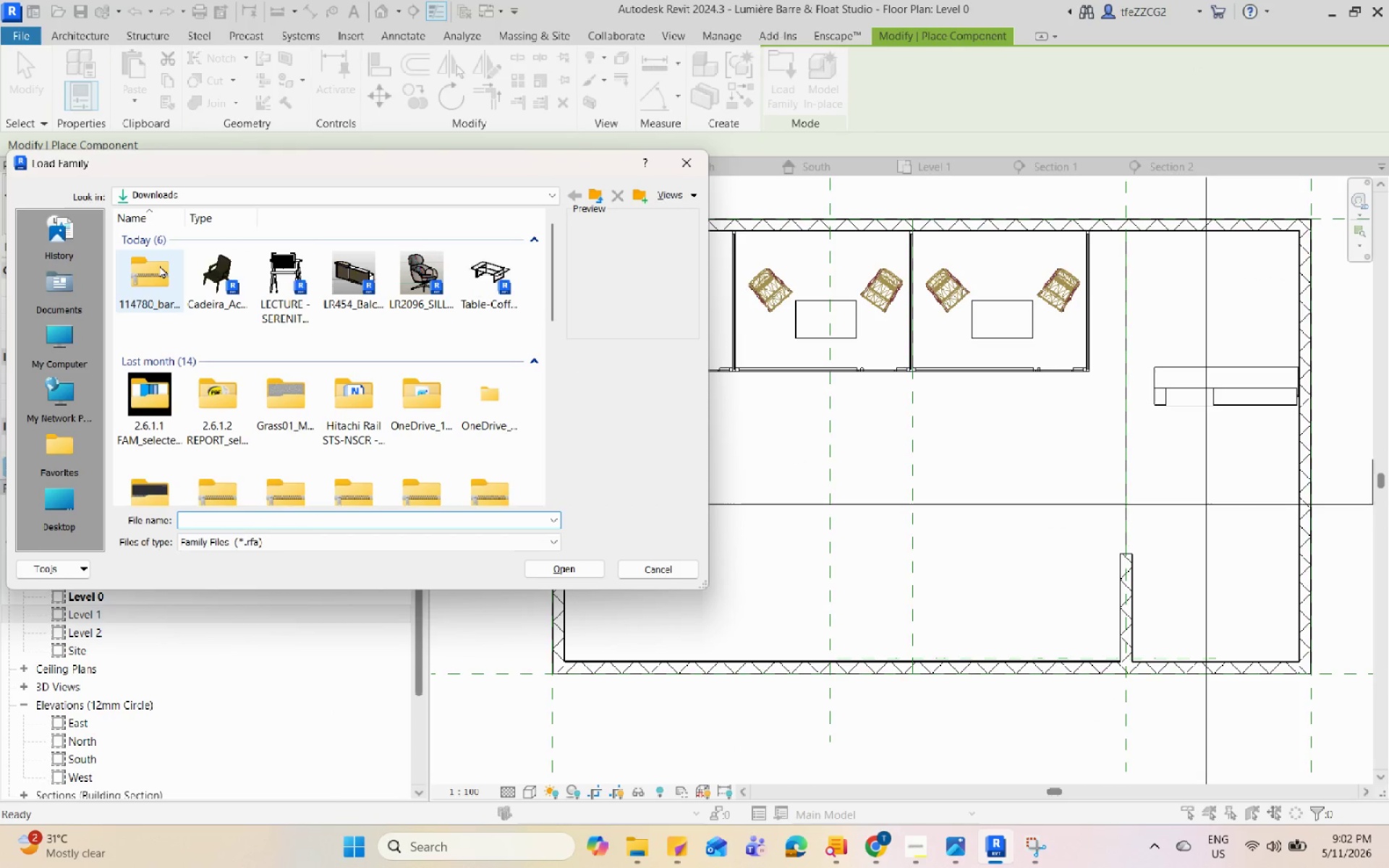 
left_click([456, 273])
 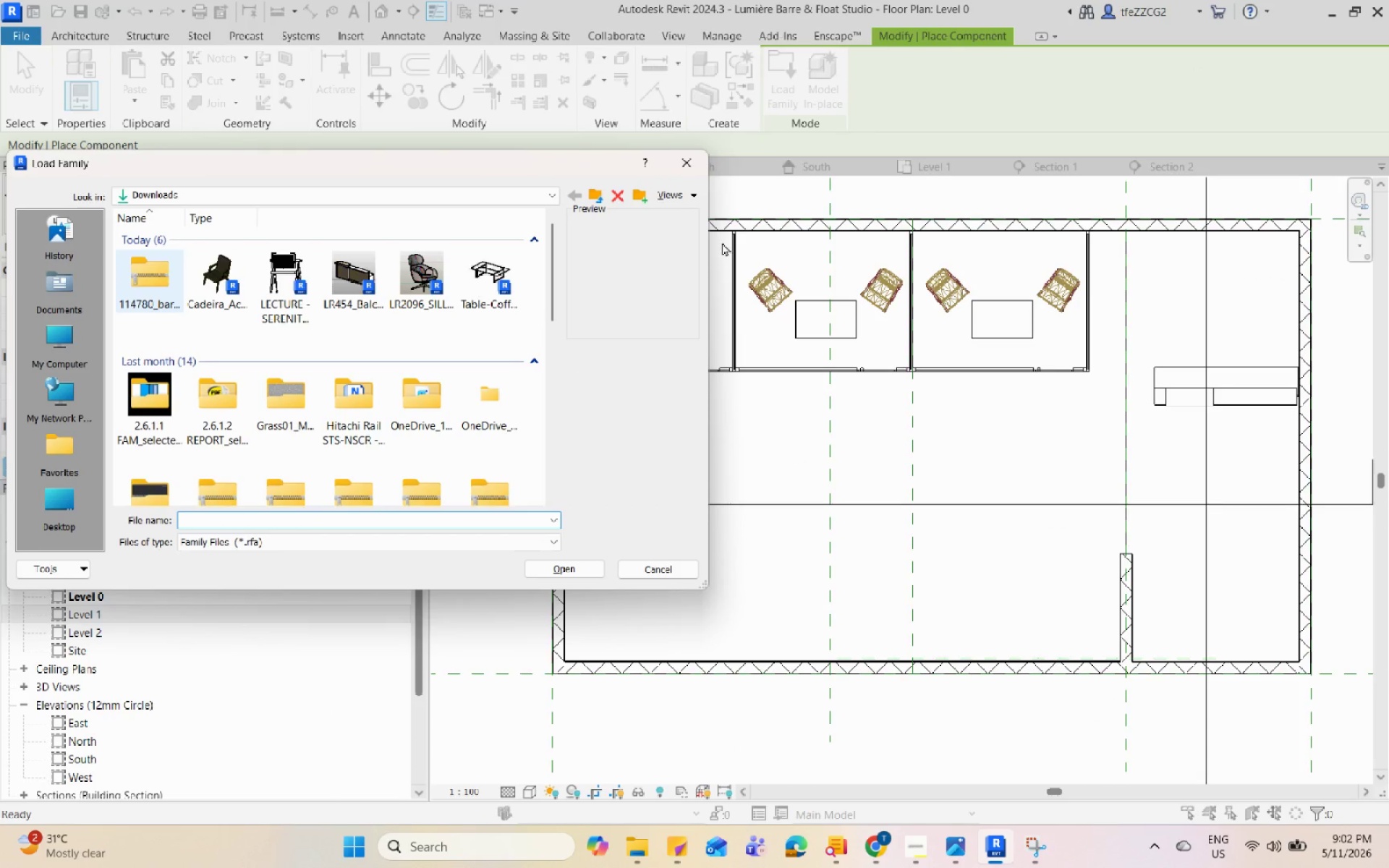 
left_click([638, 838])
 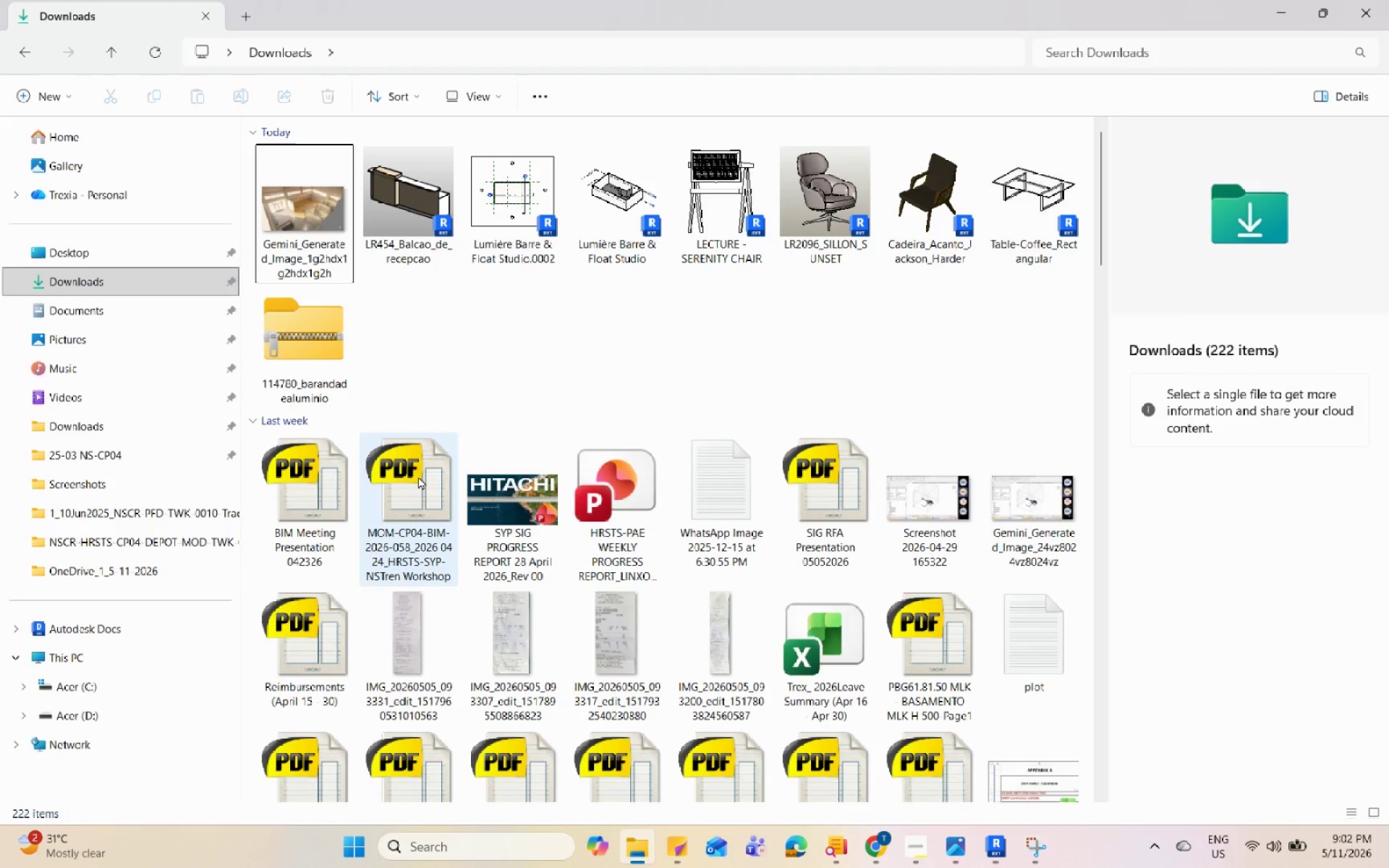 
scroll: coordinate [456, 293], scroll_direction: up, amount: 4.0
 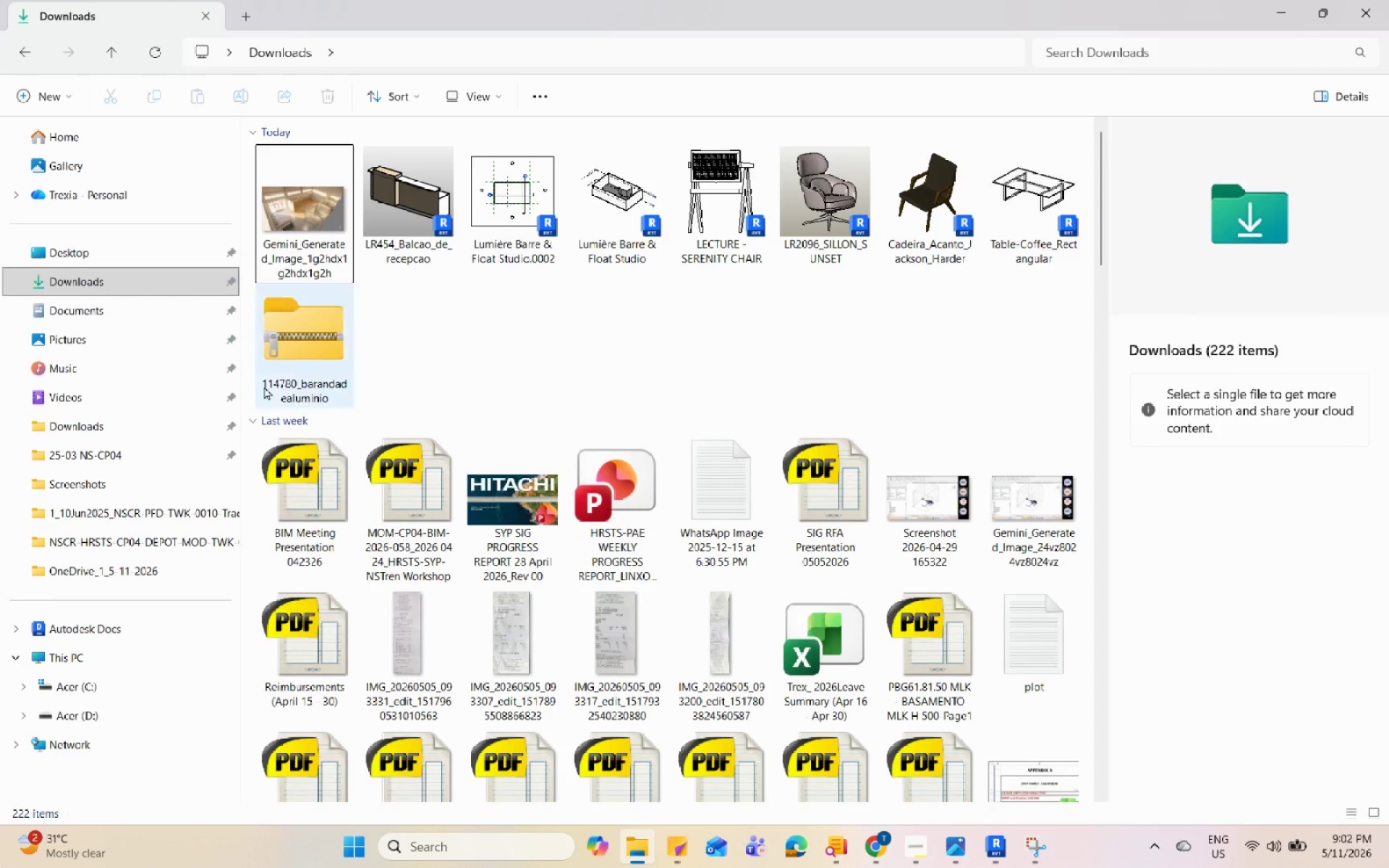 
double_click([273, 341])
 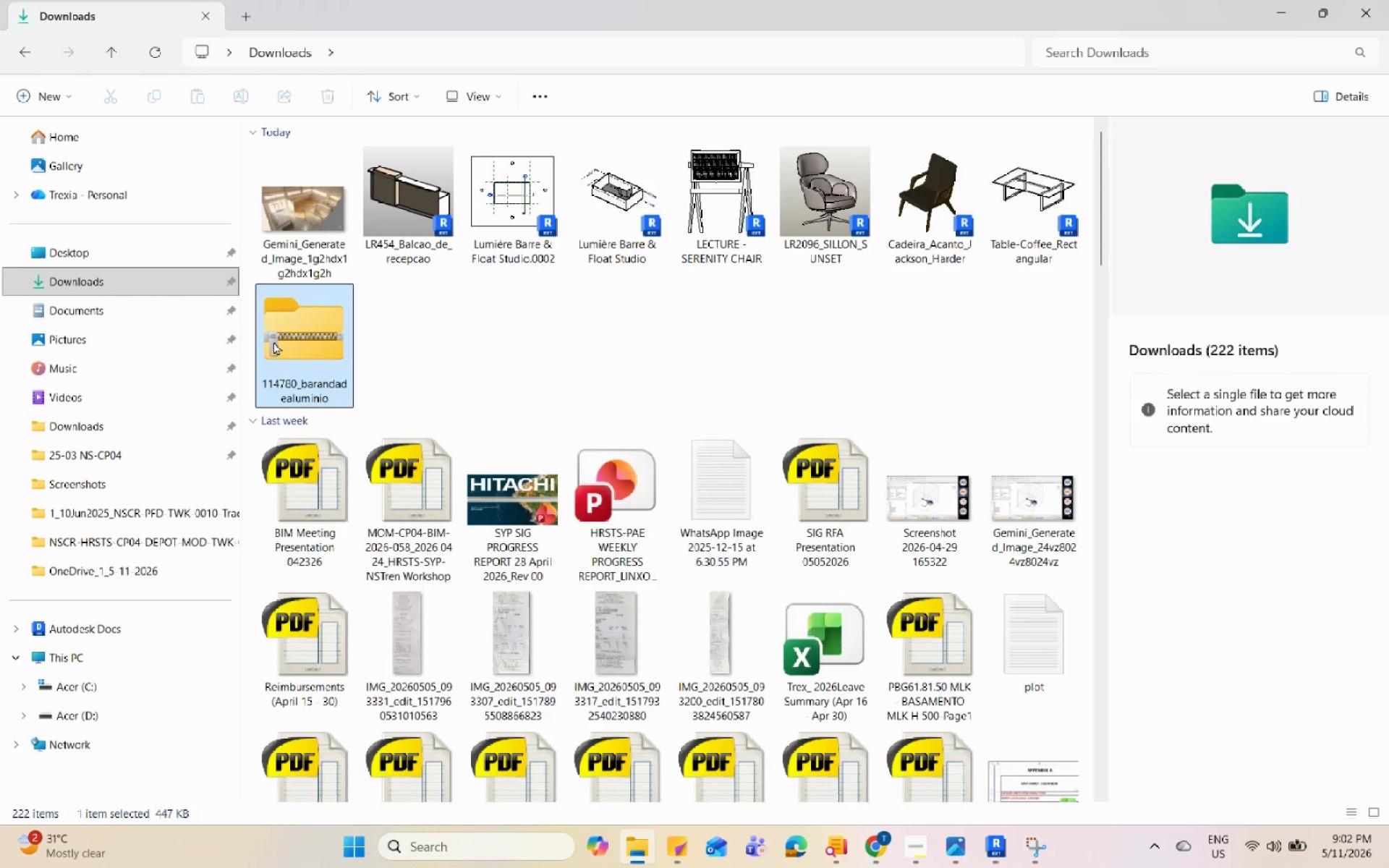 
right_click([273, 341])
 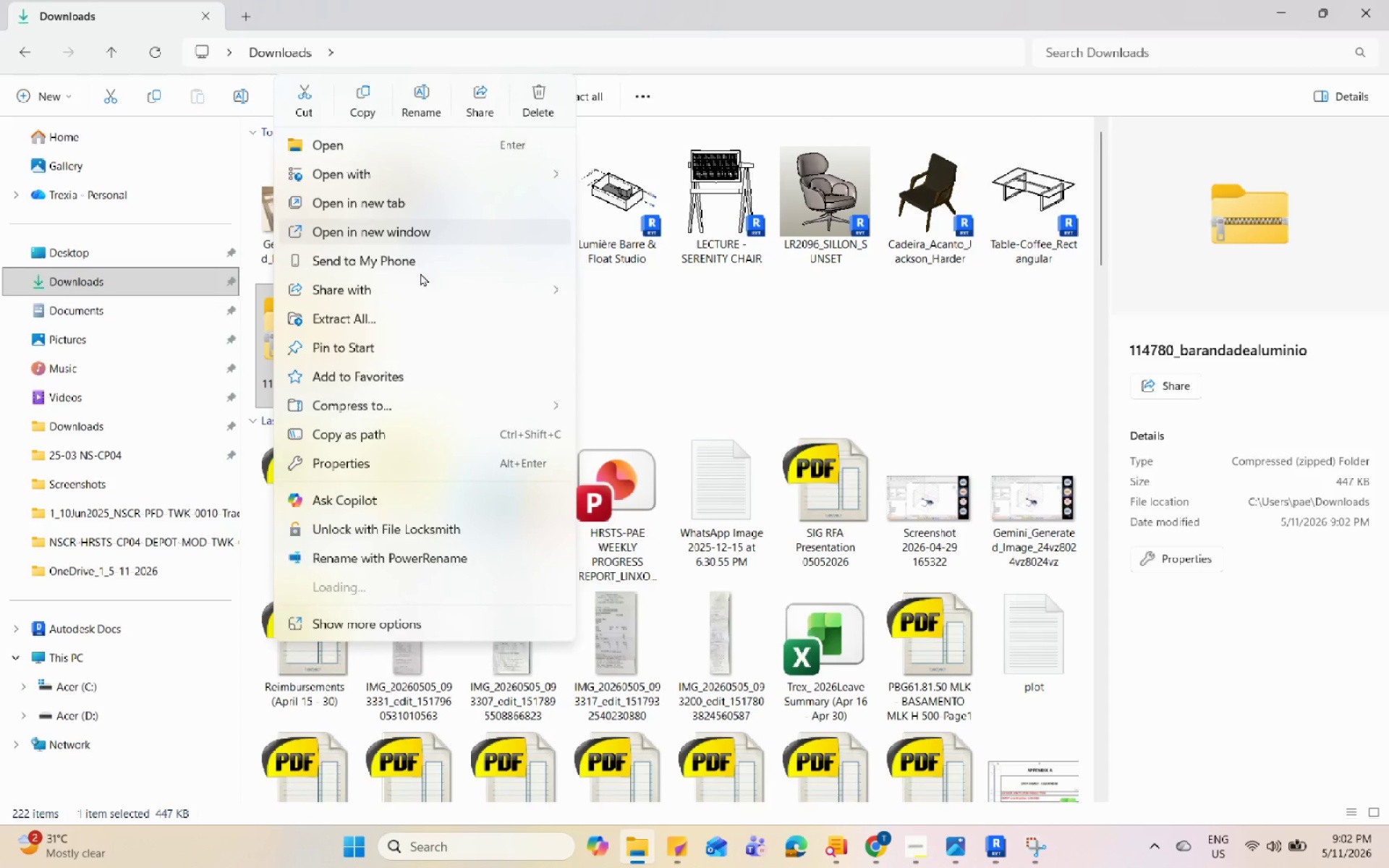 
left_click([420, 310])
 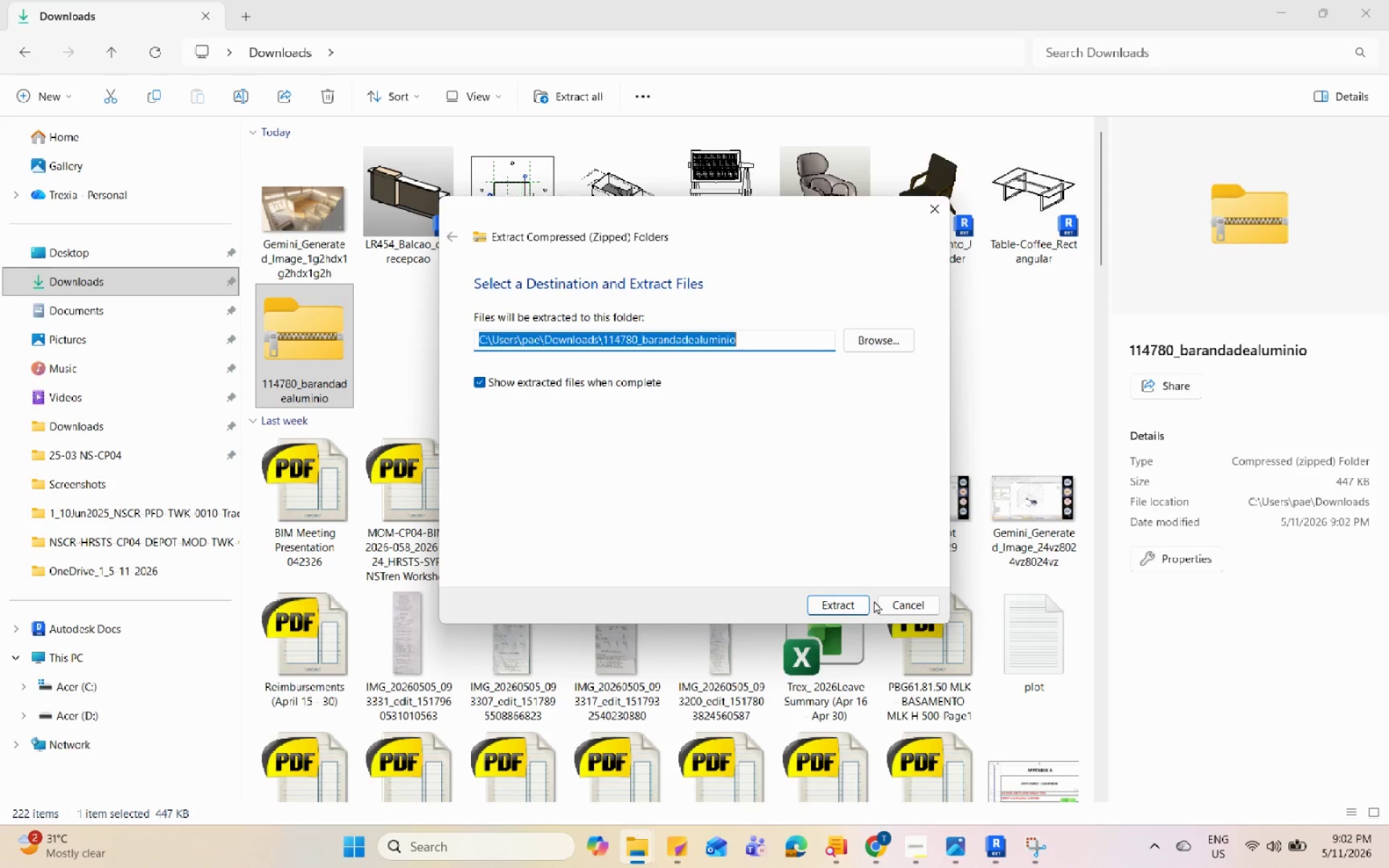 
left_click([859, 601])
 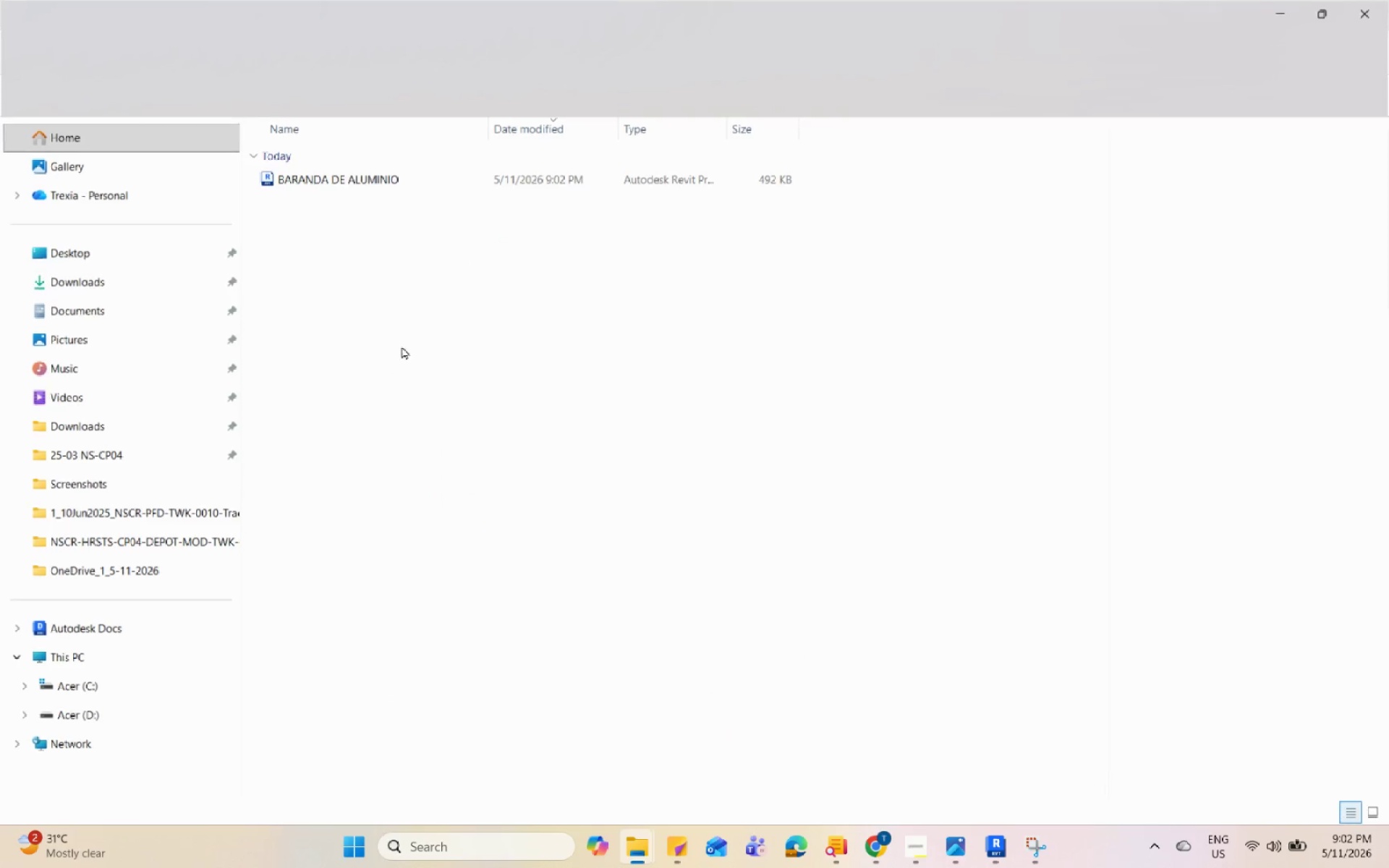 
left_click([415, 182])
 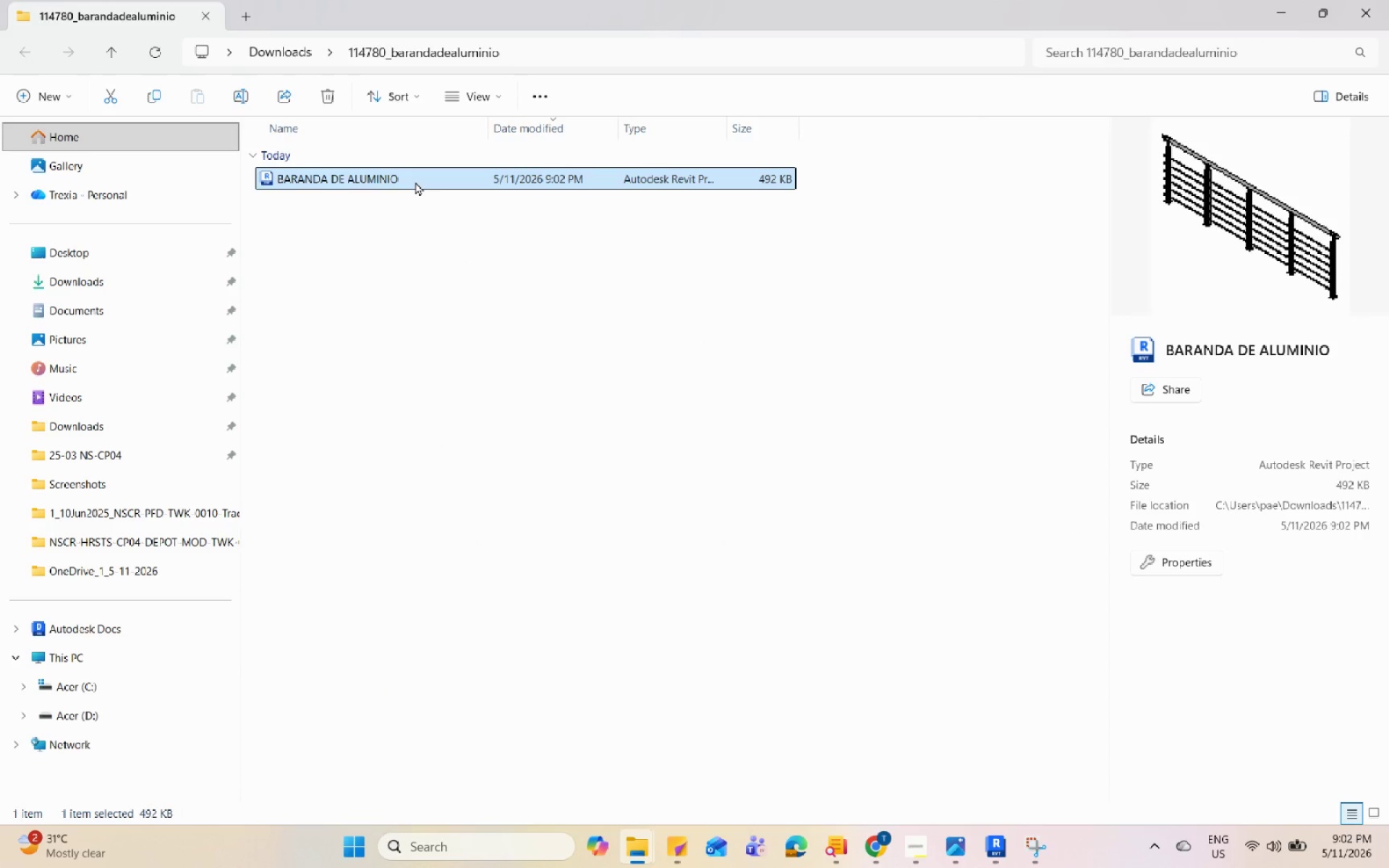 
key(Control+X)
 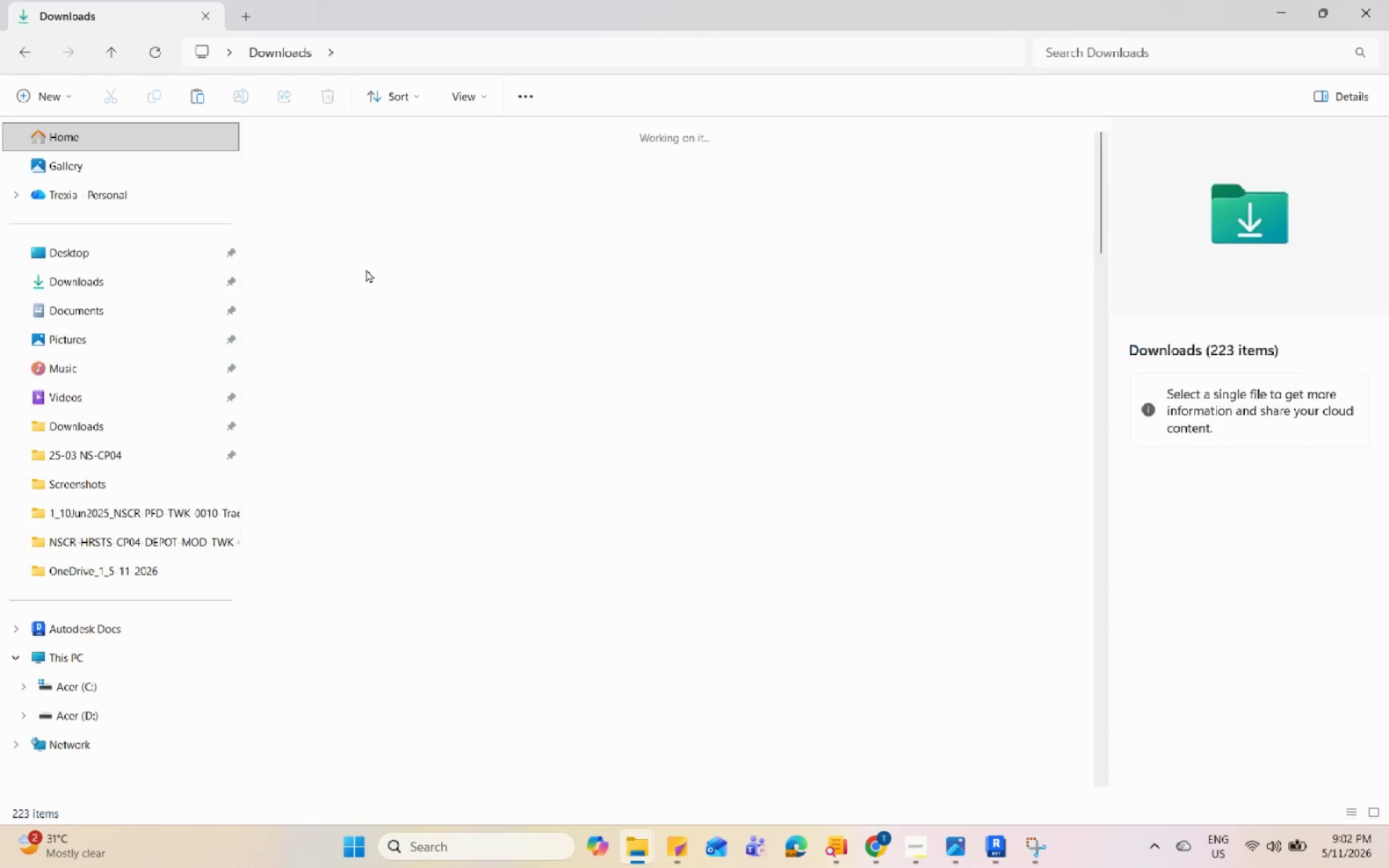 
left_click([574, 328])
 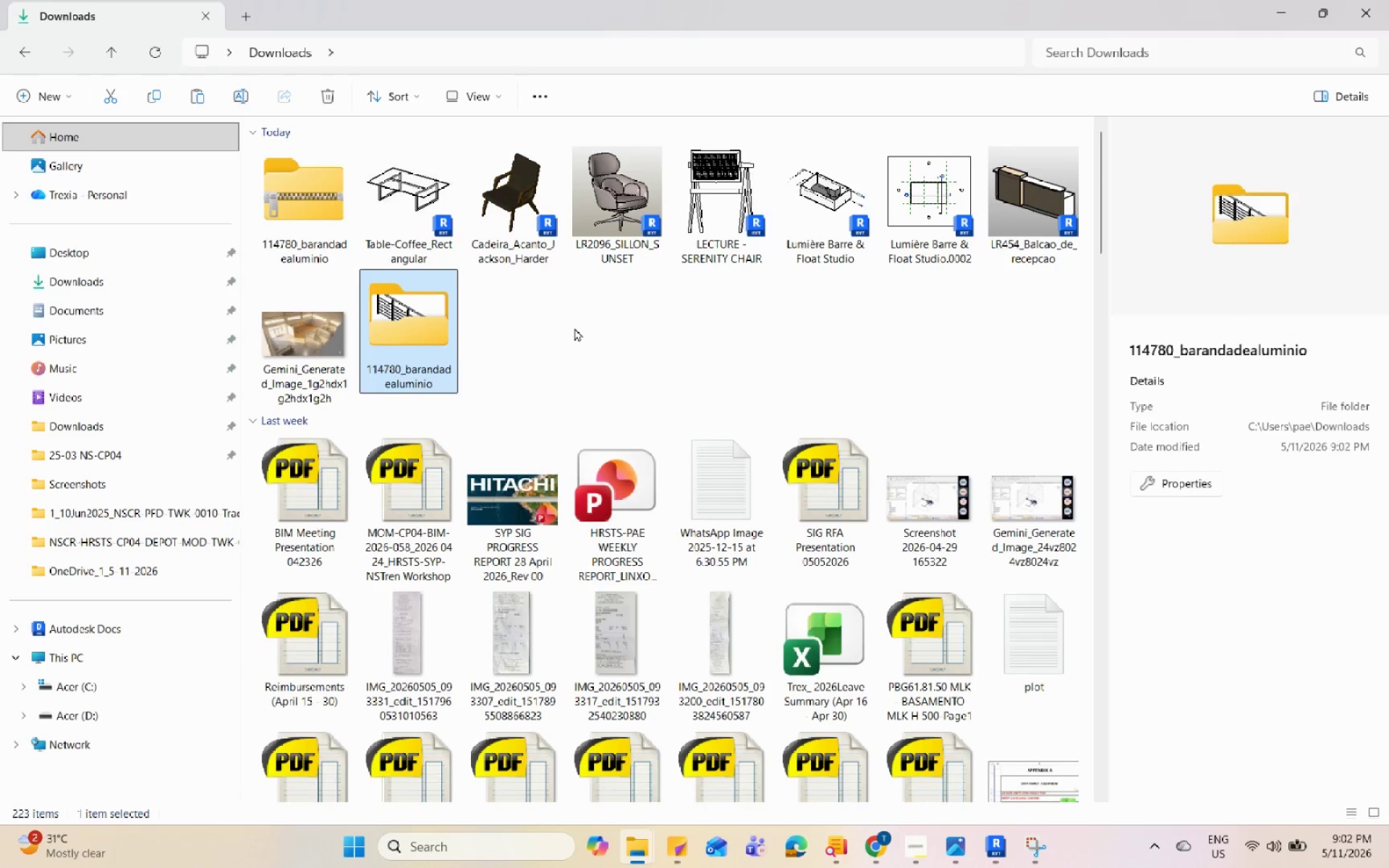 
key(Control+V)
 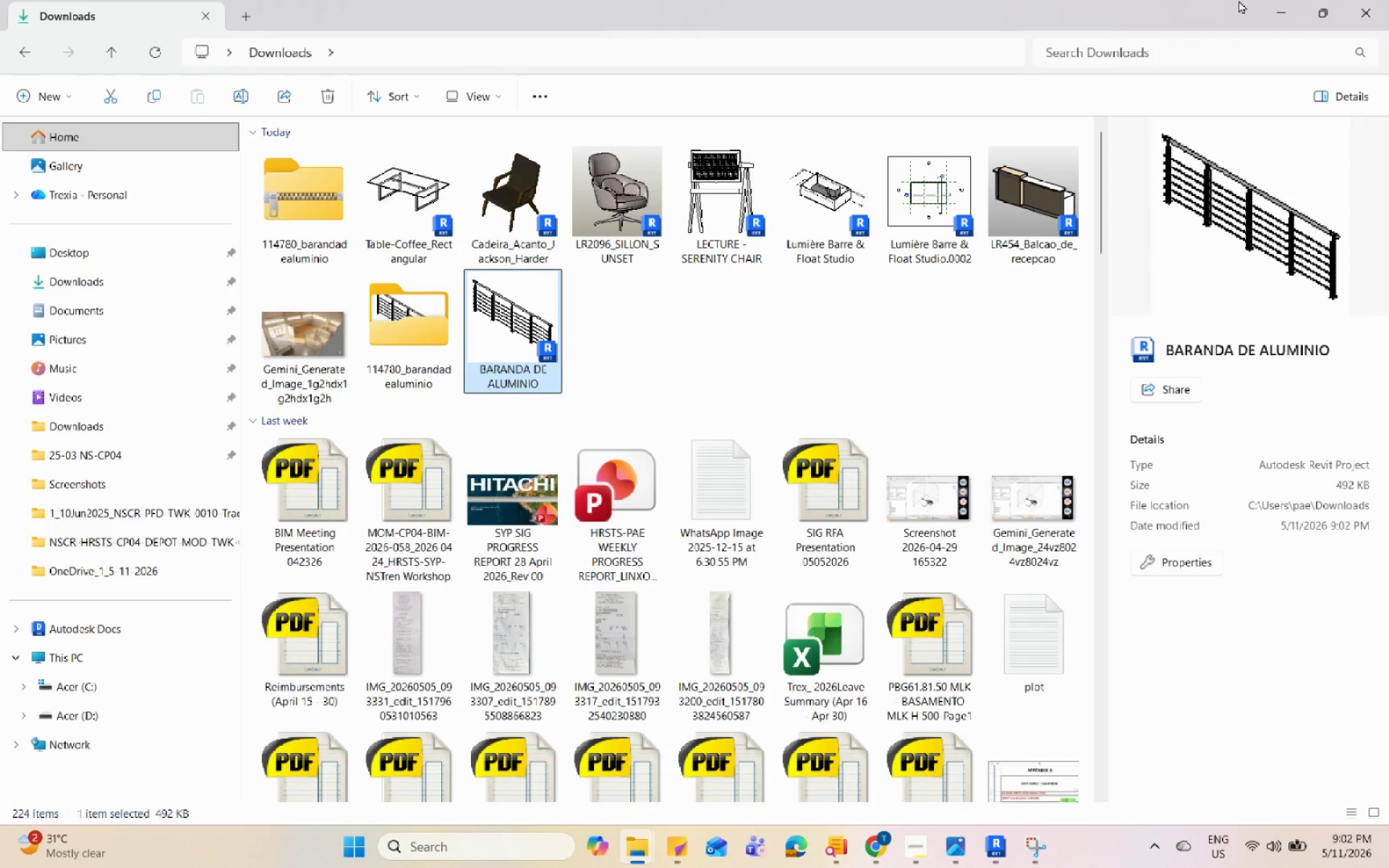 
left_click([1277, 4])
 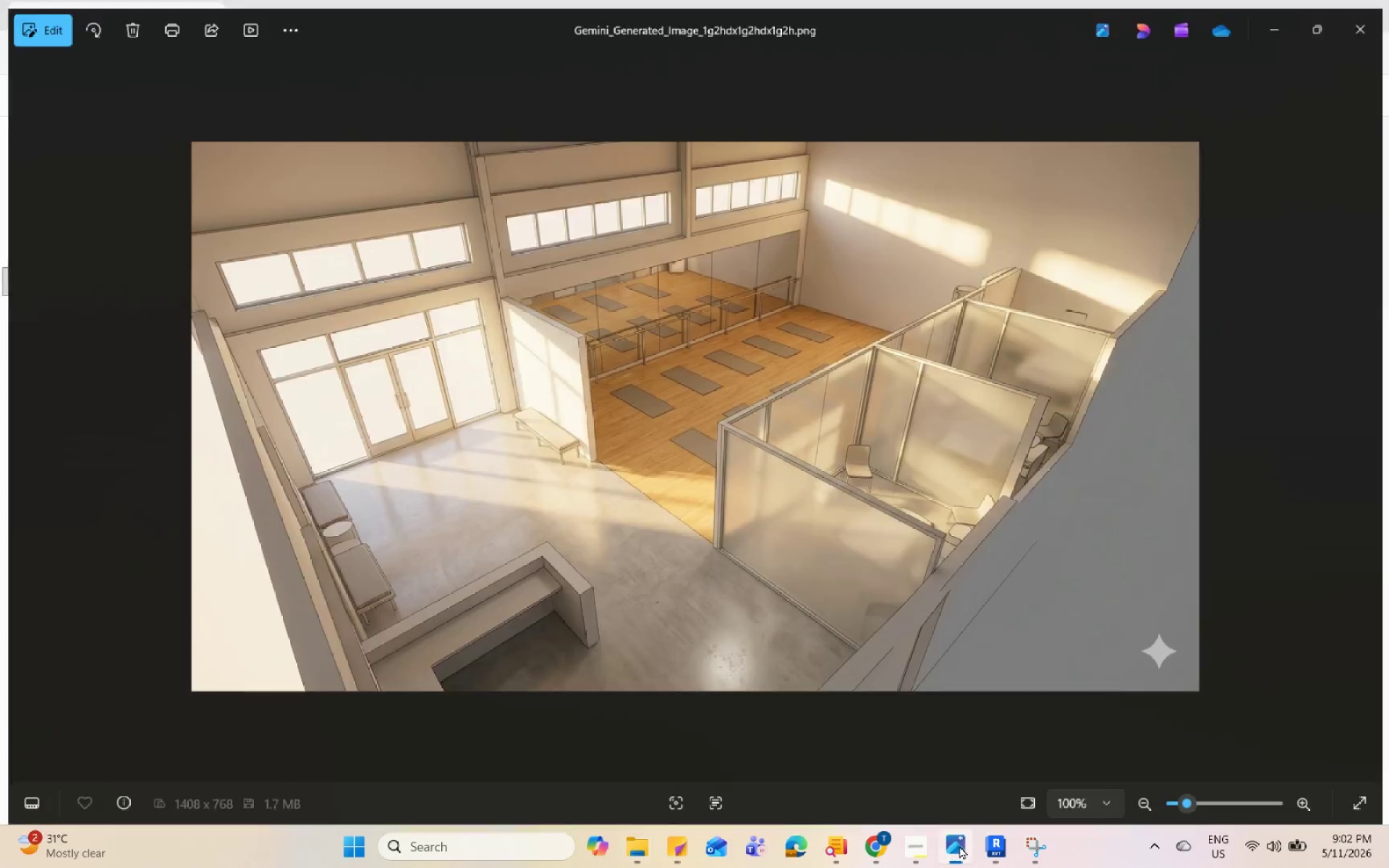 
left_click([982, 851])
 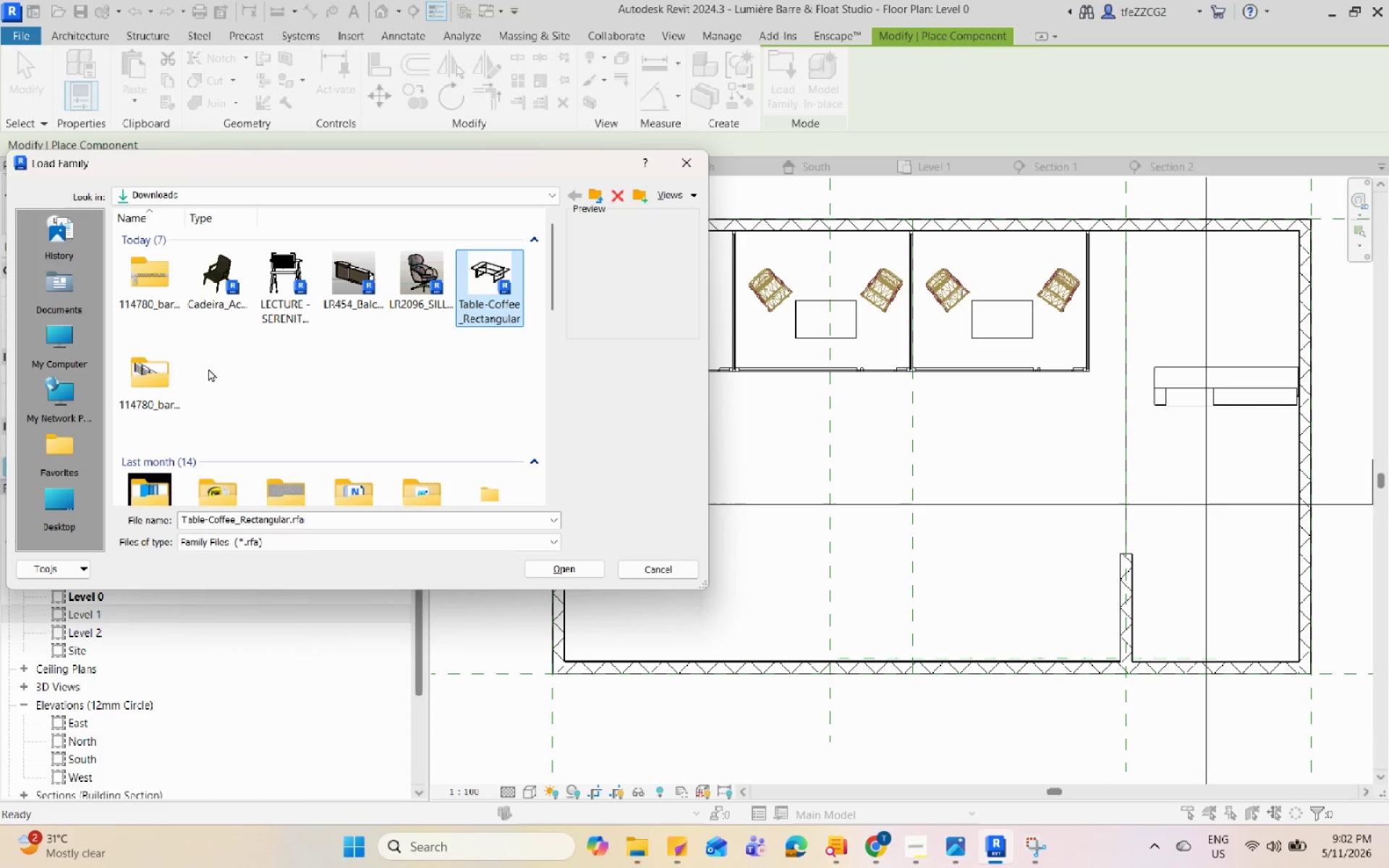 
double_click([145, 378])
 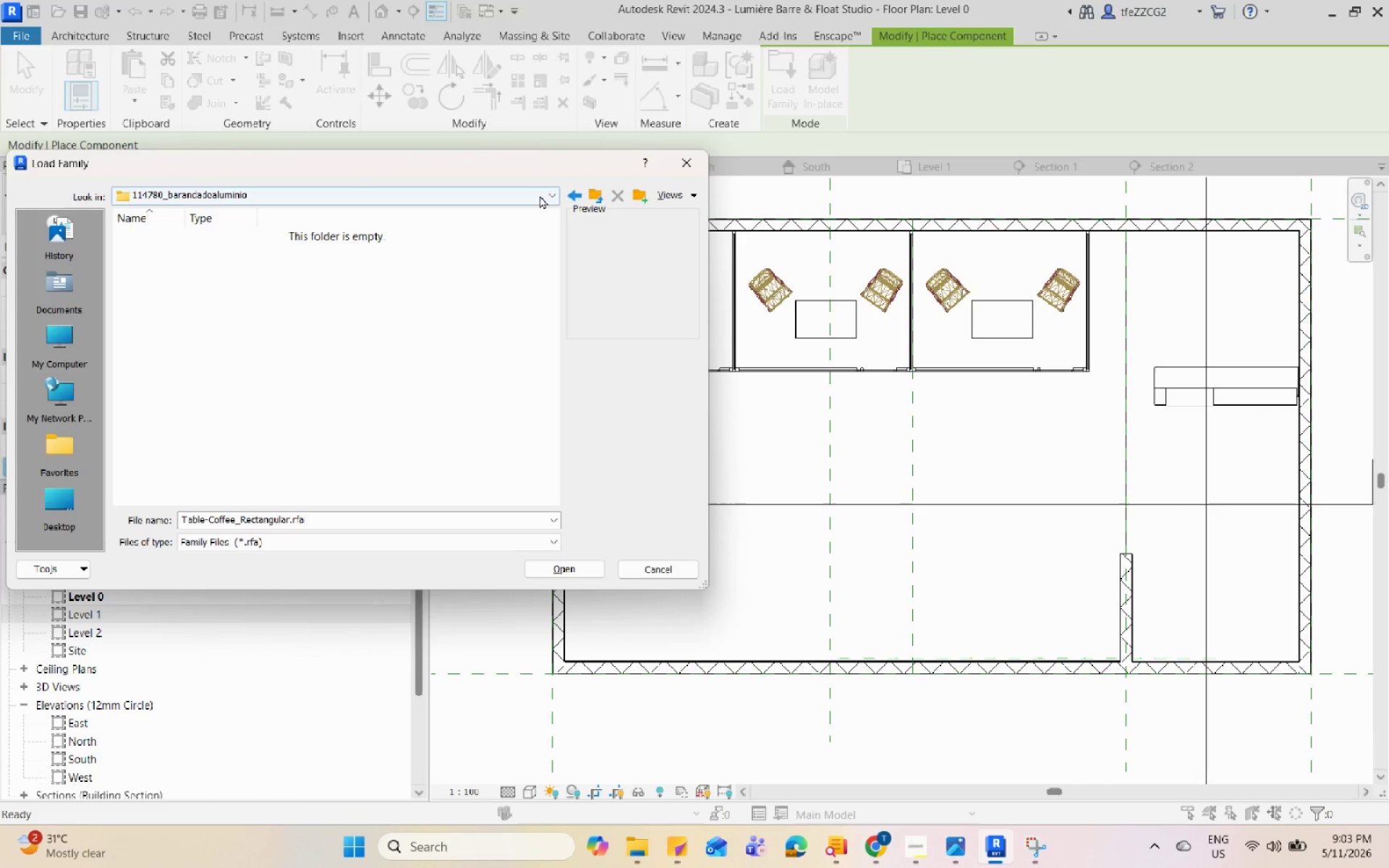 
left_click([596, 197])
 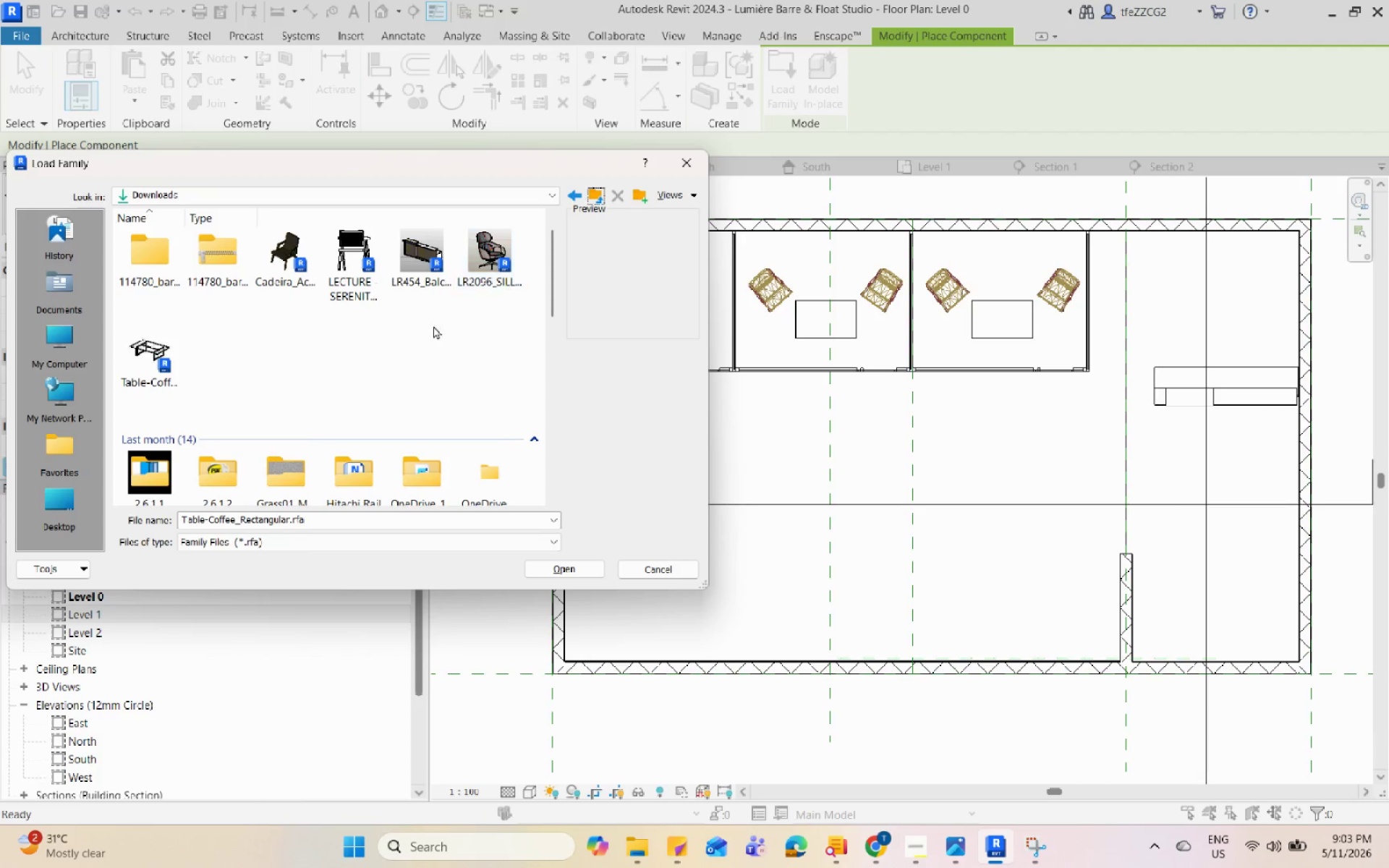 
left_click([400, 354])
 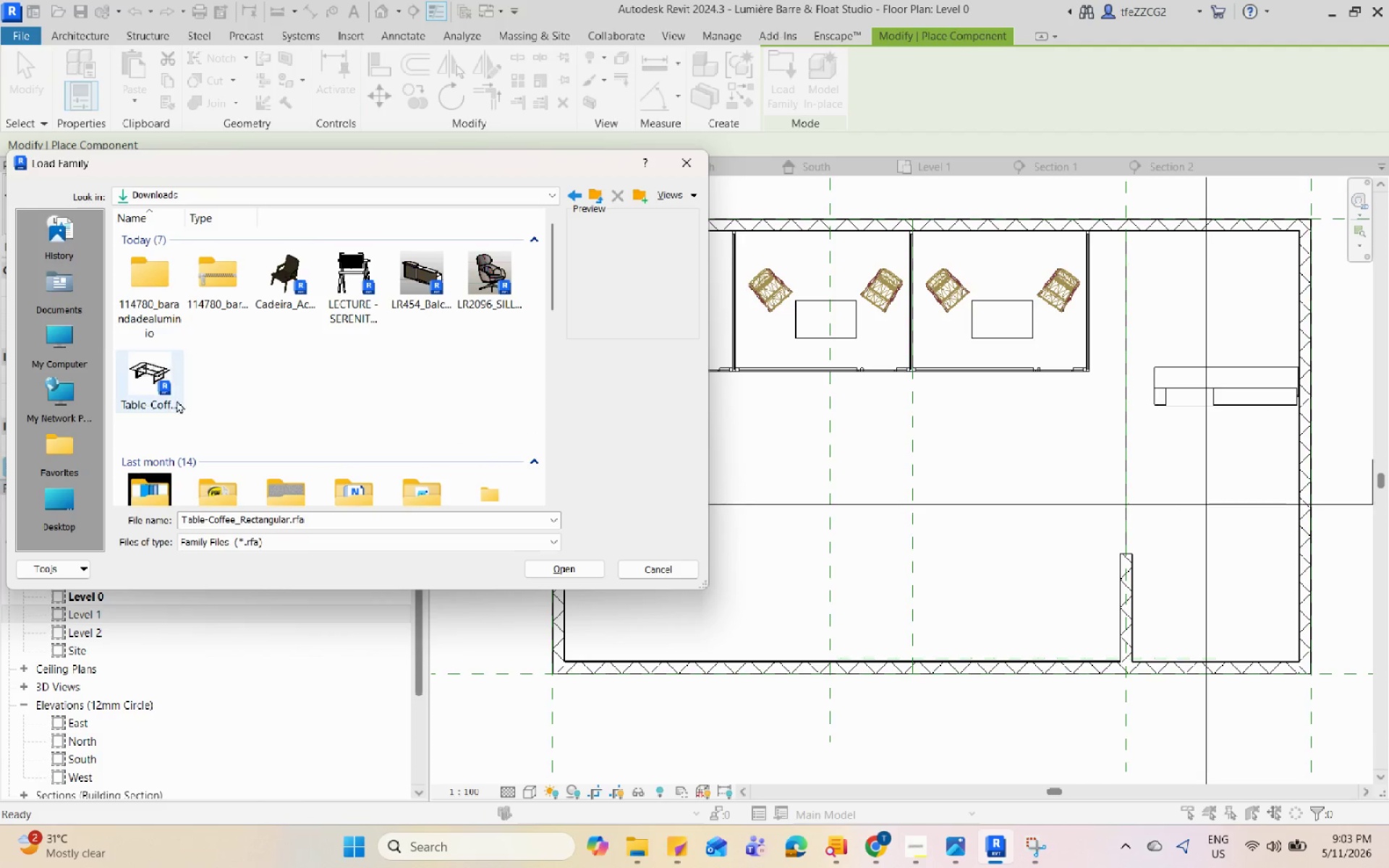 
scroll: coordinate [400, 354], scroll_direction: up, amount: 1.0
 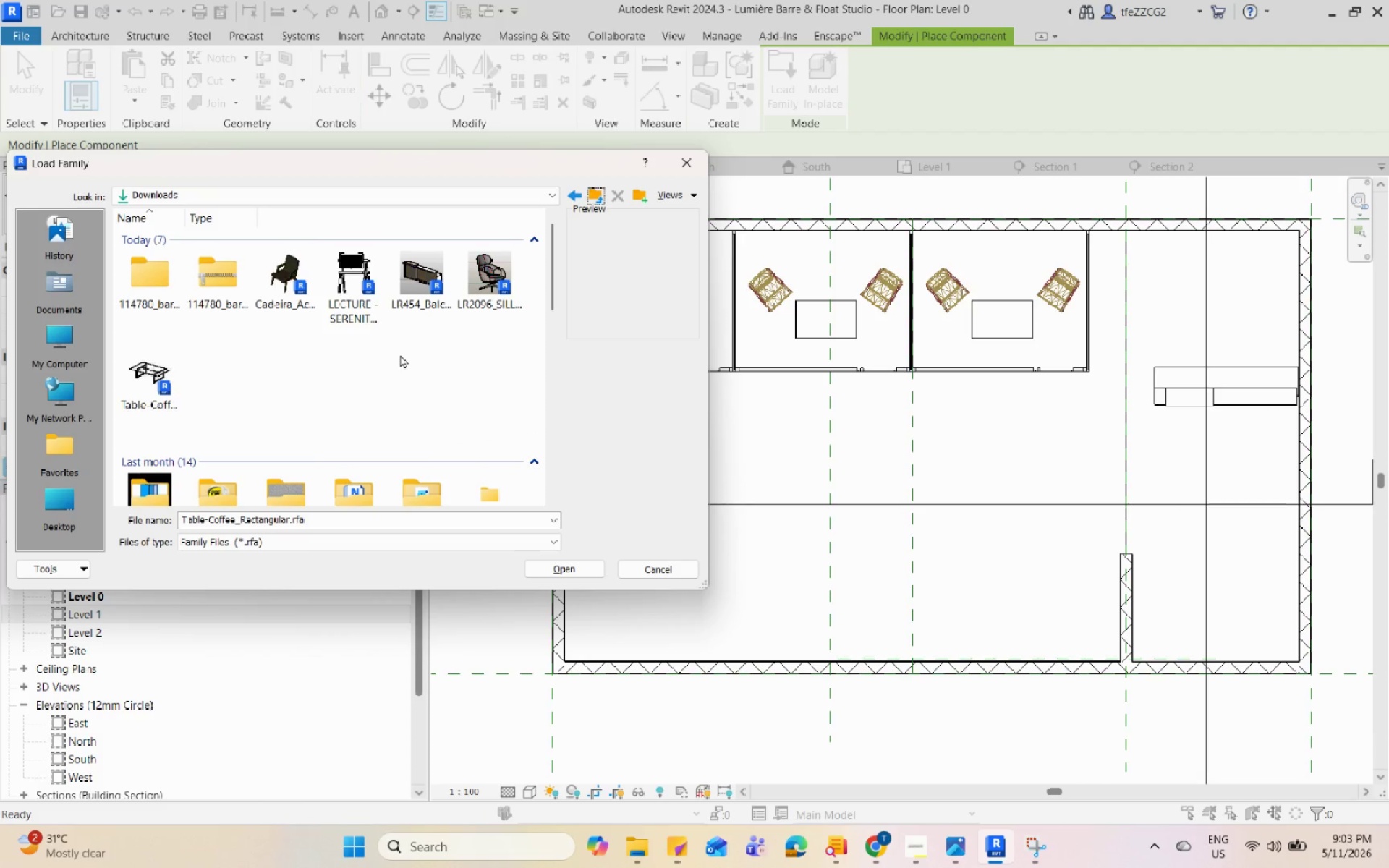 
left_click([341, 386])
 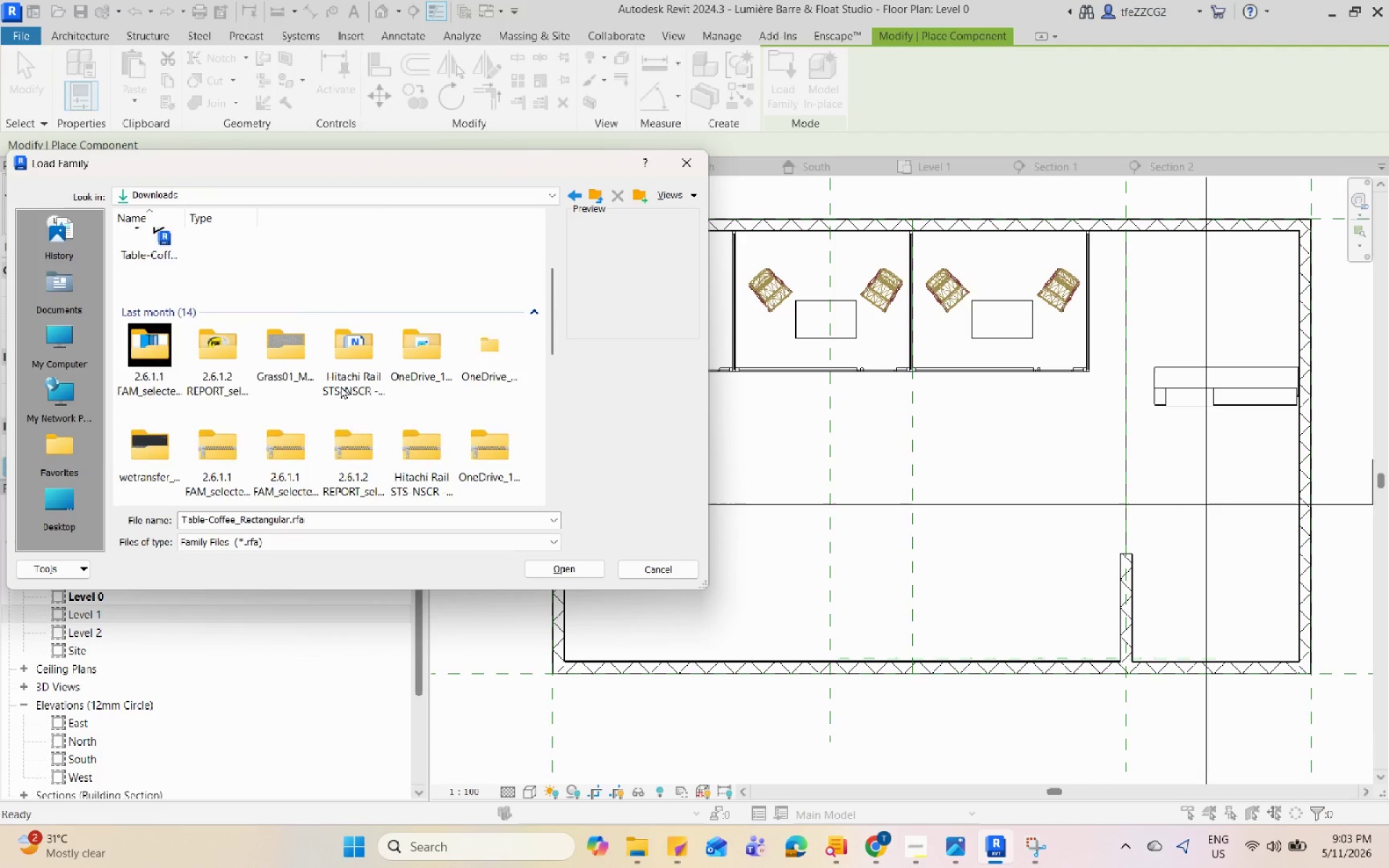 
scroll: coordinate [183, 326], scroll_direction: up, amount: 3.0
 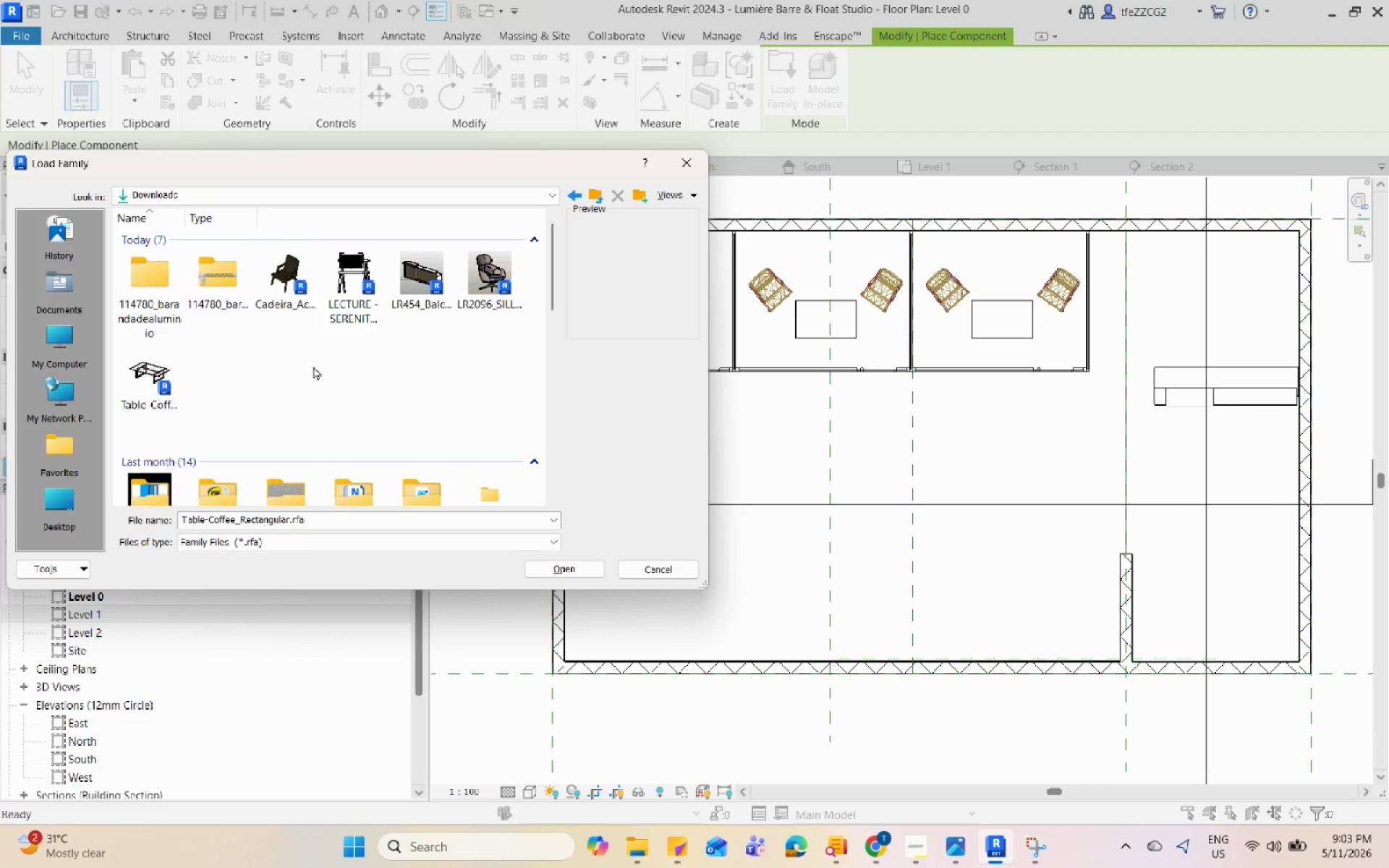 
scroll: coordinate [341, 388], scroll_direction: down, amount: 10.0
 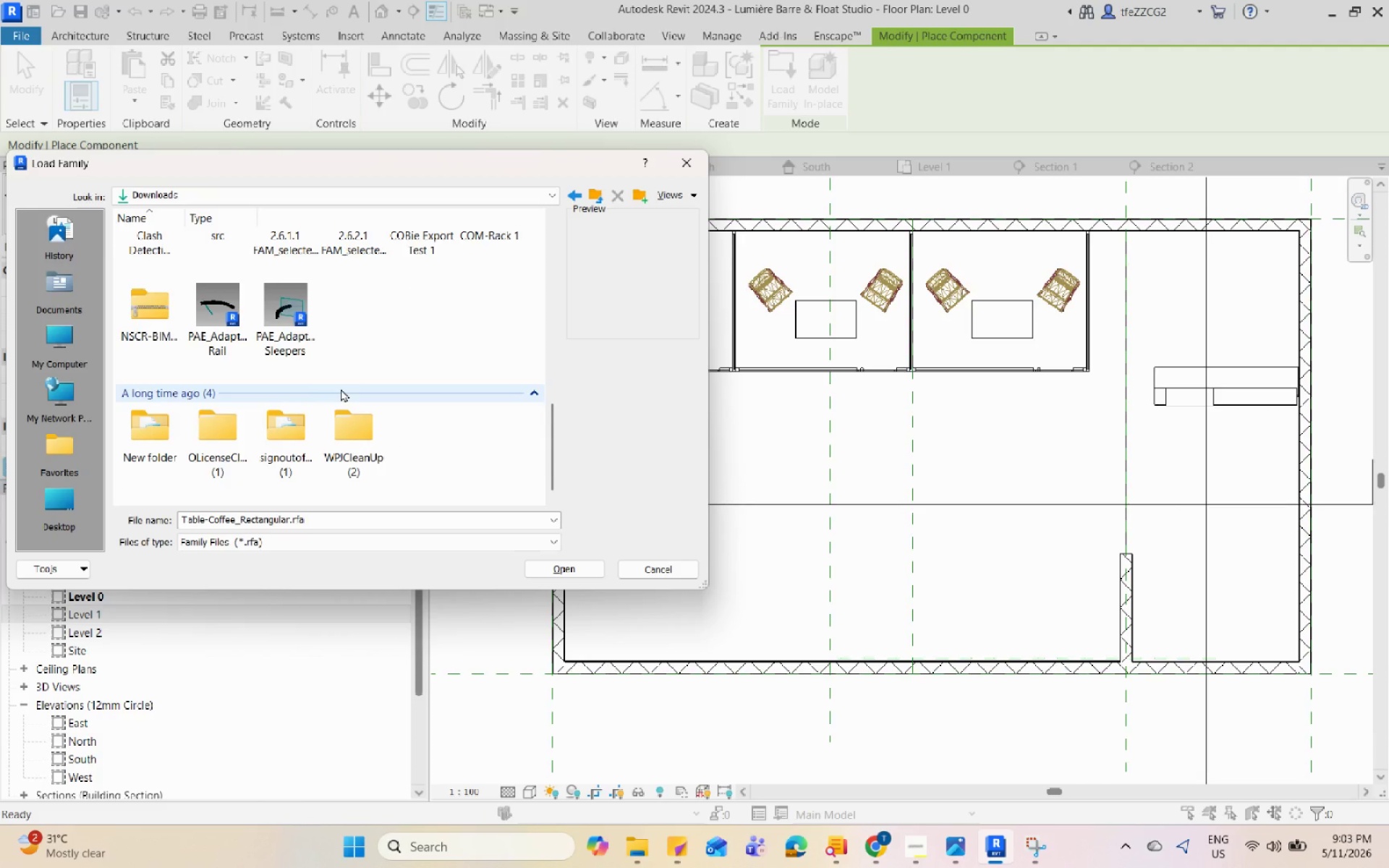 
scroll: coordinate [341, 388], scroll_direction: up, amount: 12.0
 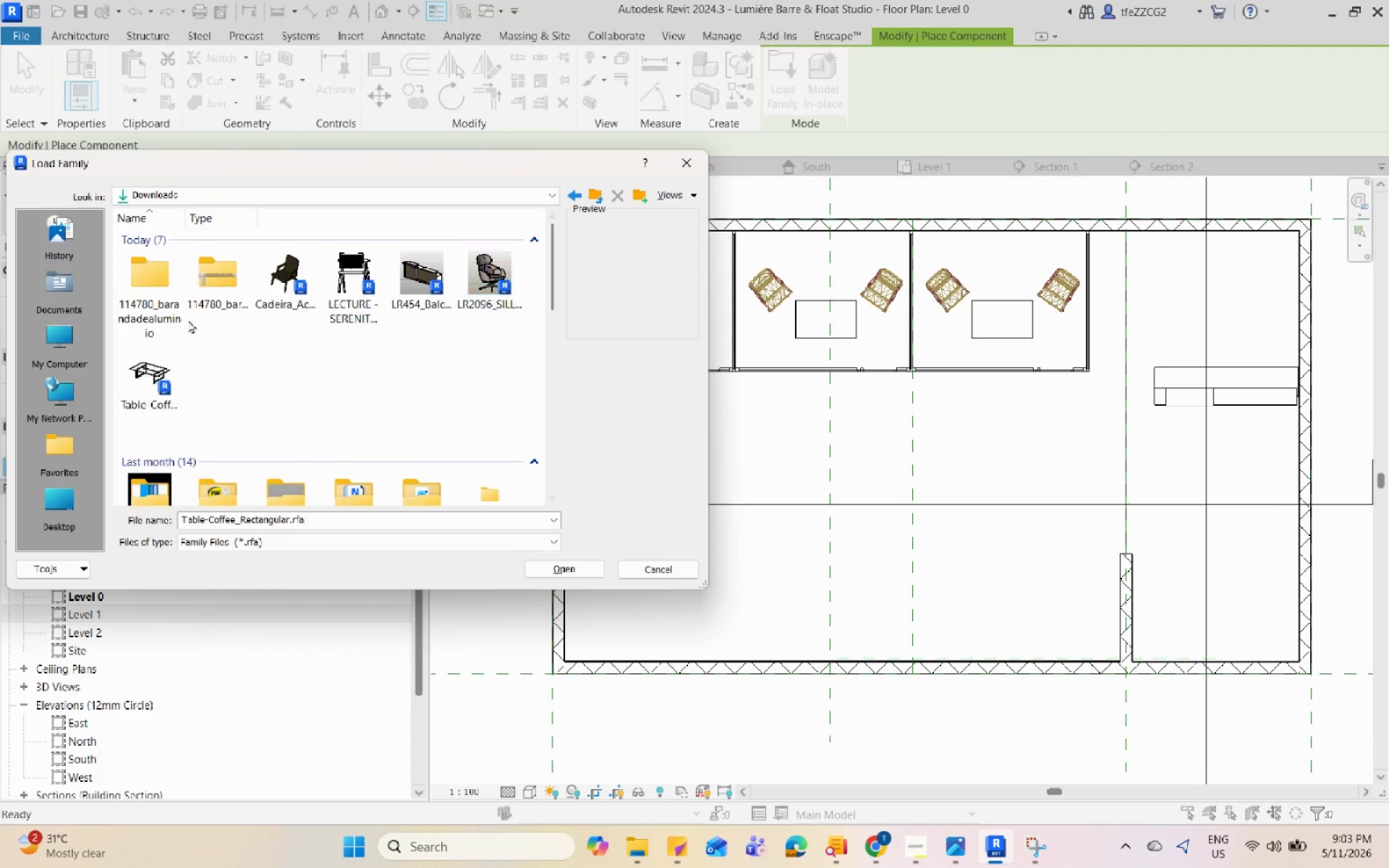 
double_click([156, 286])
 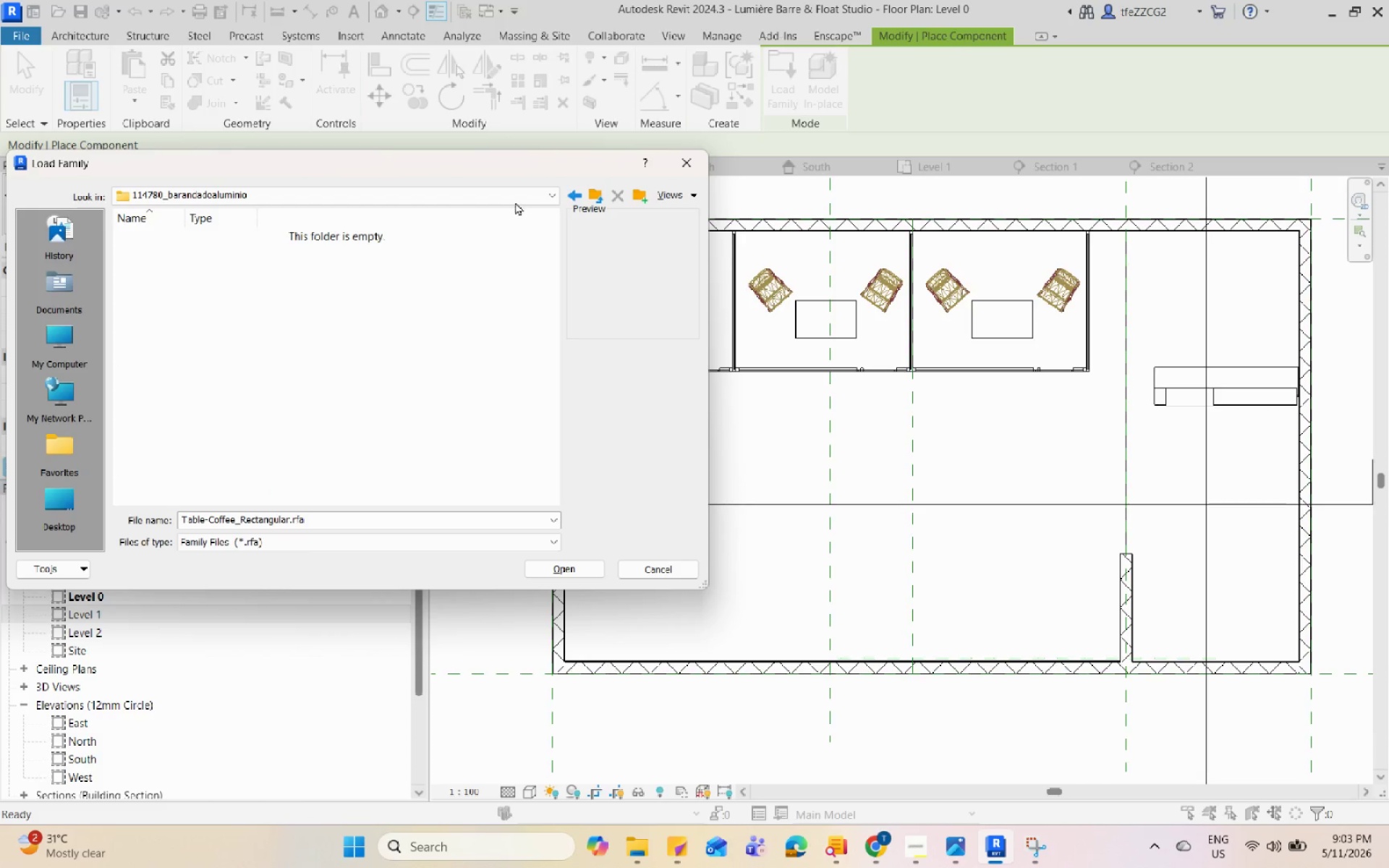 
left_click([574, 195])
 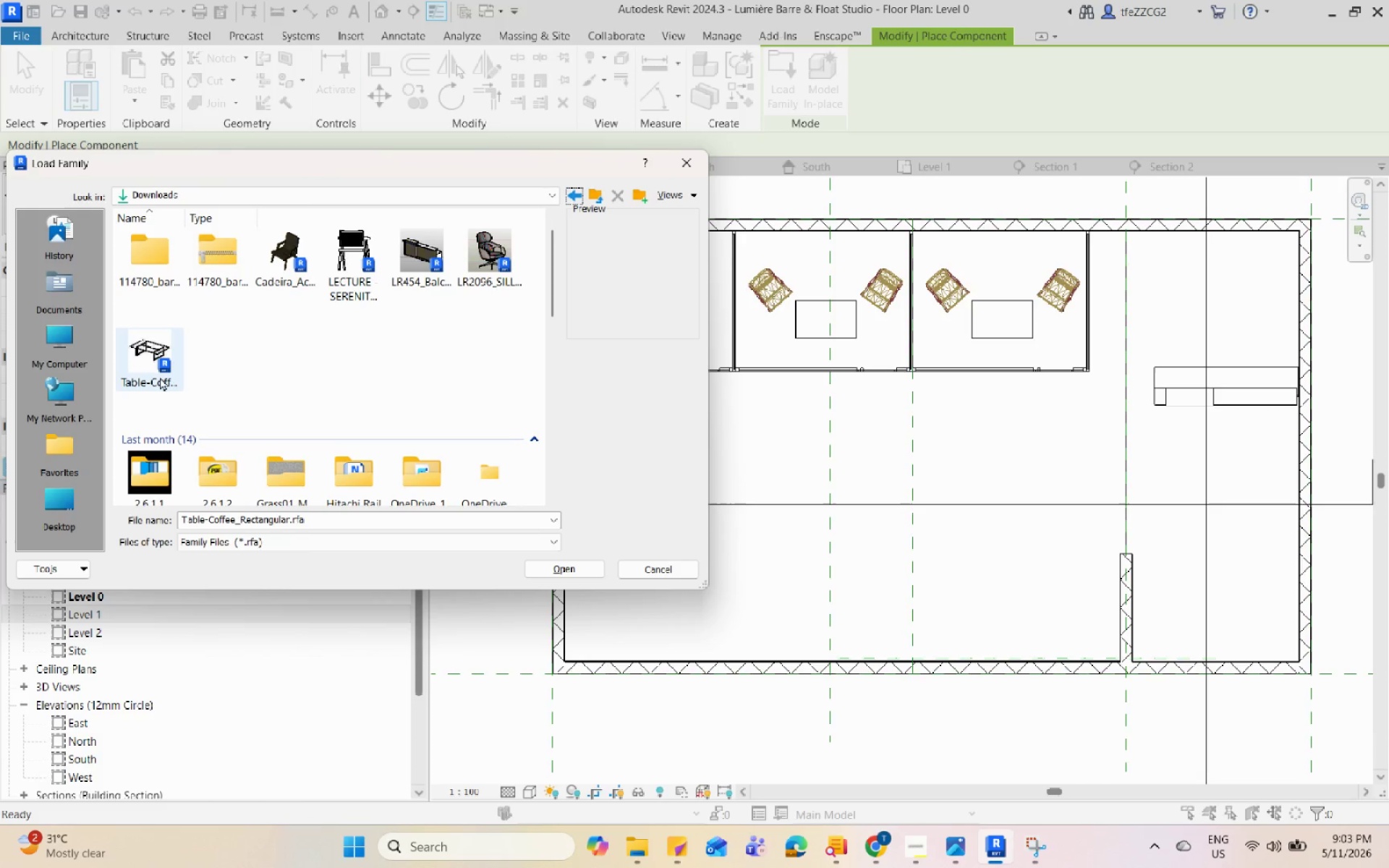 
left_click([378, 341])
 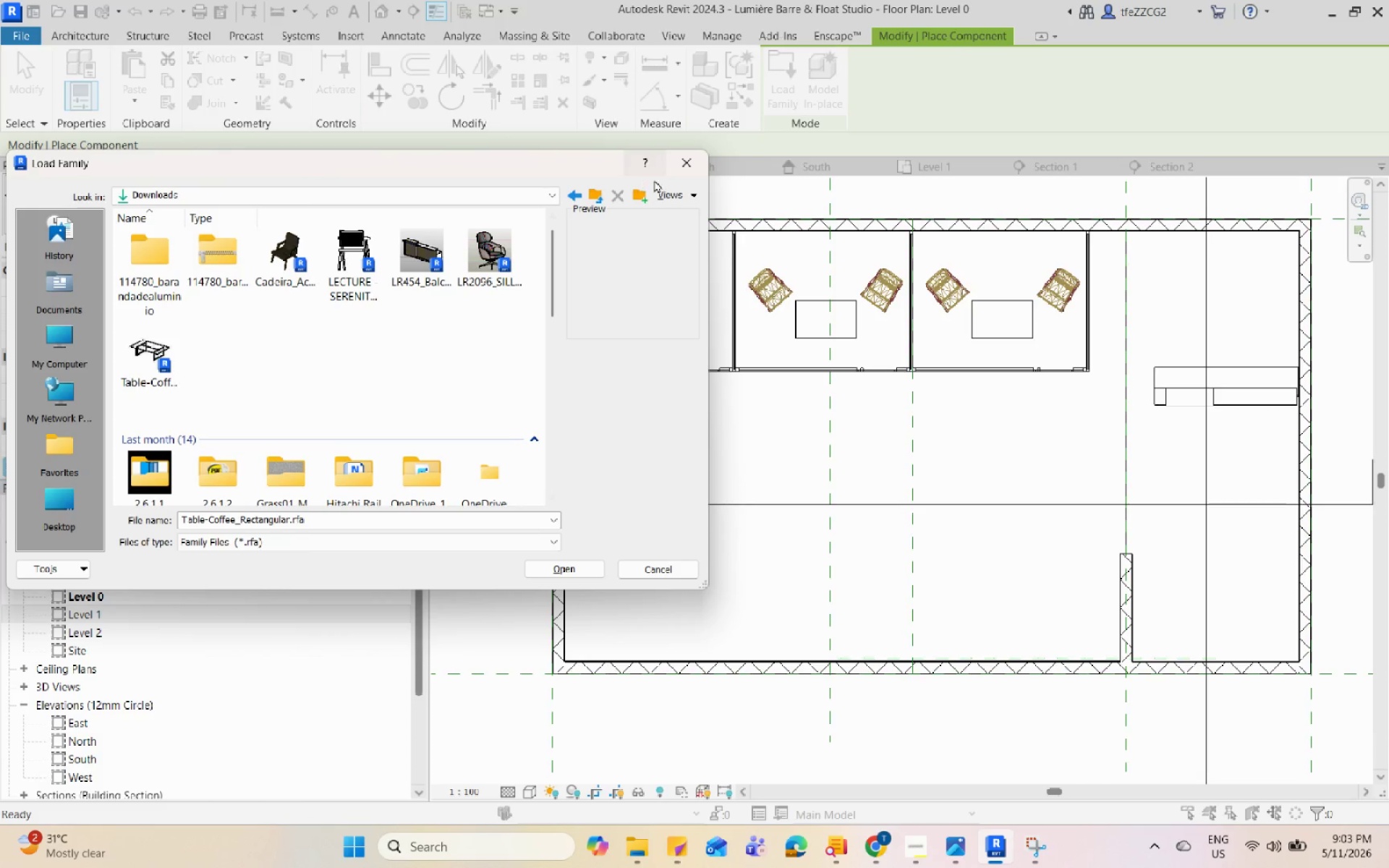 
left_click([682, 169])
 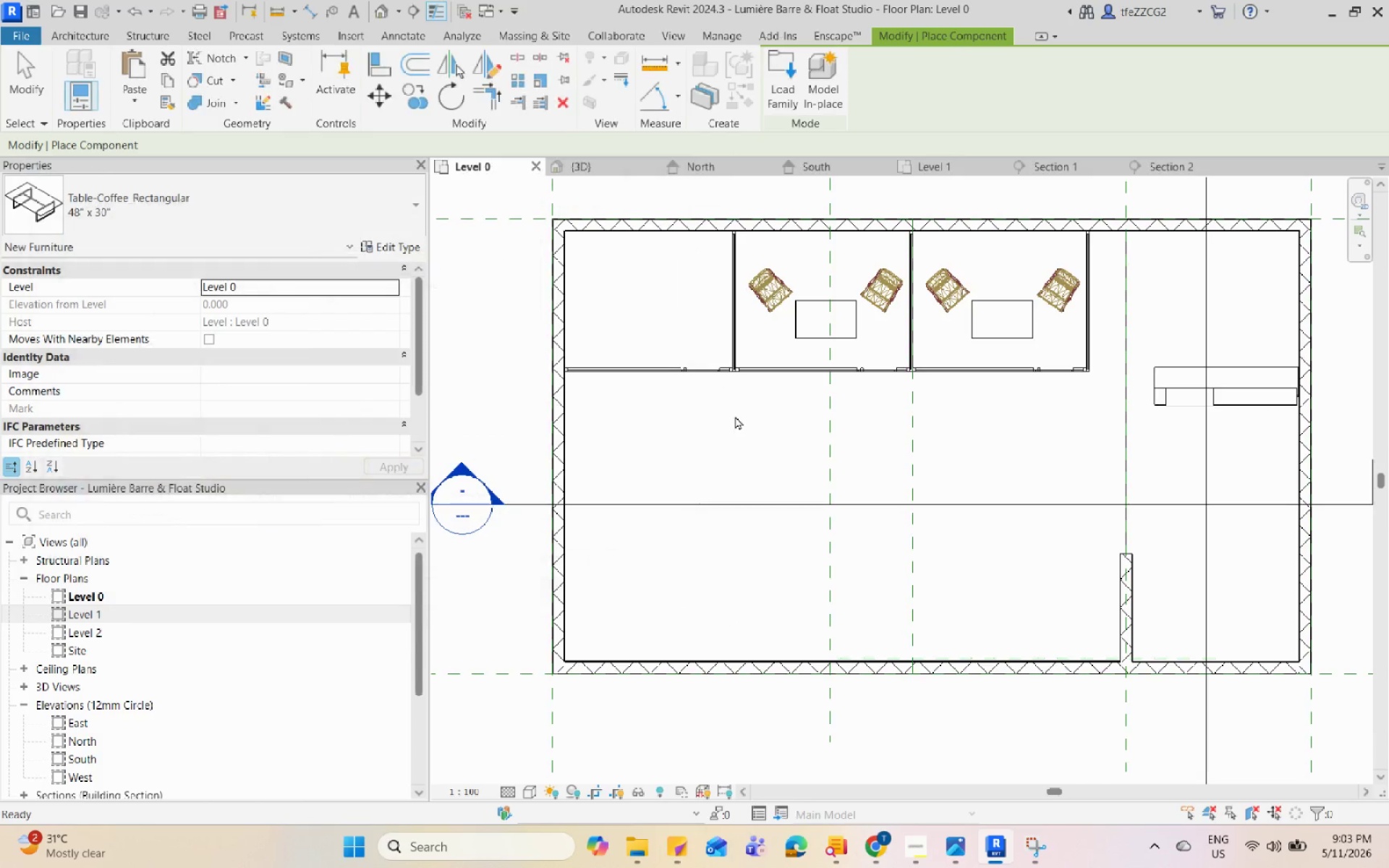 
left_click([735, 416])
 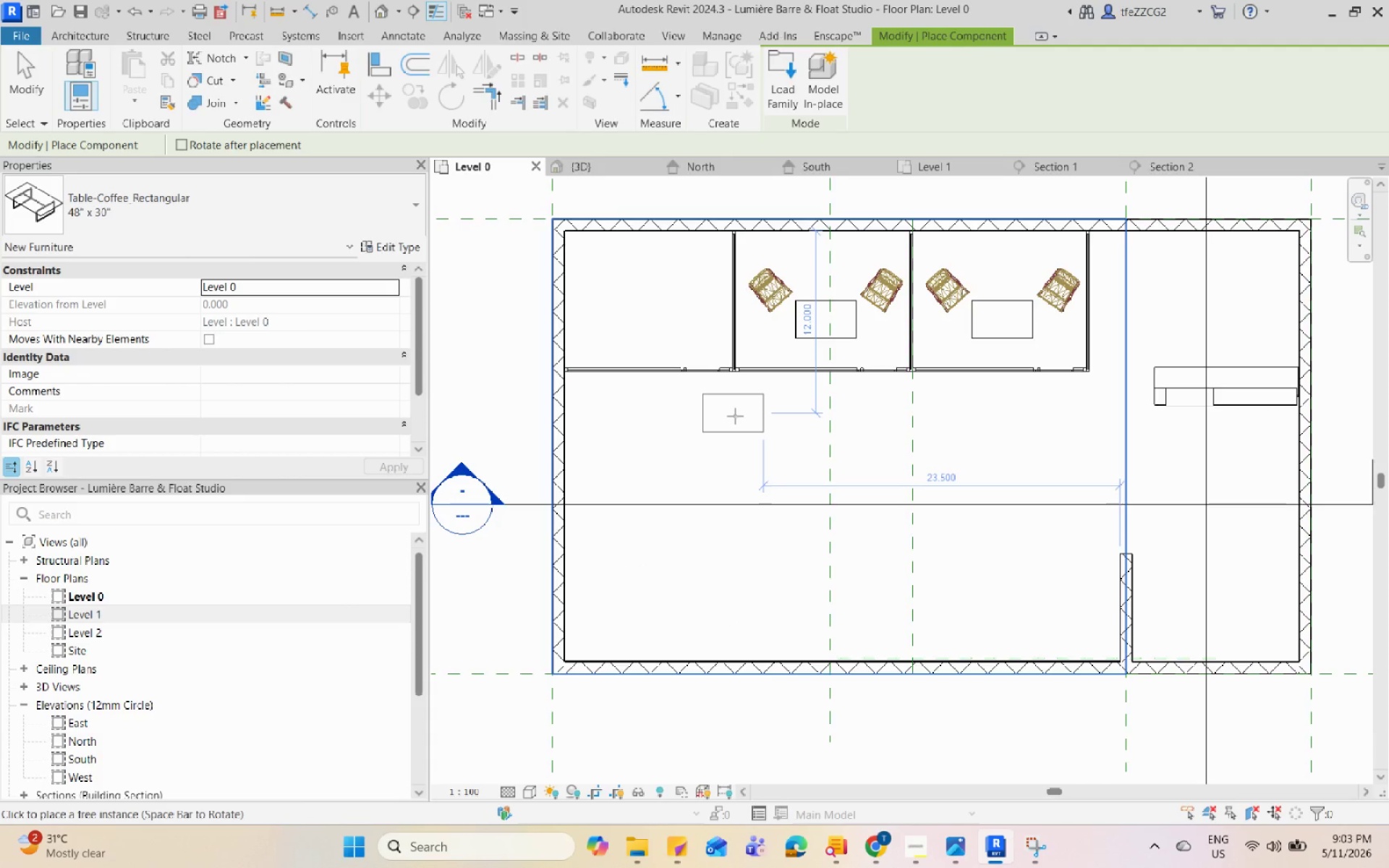 
key(C)
 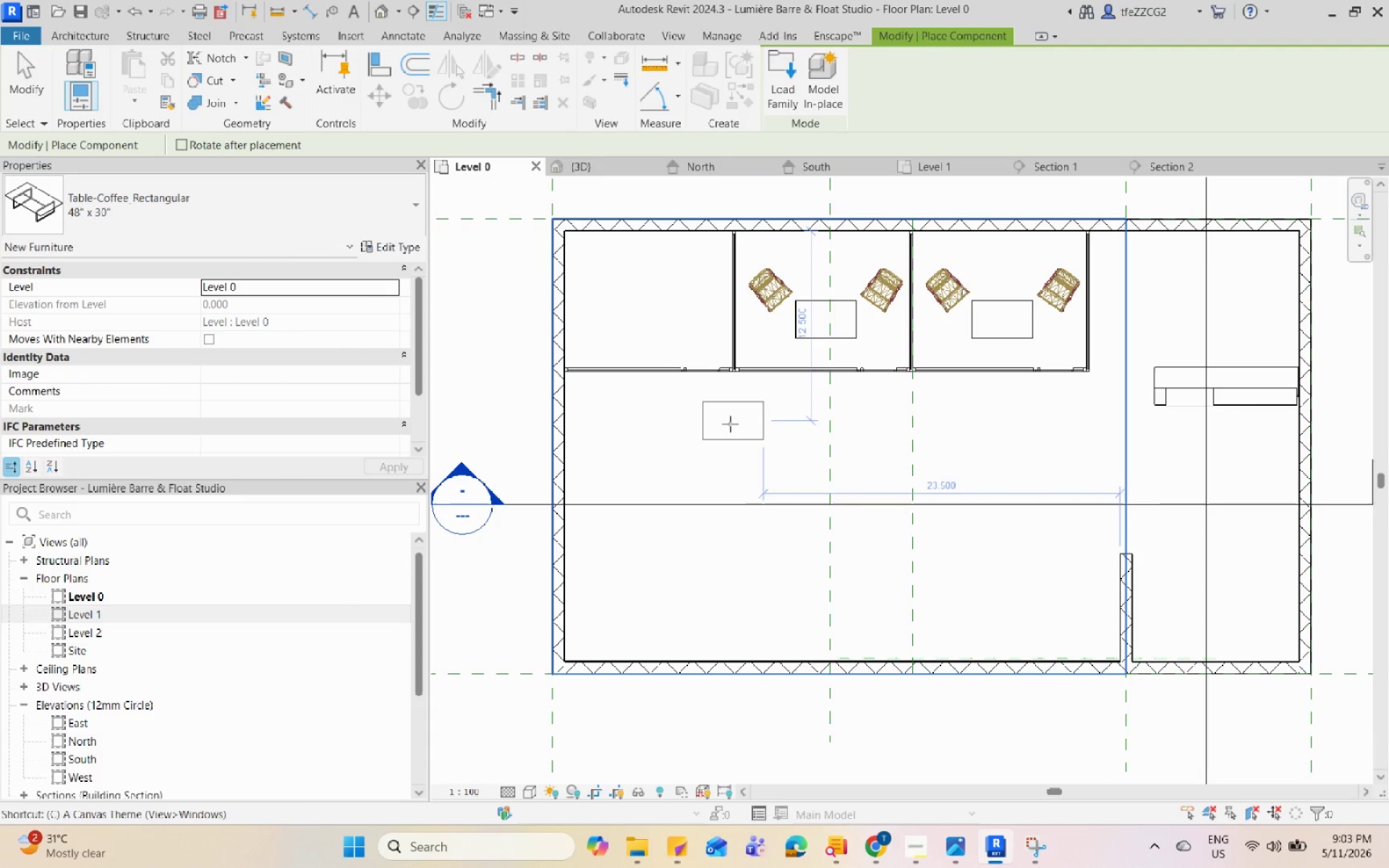 
key(M)
 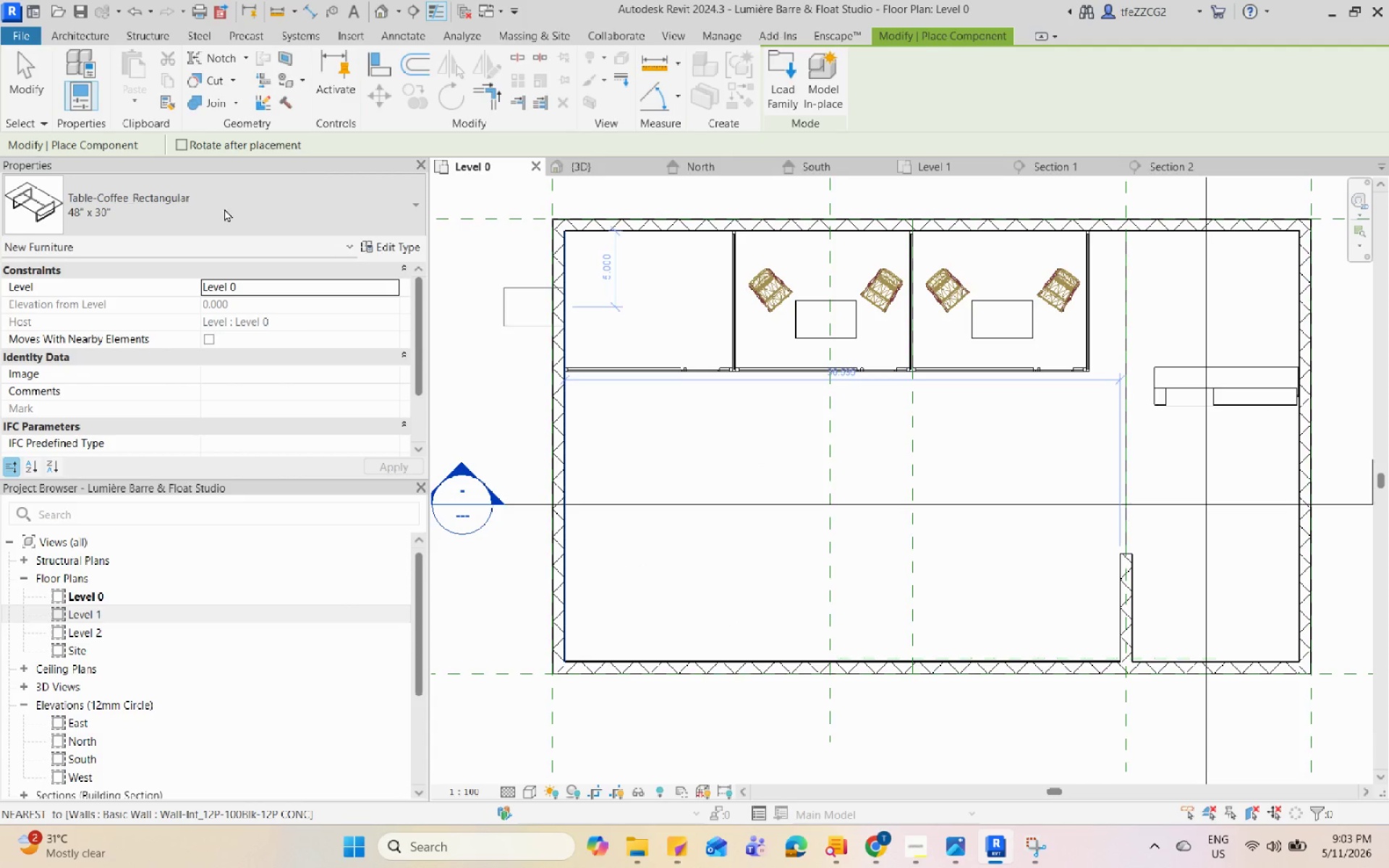 
mouse_move([668, 97])
 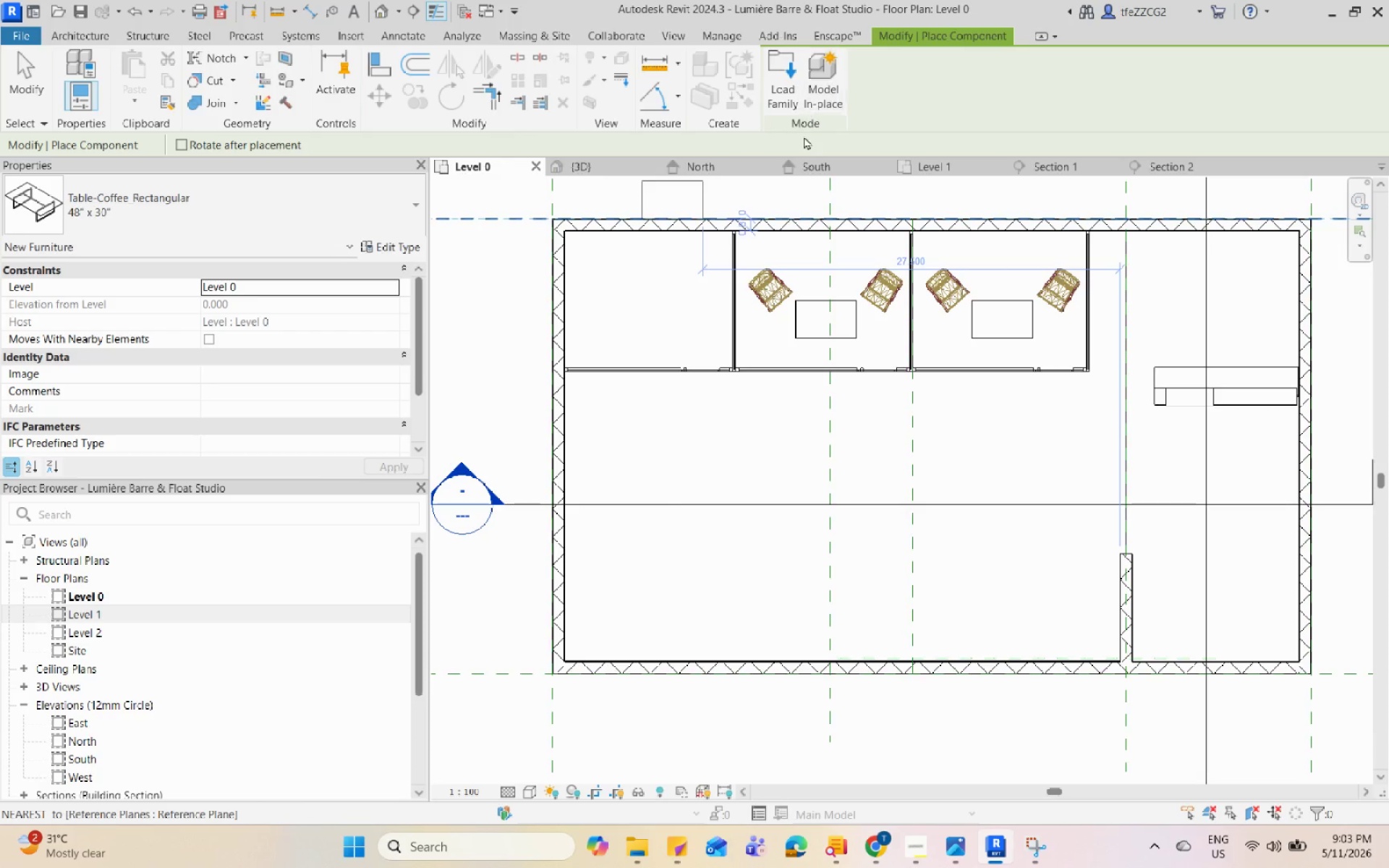 
left_click([785, 96])
 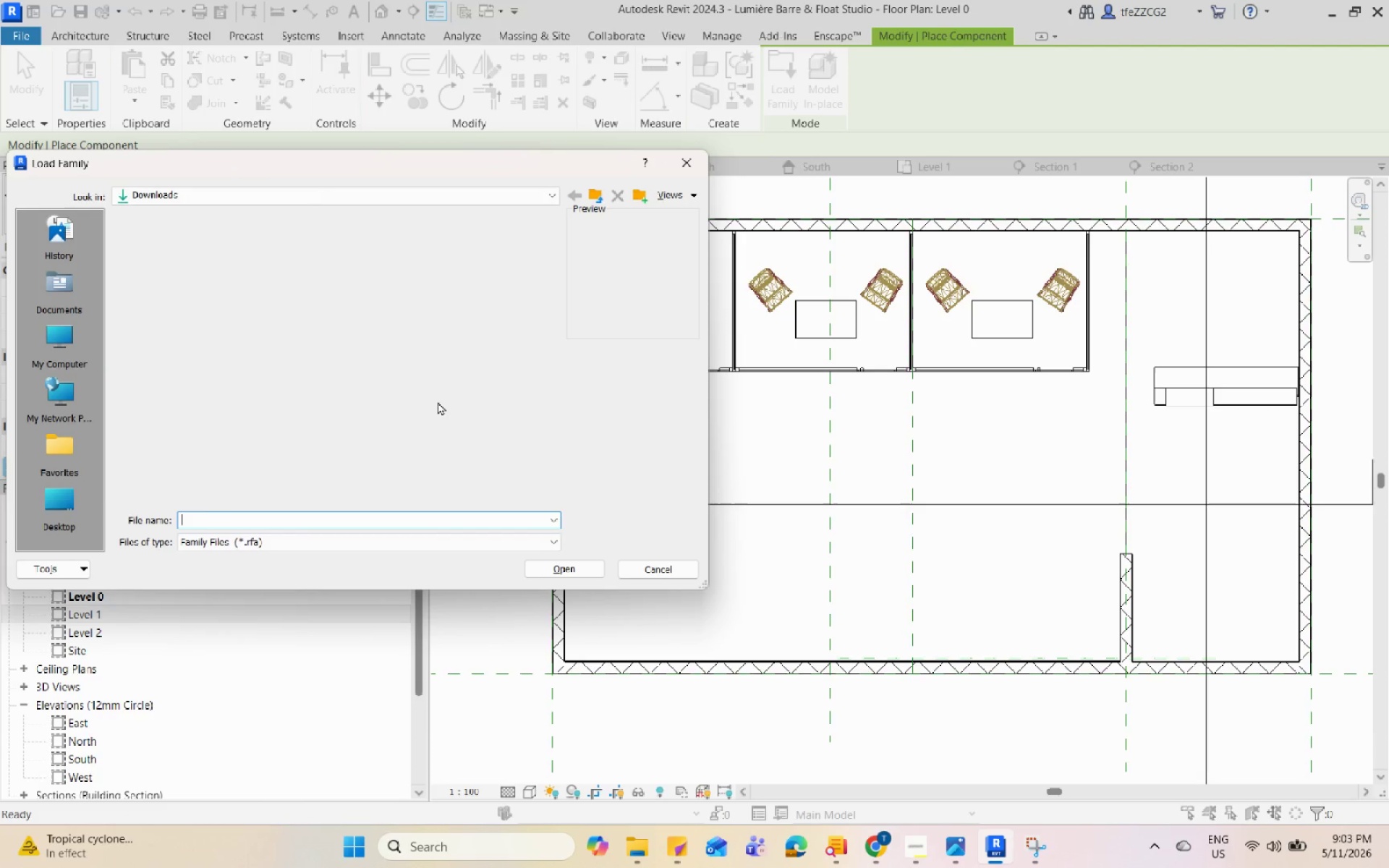 
scroll: coordinate [278, 385], scroll_direction: up, amount: 5.0
 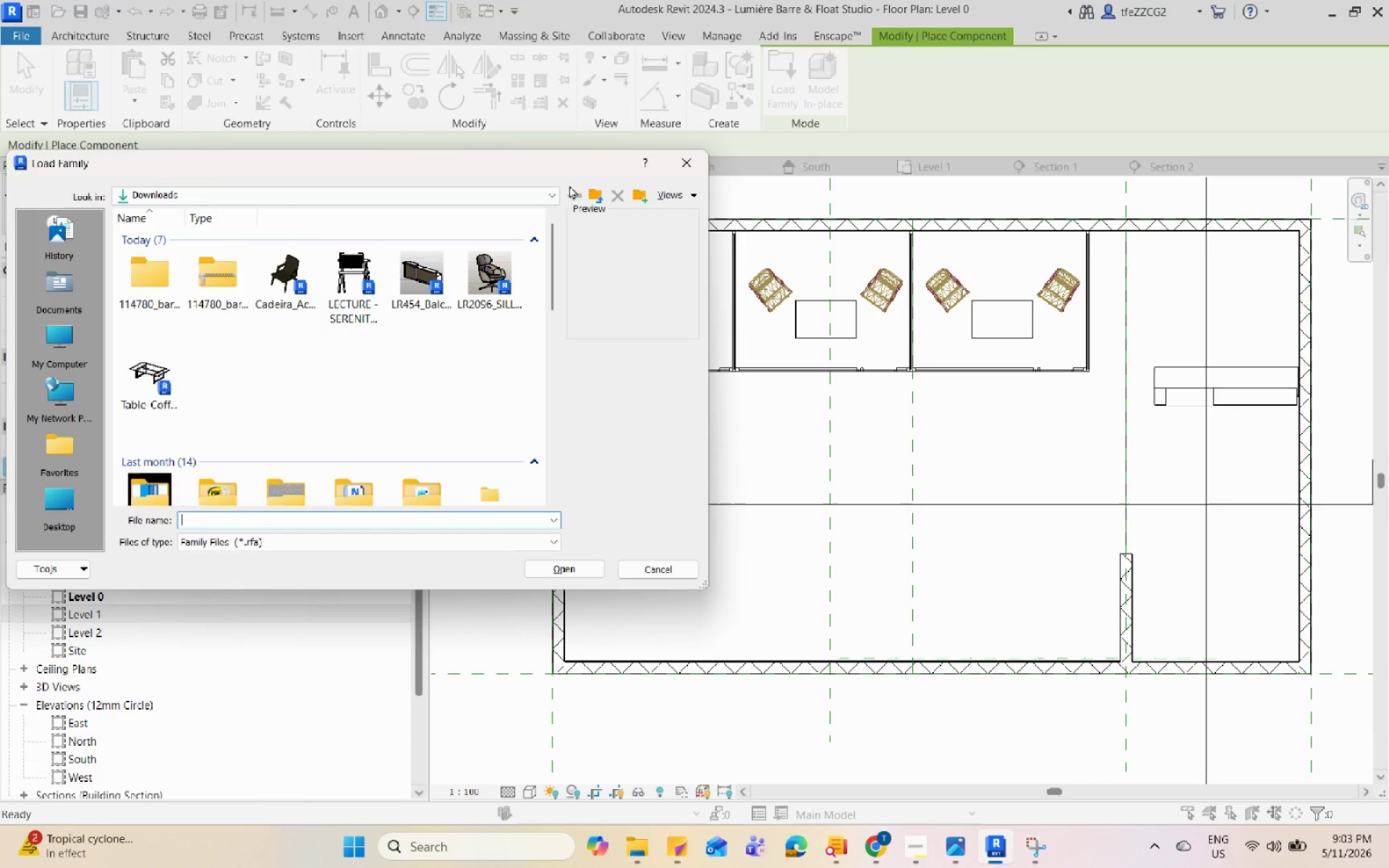 
left_click([696, 166])
 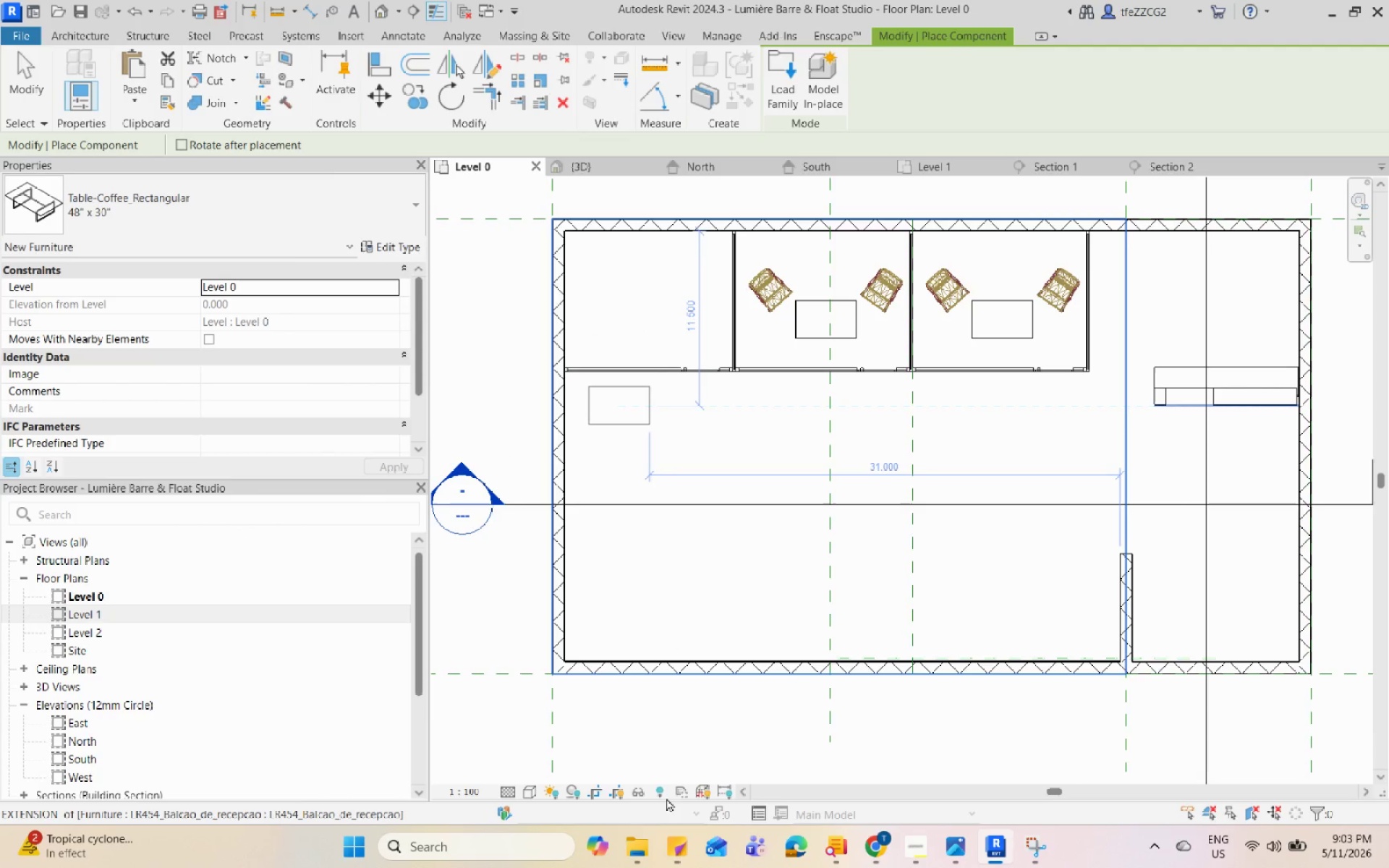 
left_click([632, 843])
 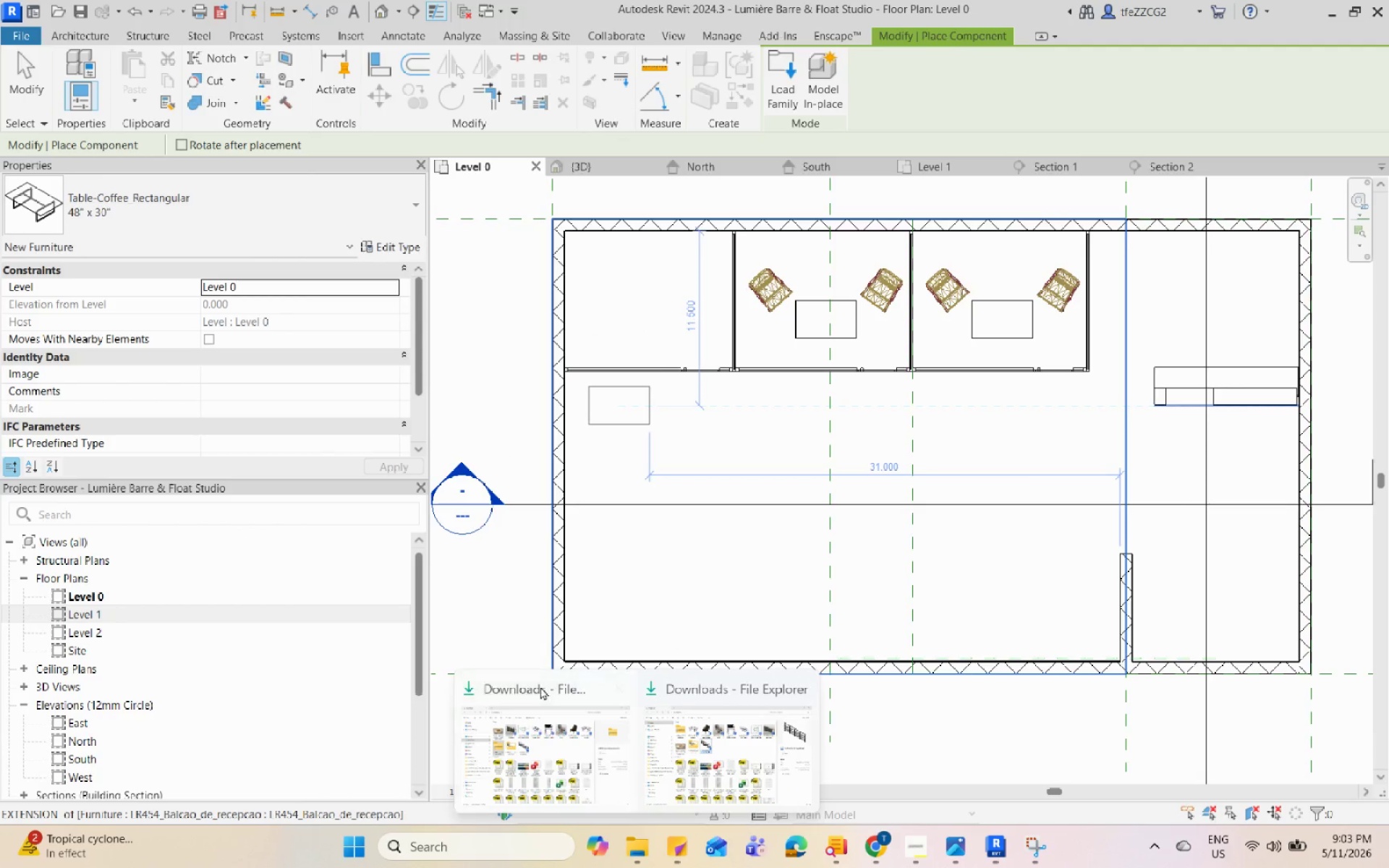 
left_click([547, 745])
 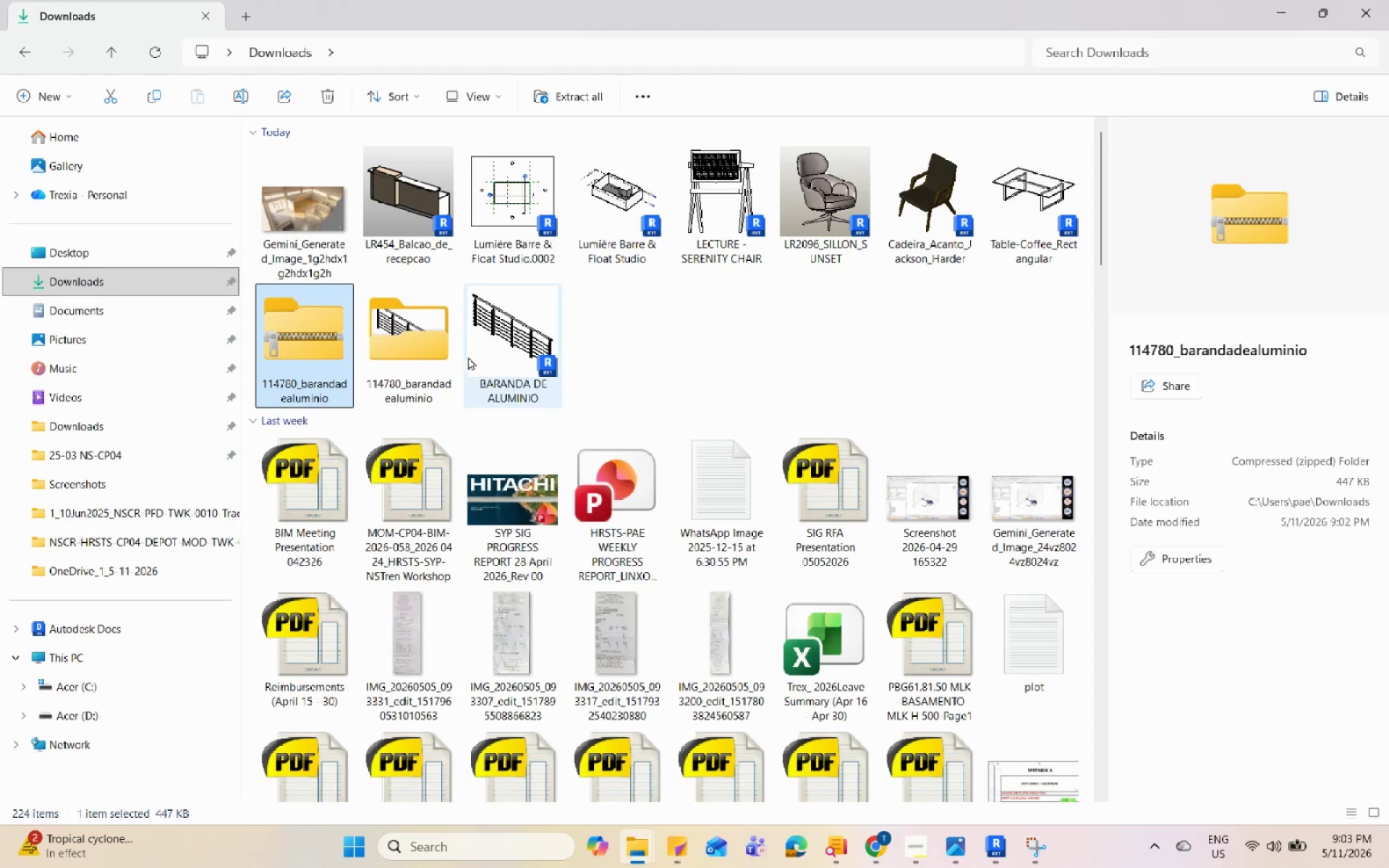 
double_click([687, 326])
 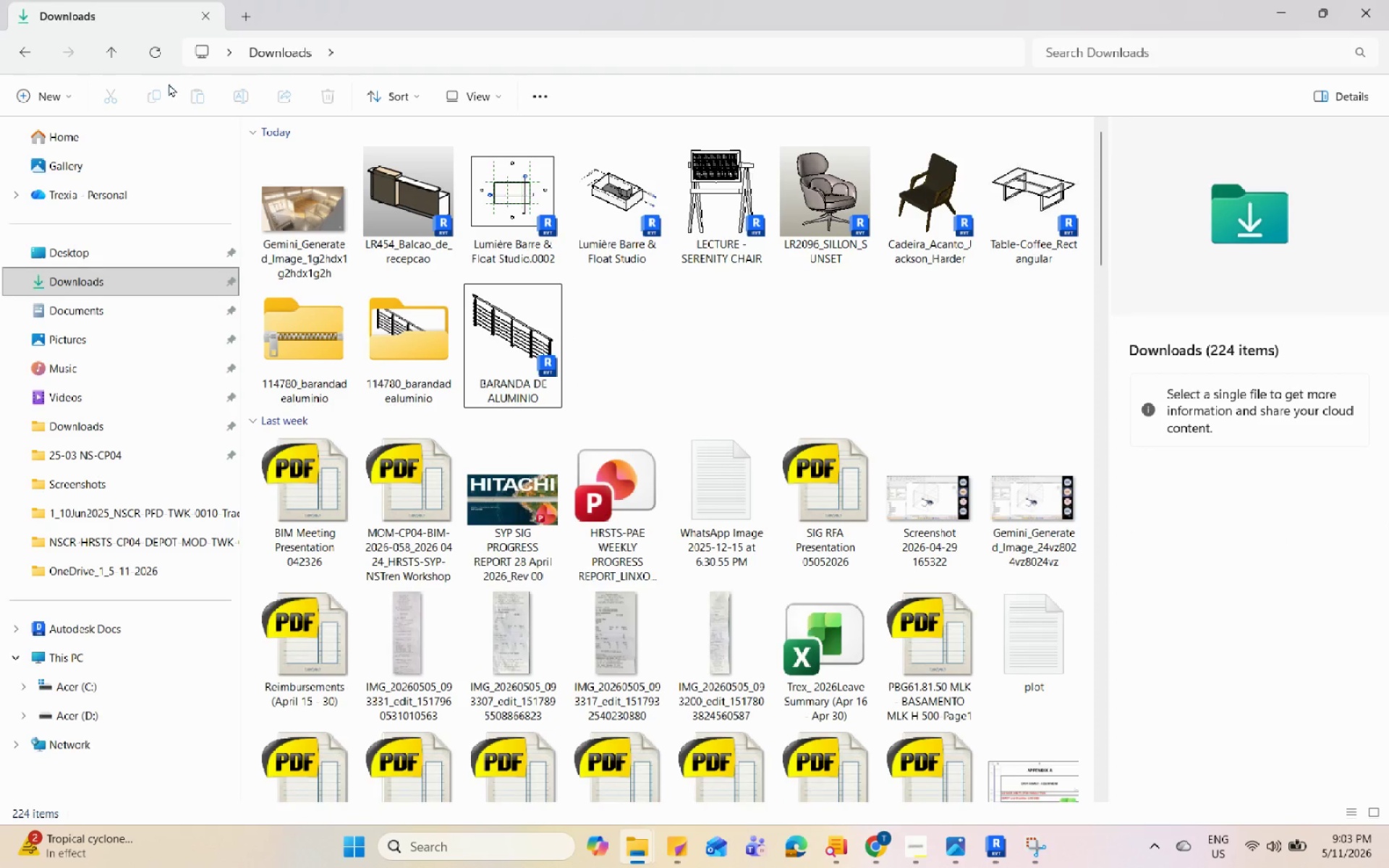 
left_click([163, 60])
 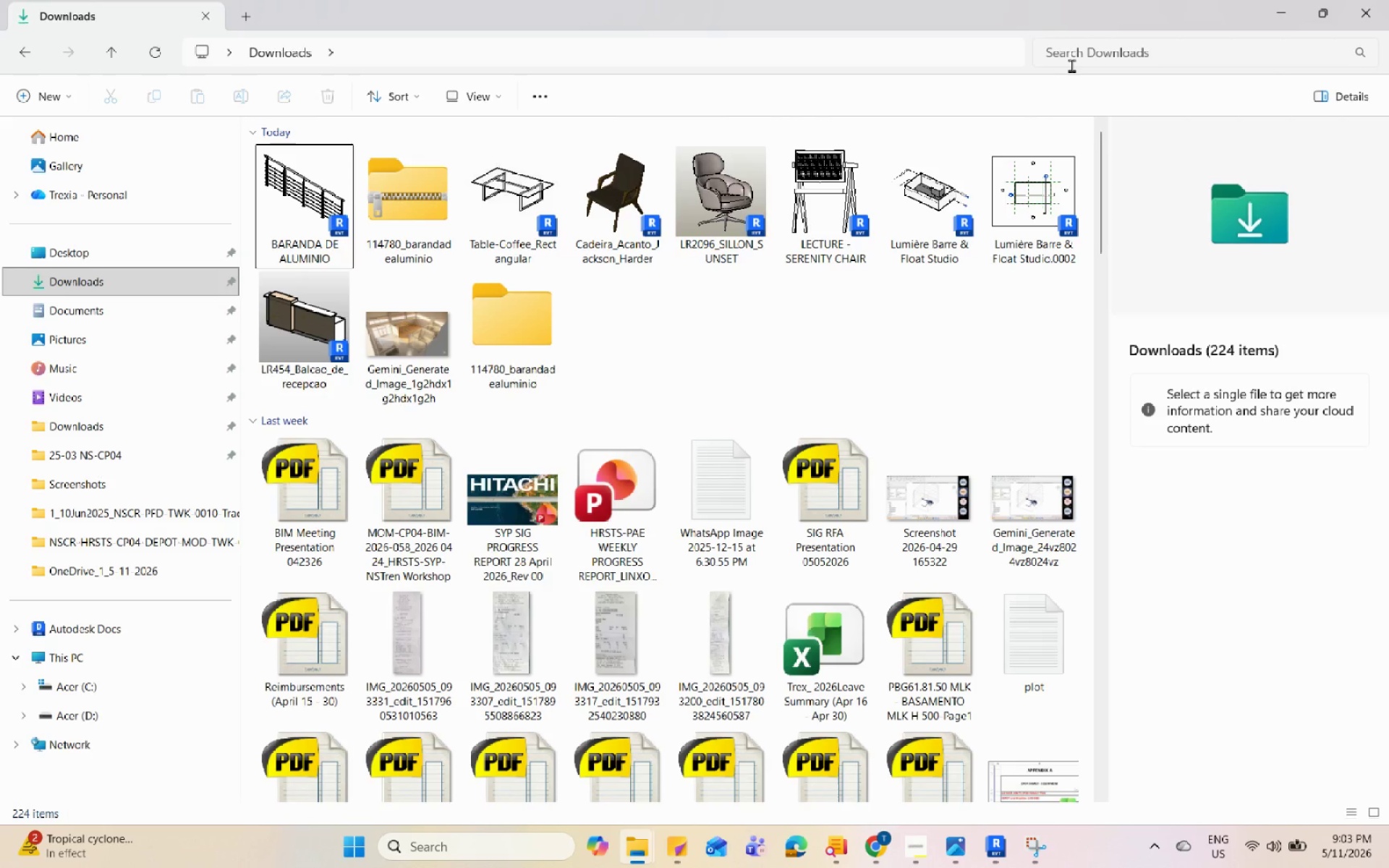 
left_click([1278, 0])
 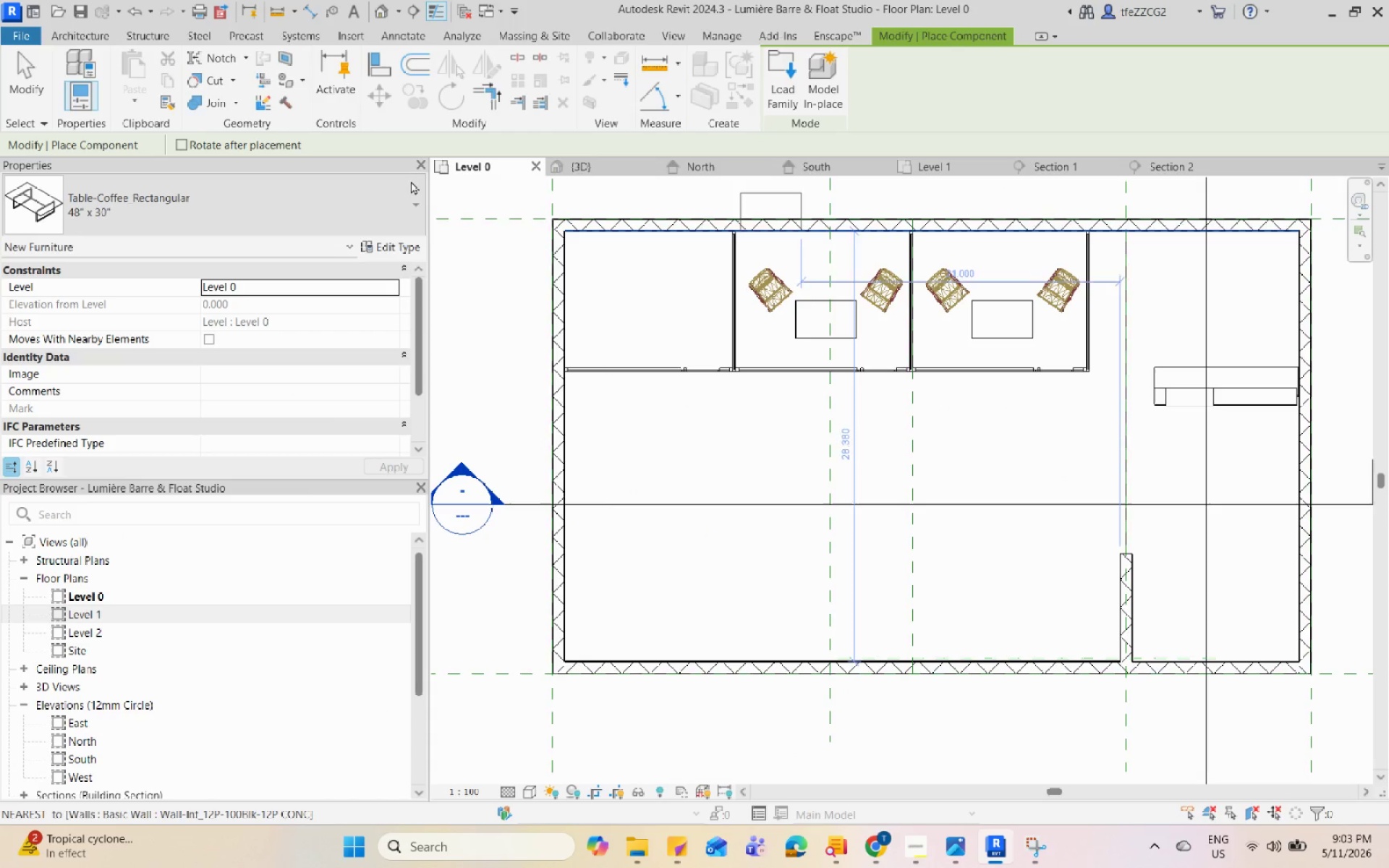 
key(Escape)
type(cm)
 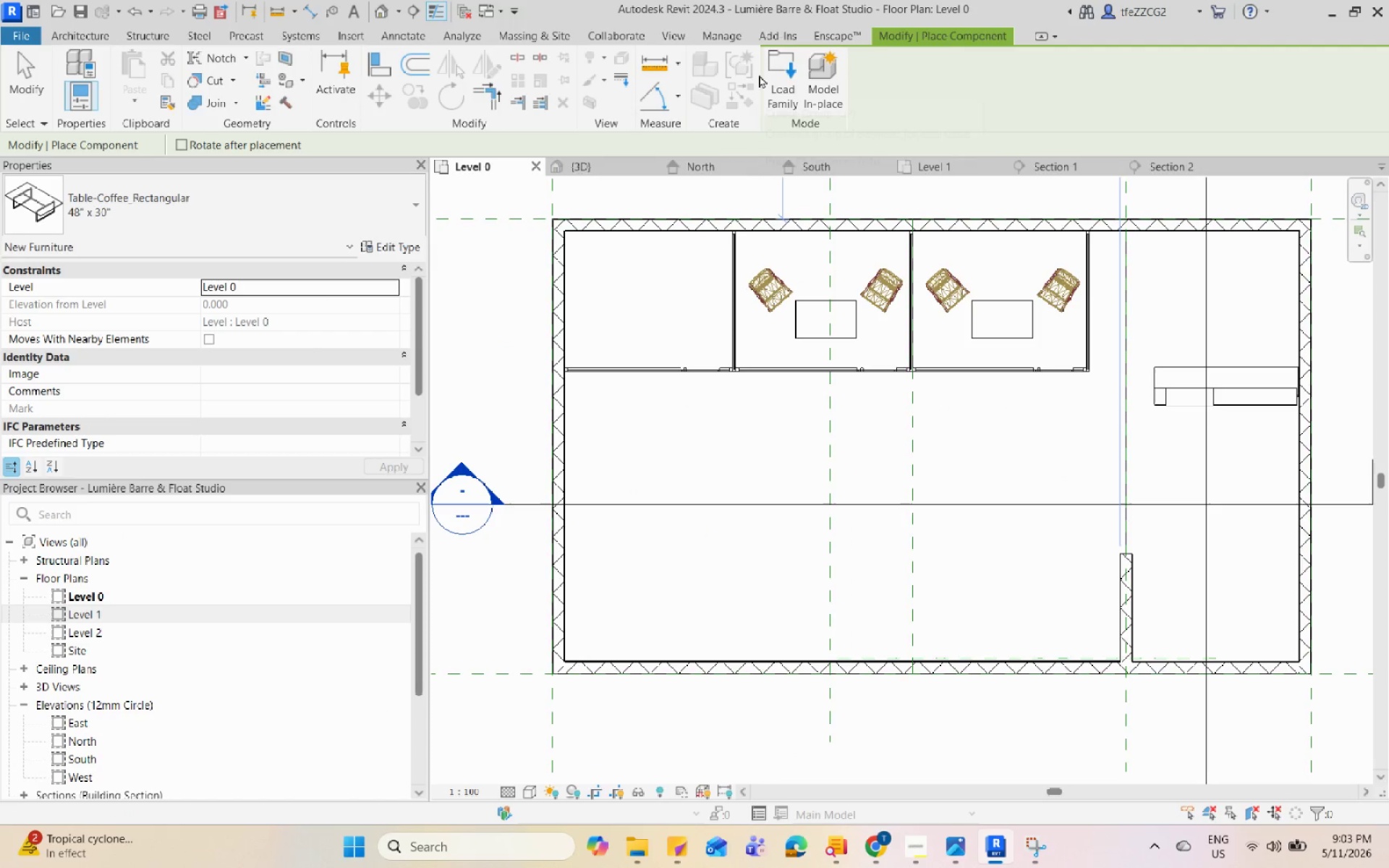 
left_click([774, 67])
 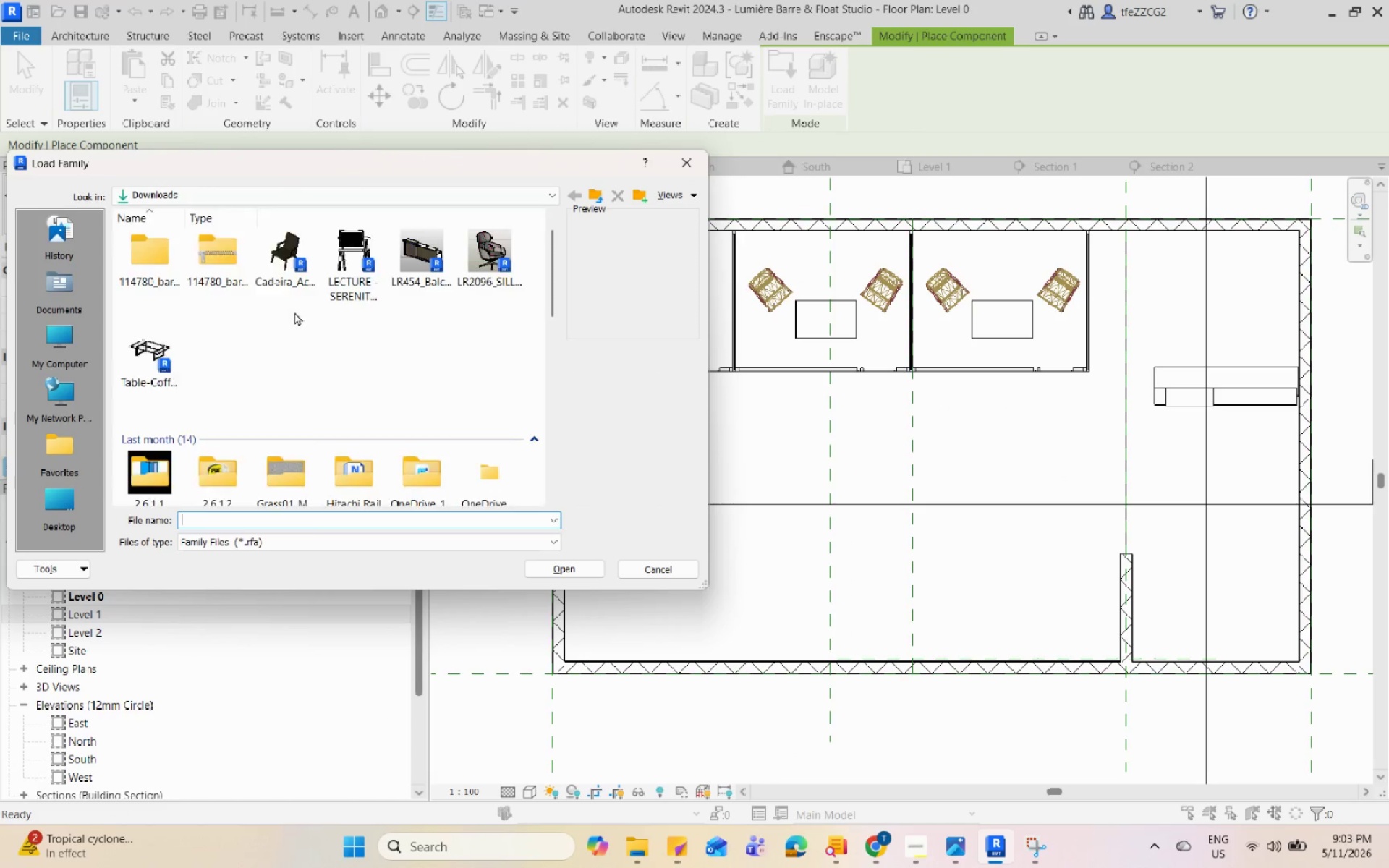 
scroll: coordinate [420, 430], scroll_direction: up, amount: 6.0
 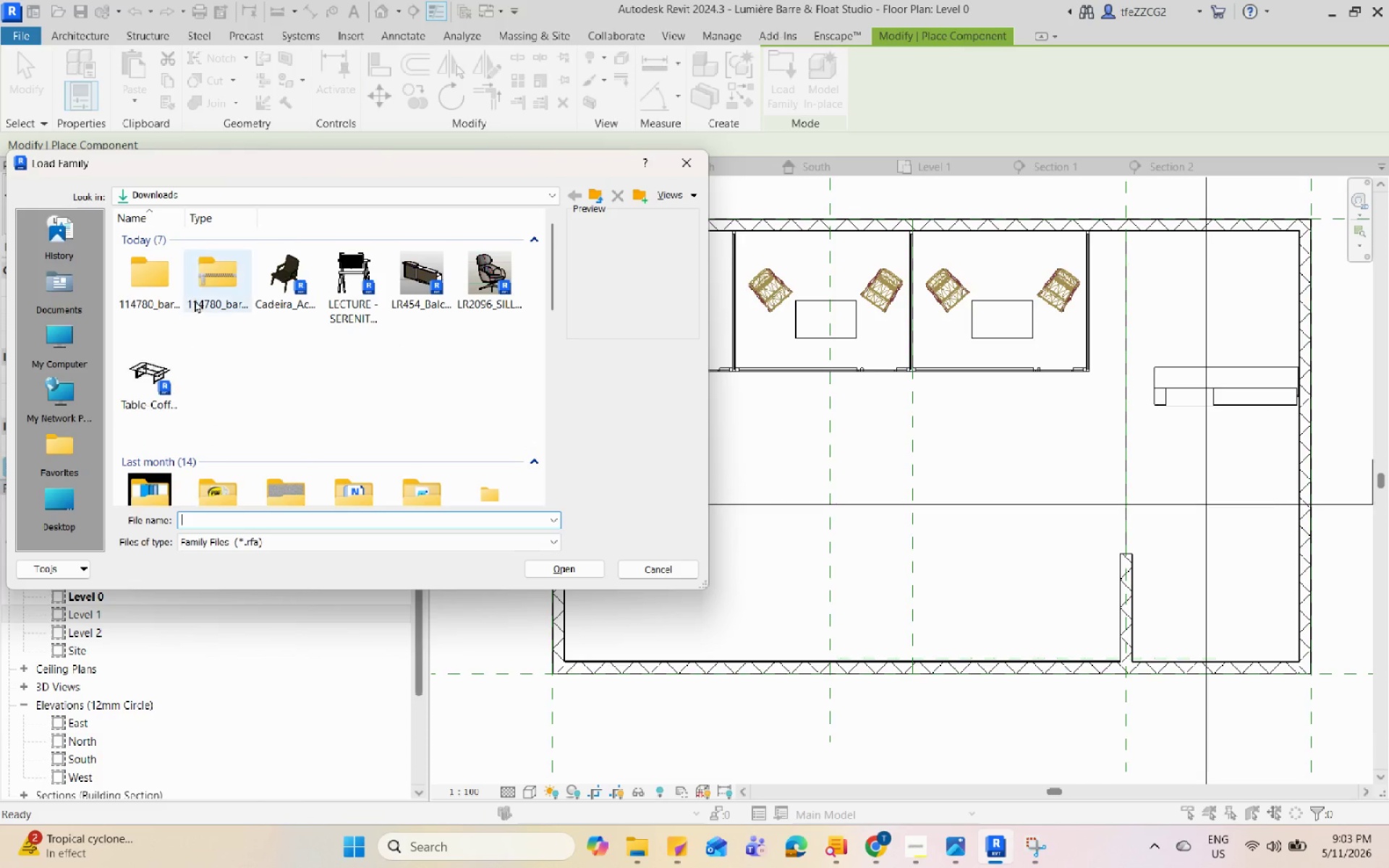 
left_click([218, 288])
 